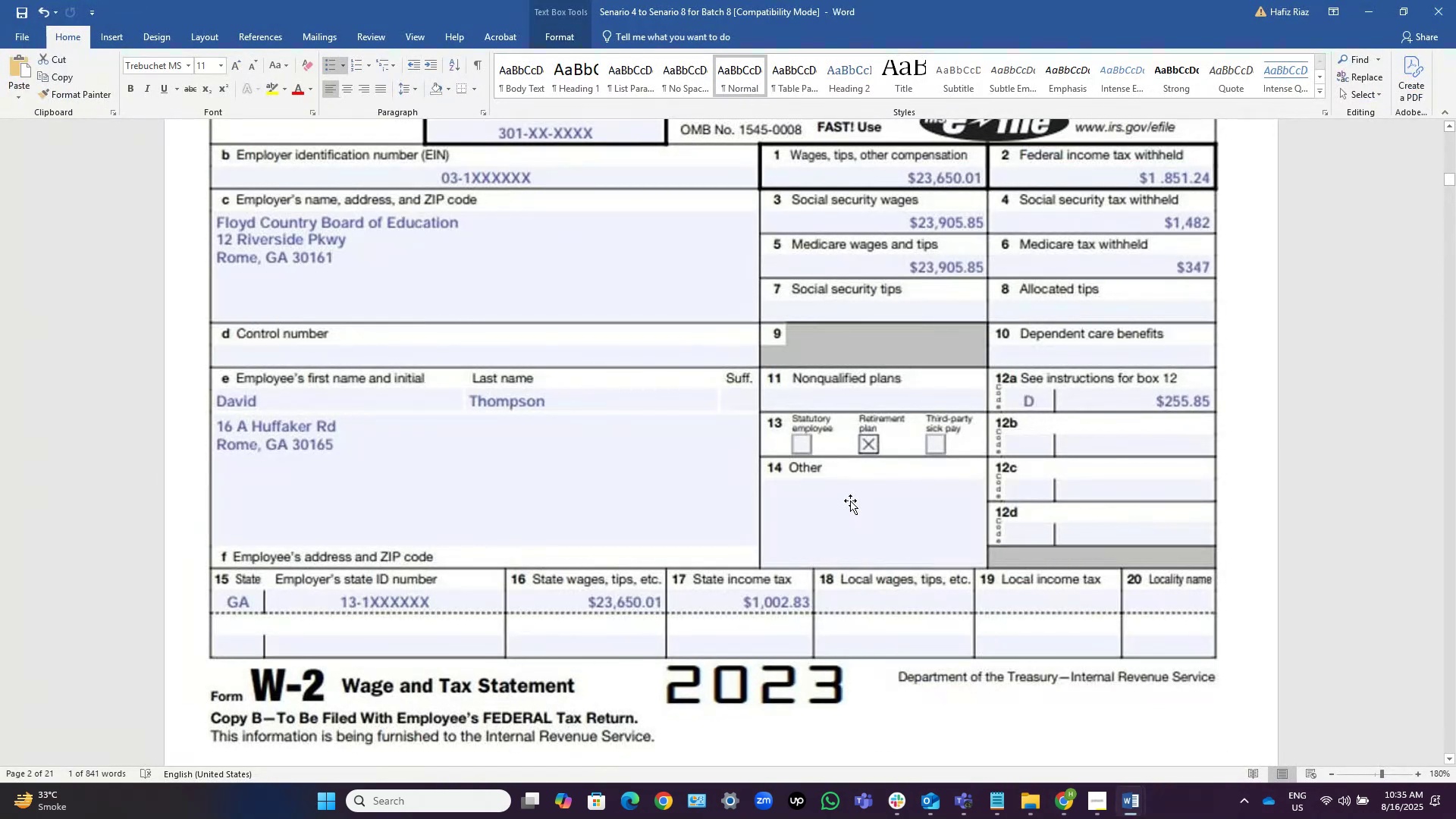 
key(Alt+Tab)
 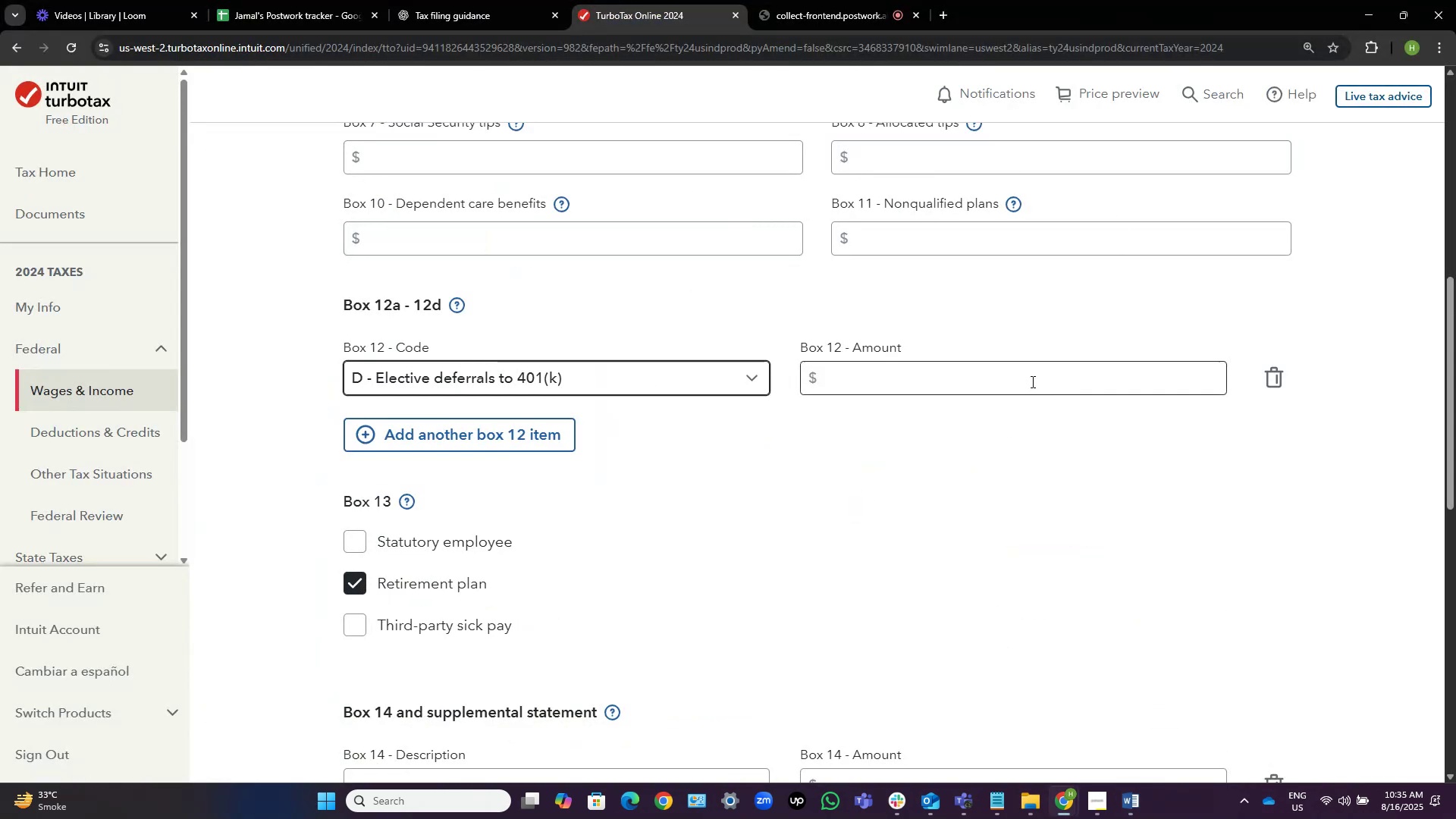 
left_click([1031, 381])
 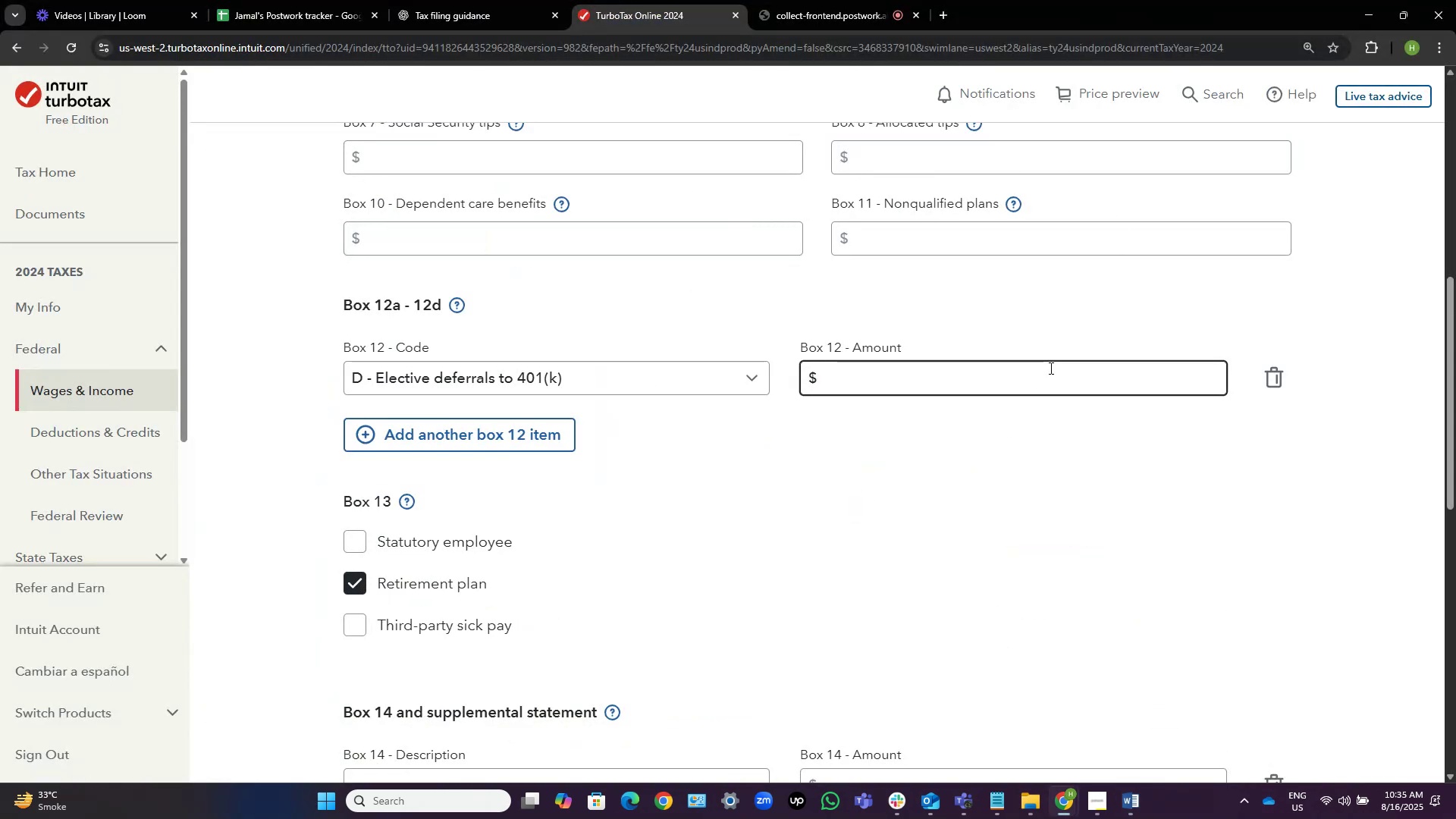 
key(Alt+AltLeft)
 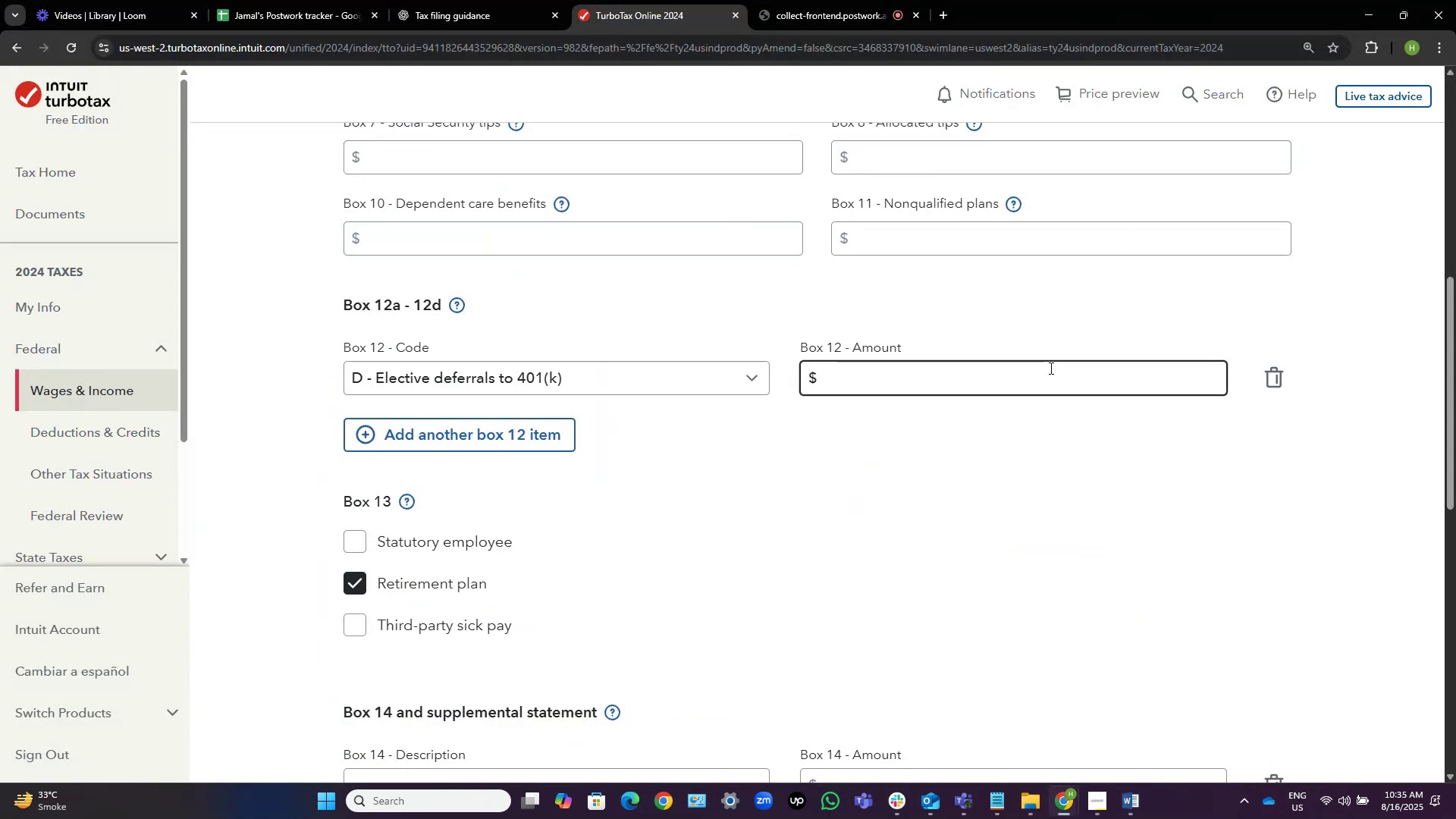 
key(Alt+Tab)
 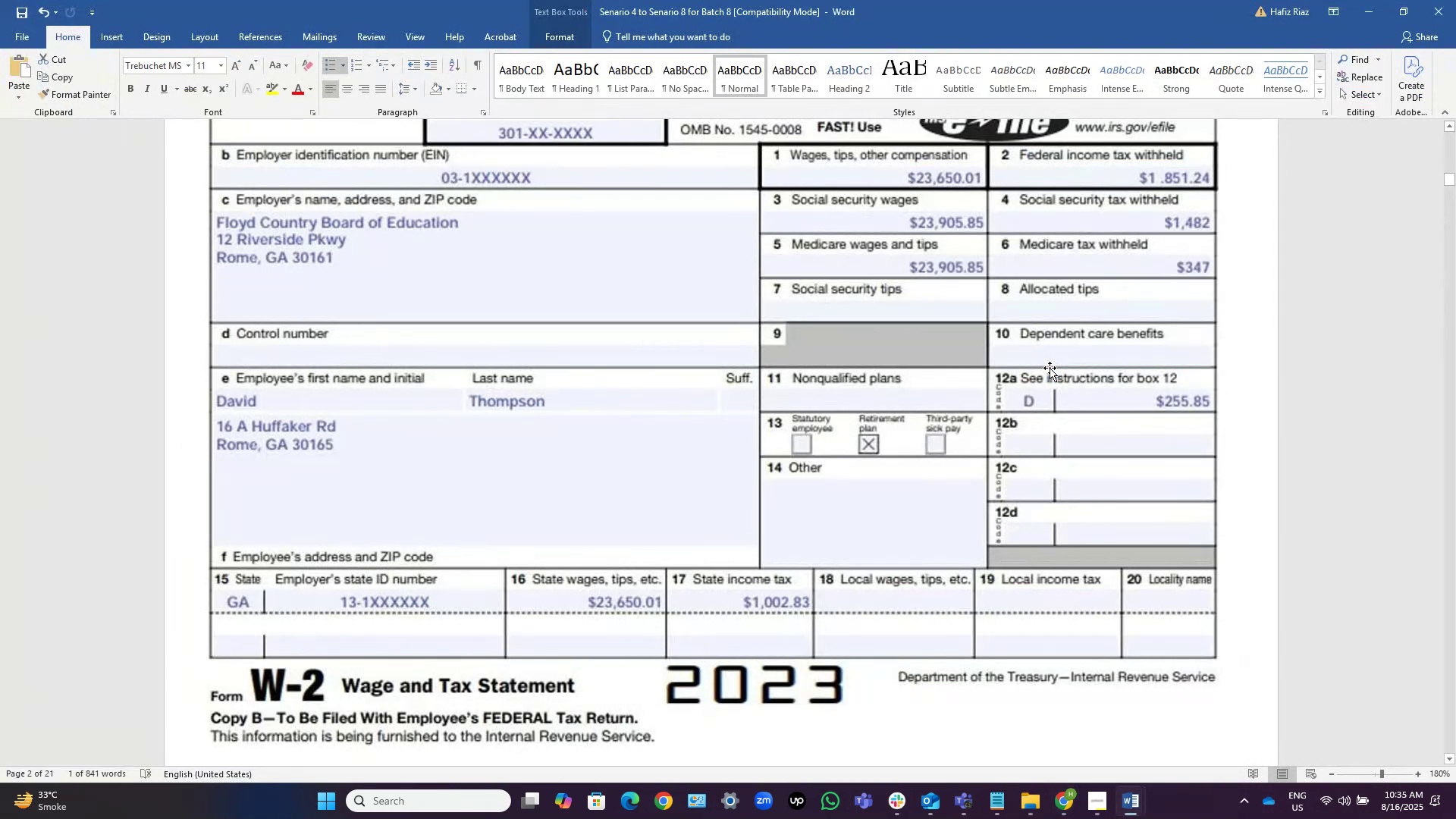 
key(Alt+AltLeft)
 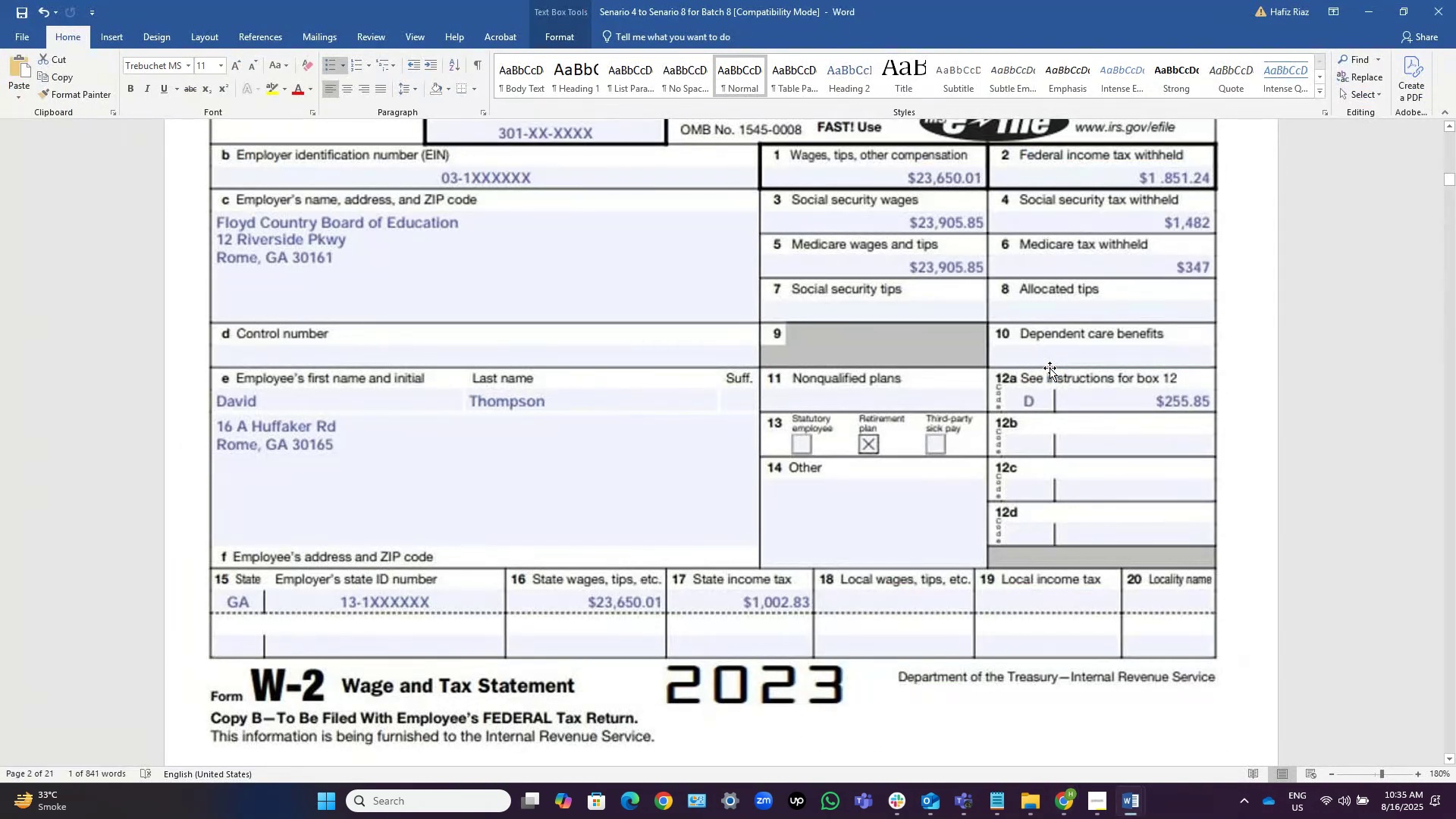 
key(Alt+Tab)
 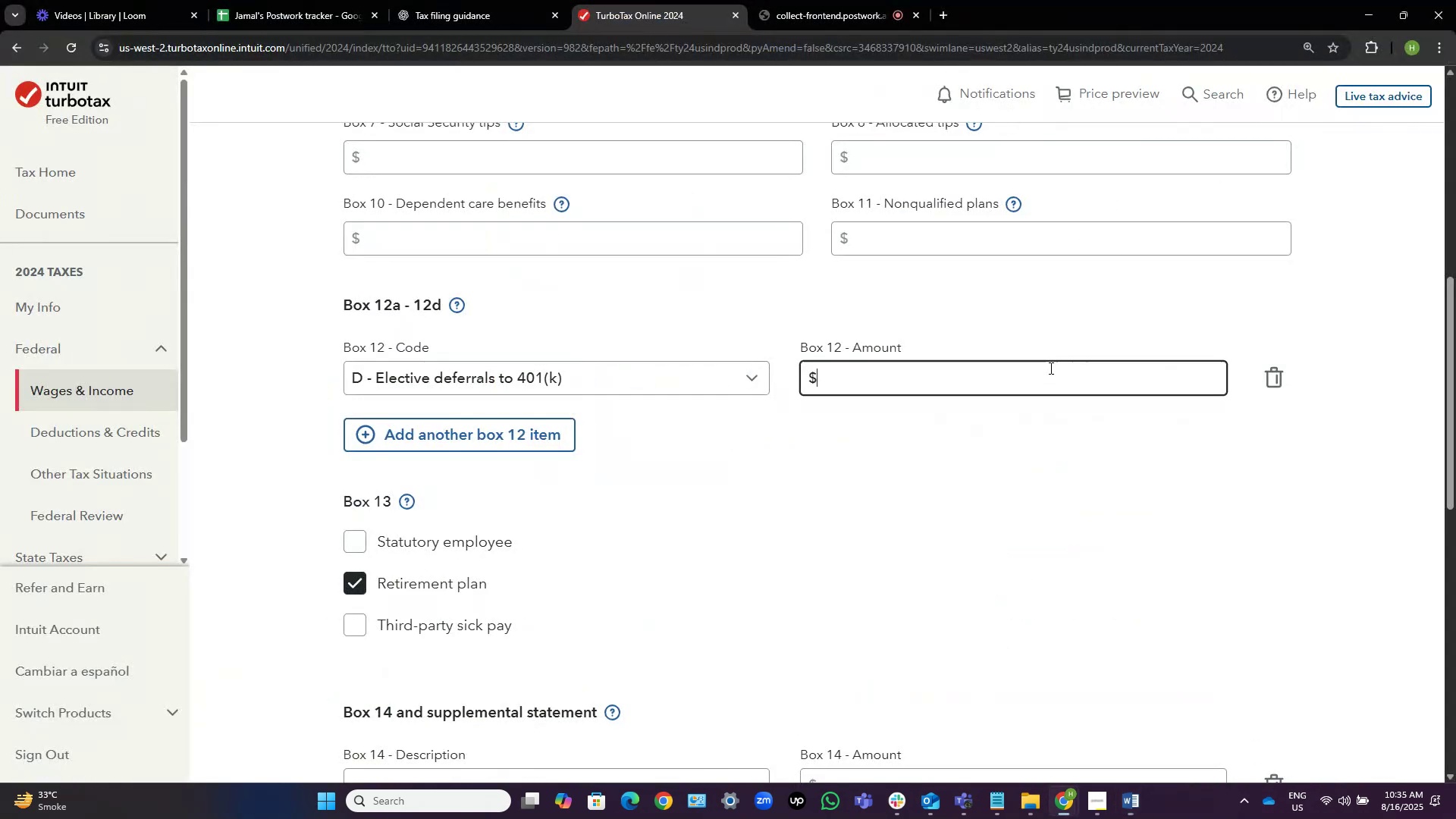 
key(Numpad2)
 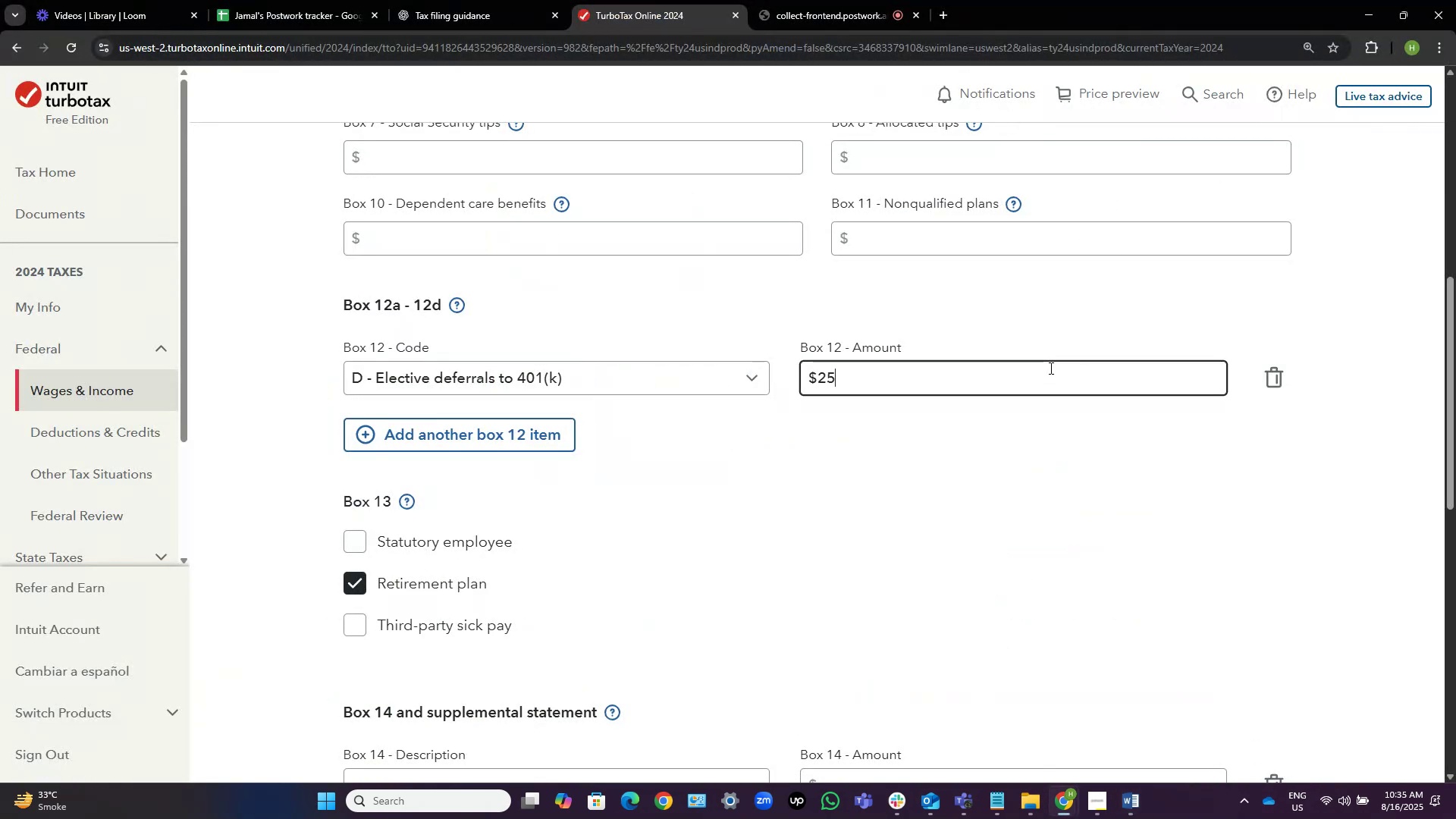 
key(Numpad5)
 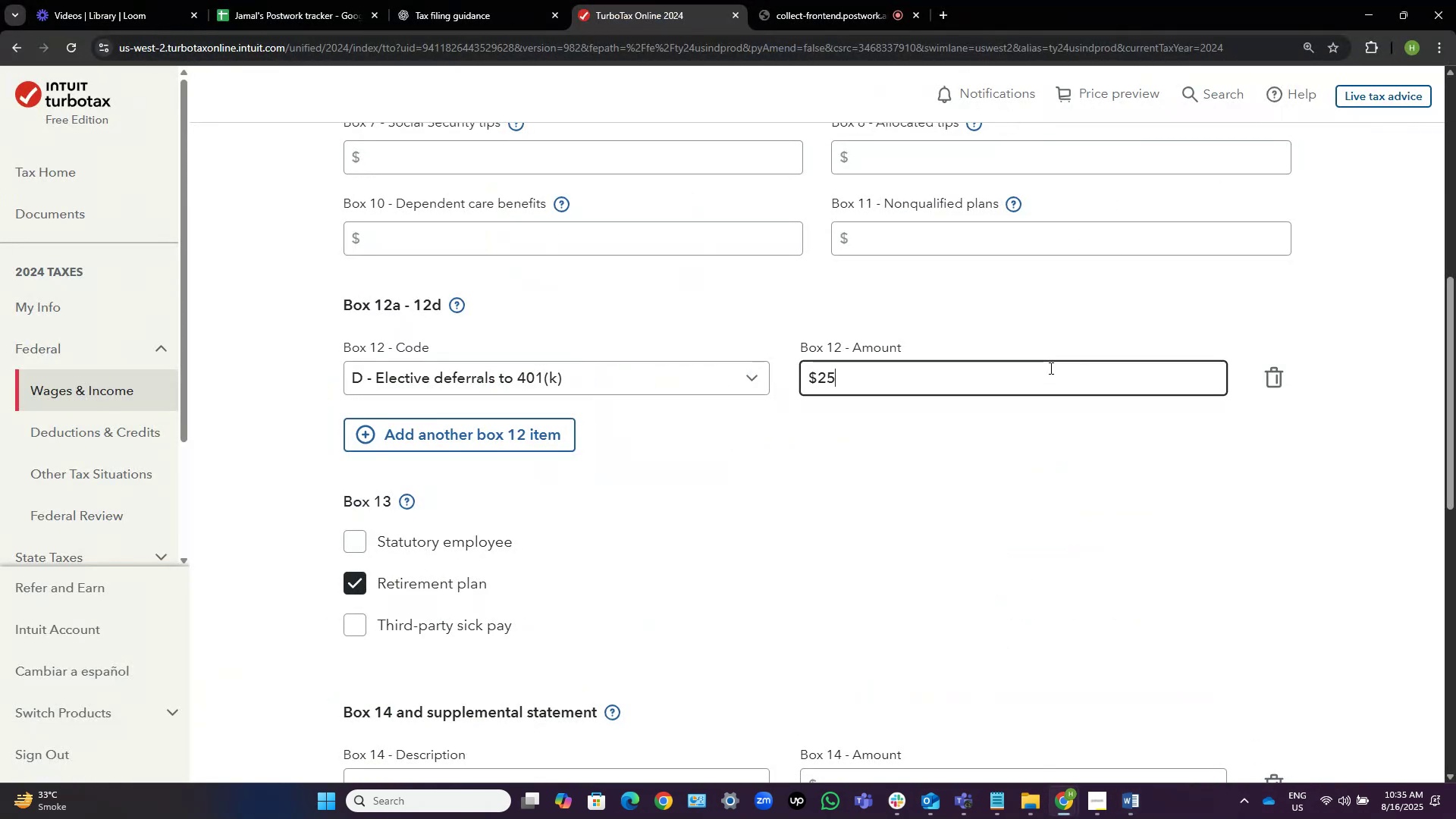 
key(Numpad5)
 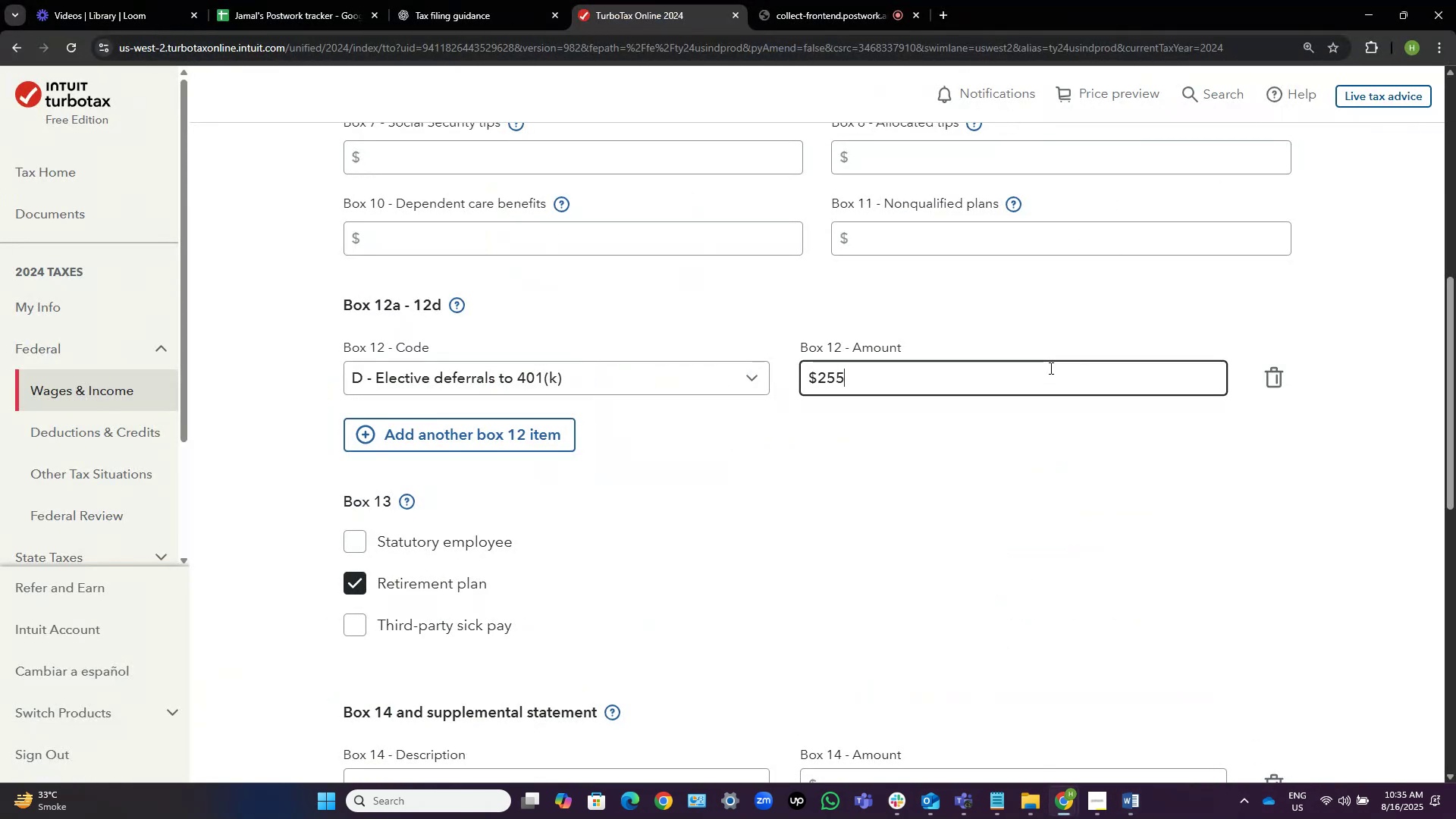 
key(NumpadDecimal)
 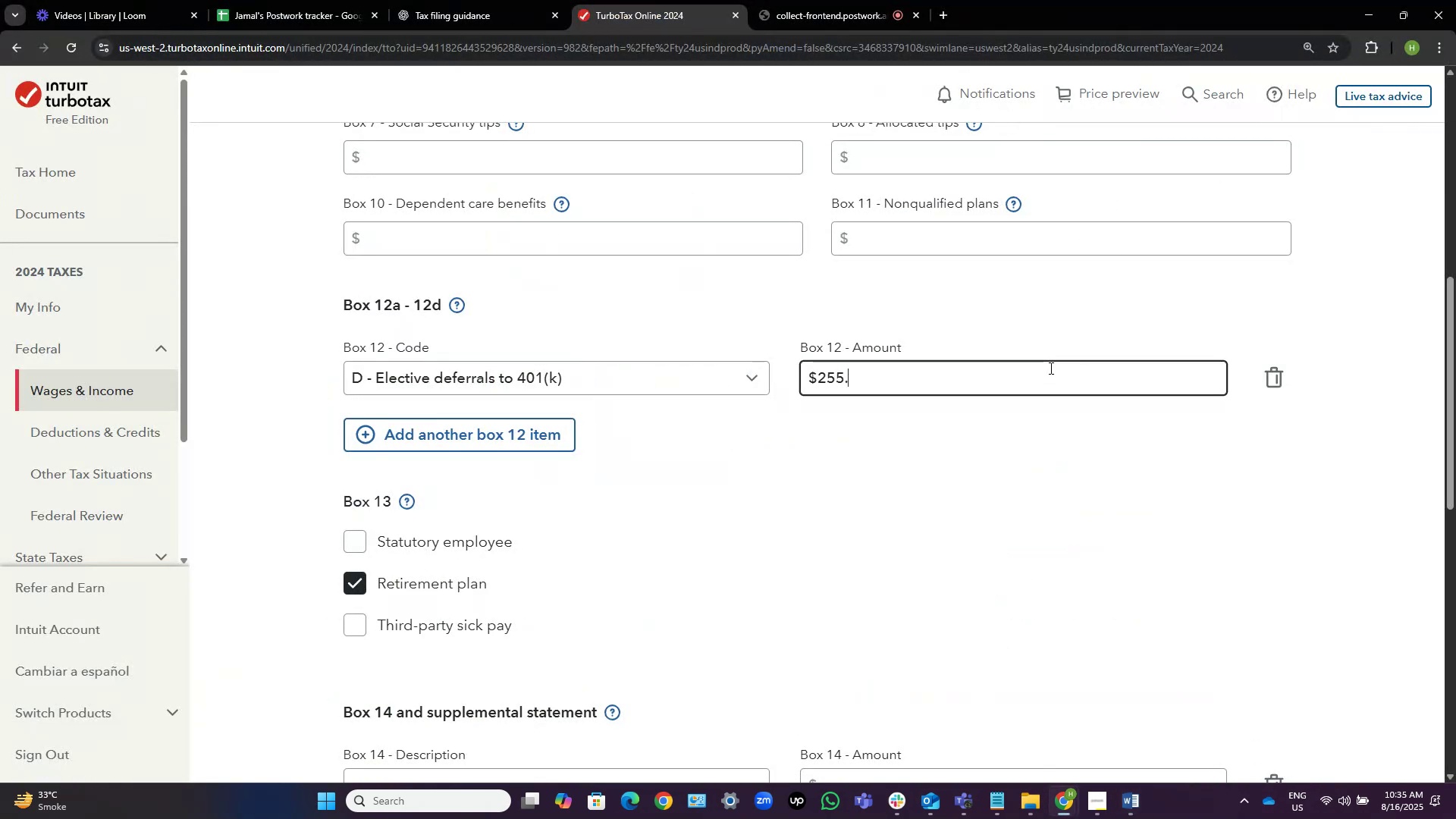 
key(Numpad8)
 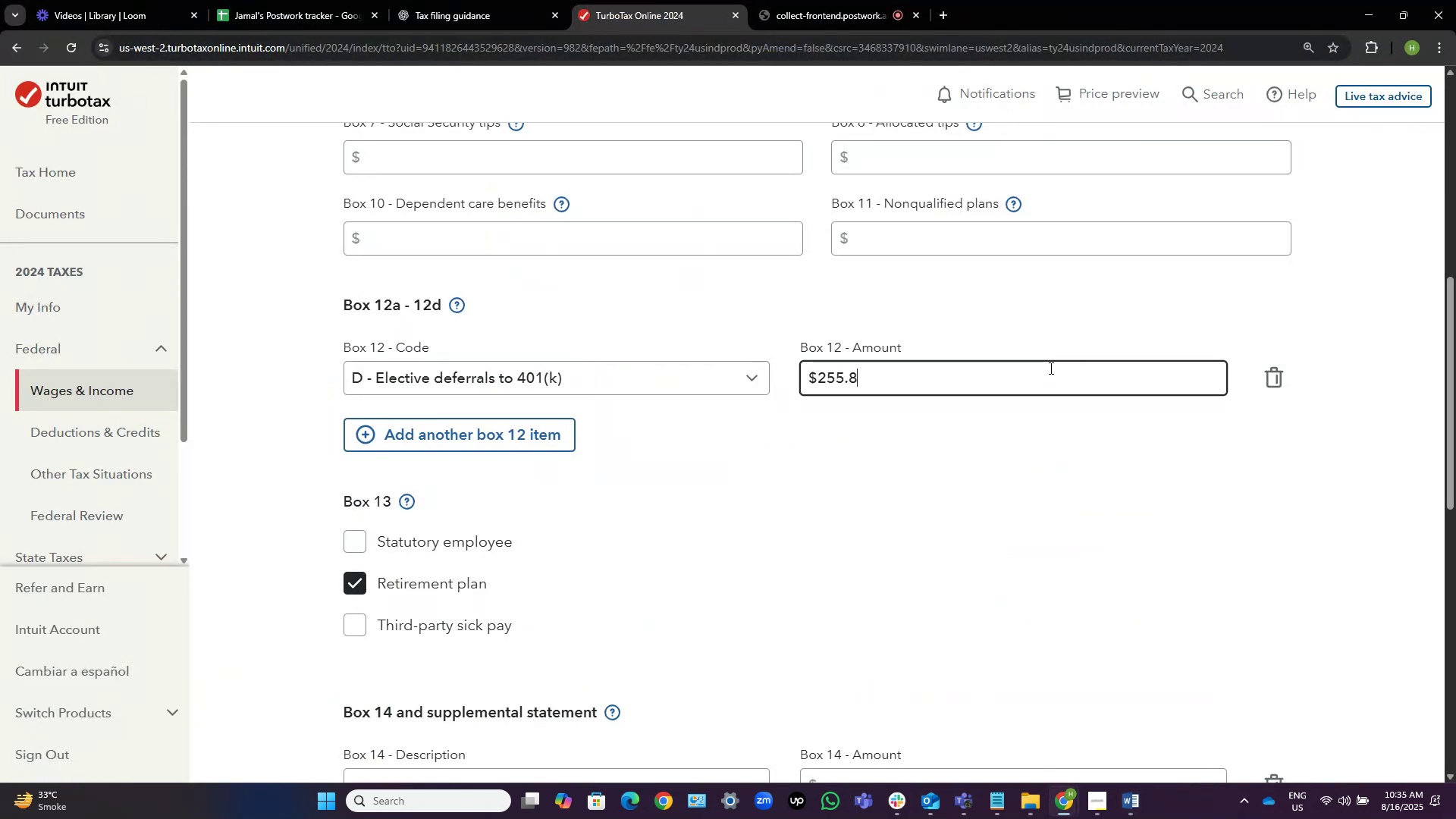 
key(Numpad5)
 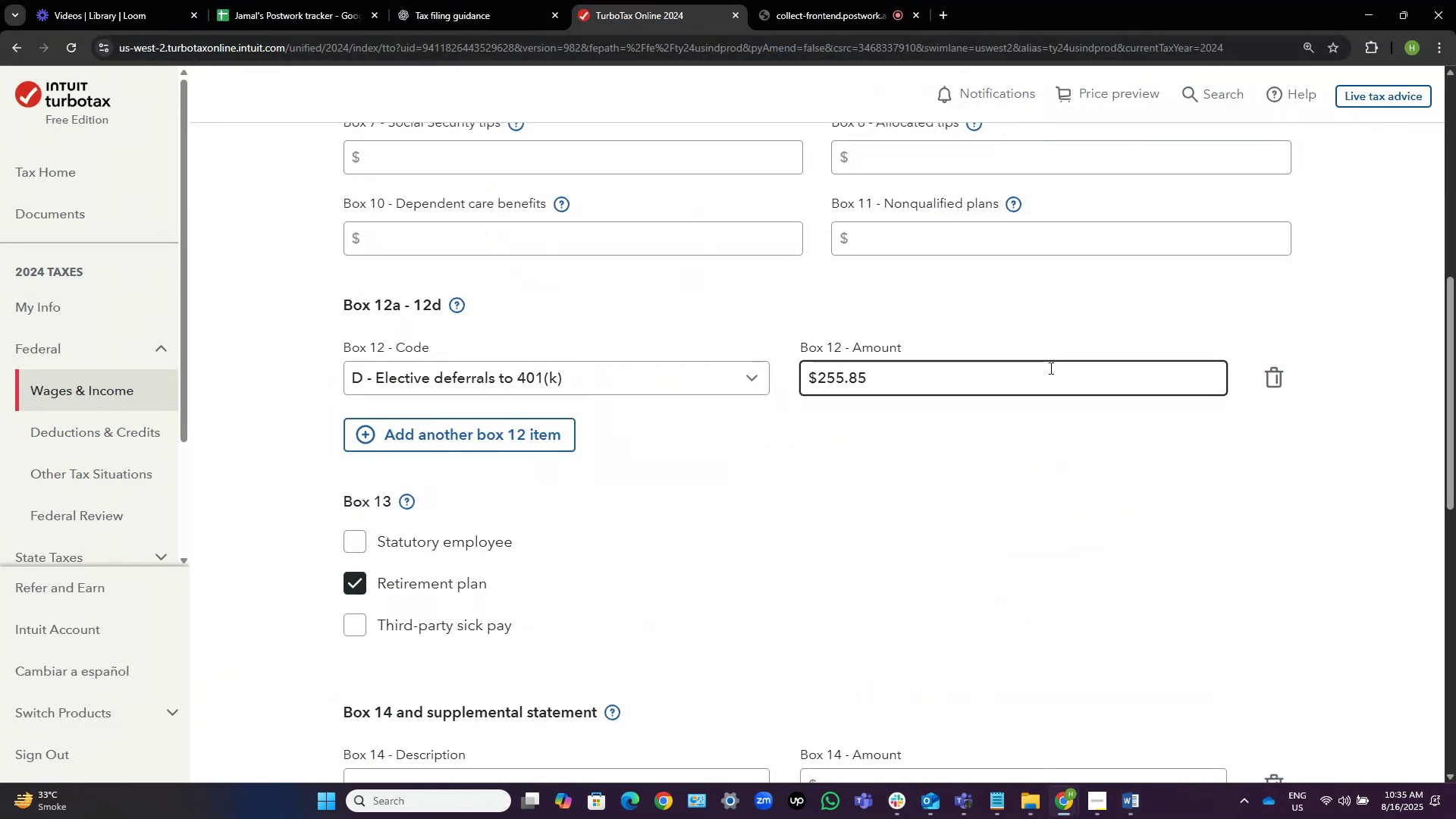 
key(Alt+AltLeft)
 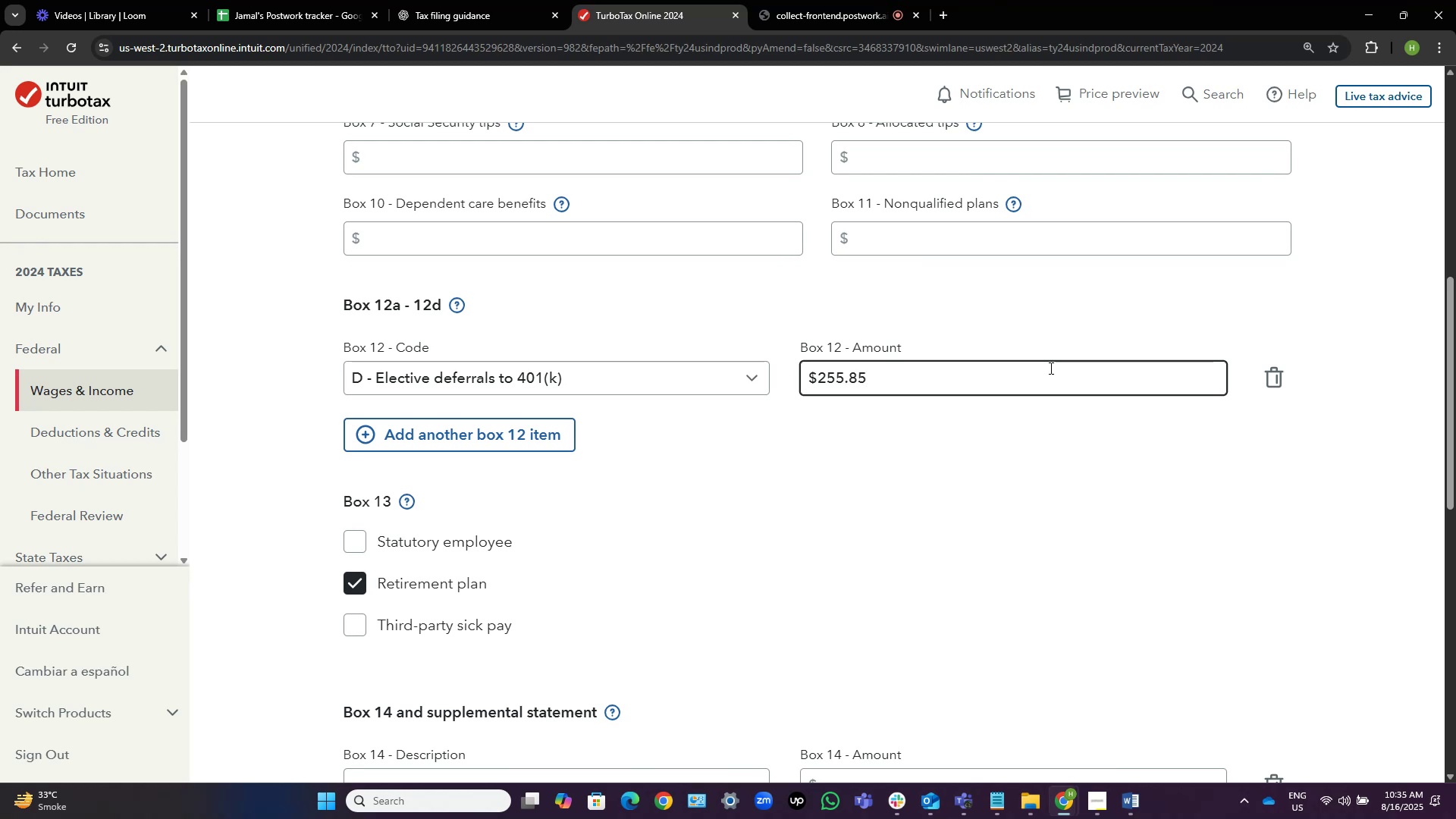 
key(Alt+Tab)
 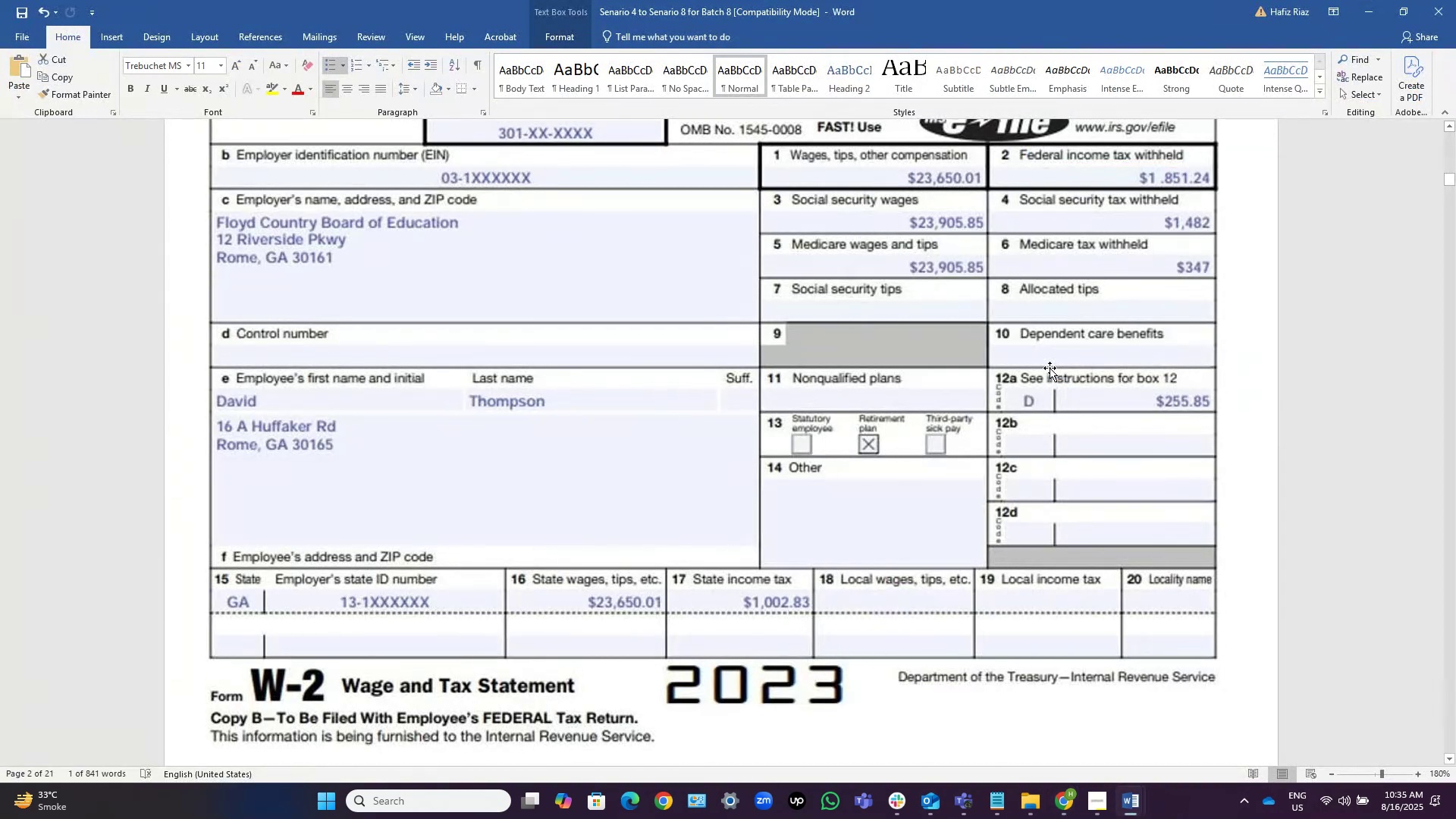 
key(Alt+Tab)
 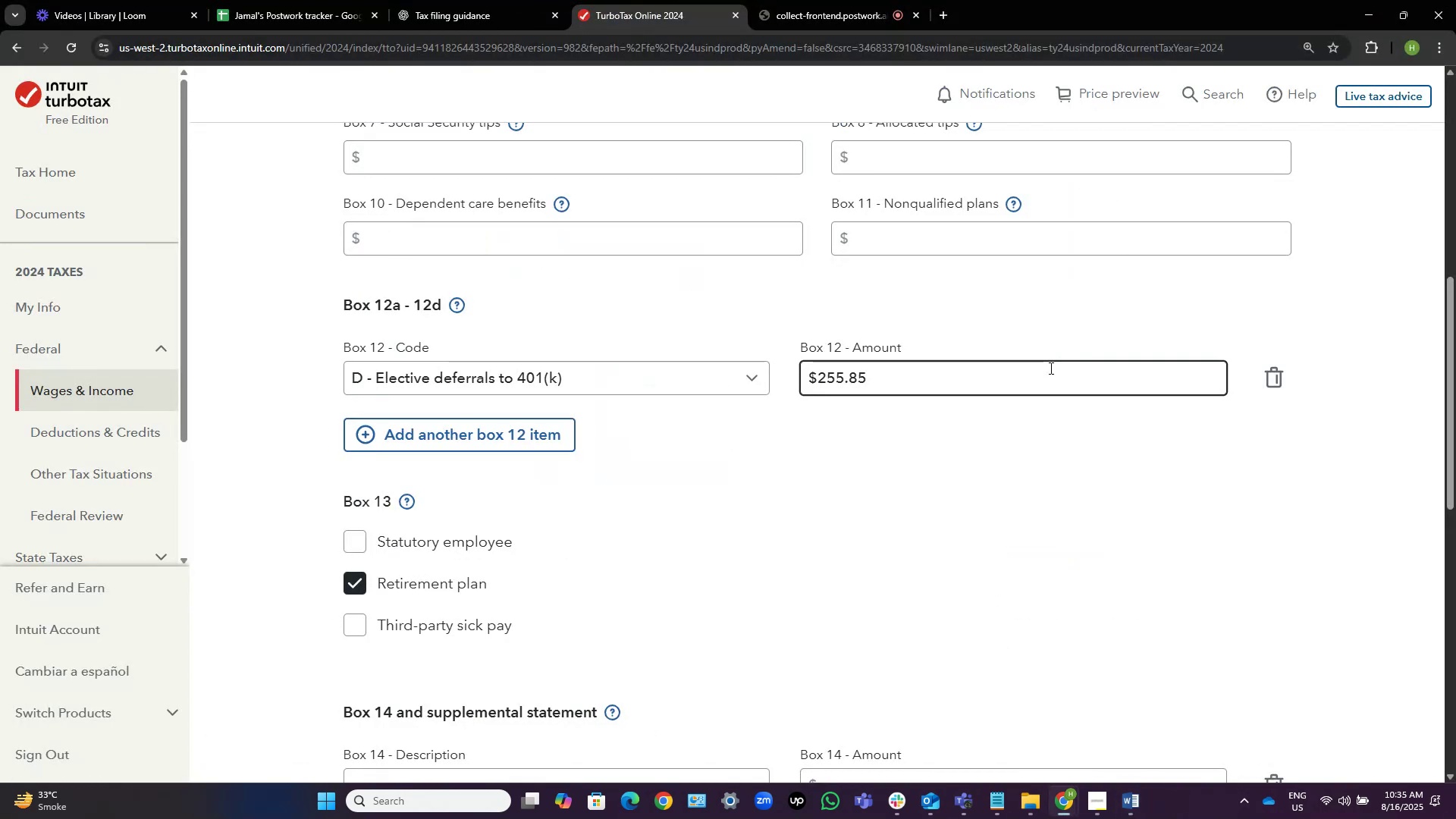 
key(Alt+Tab)
 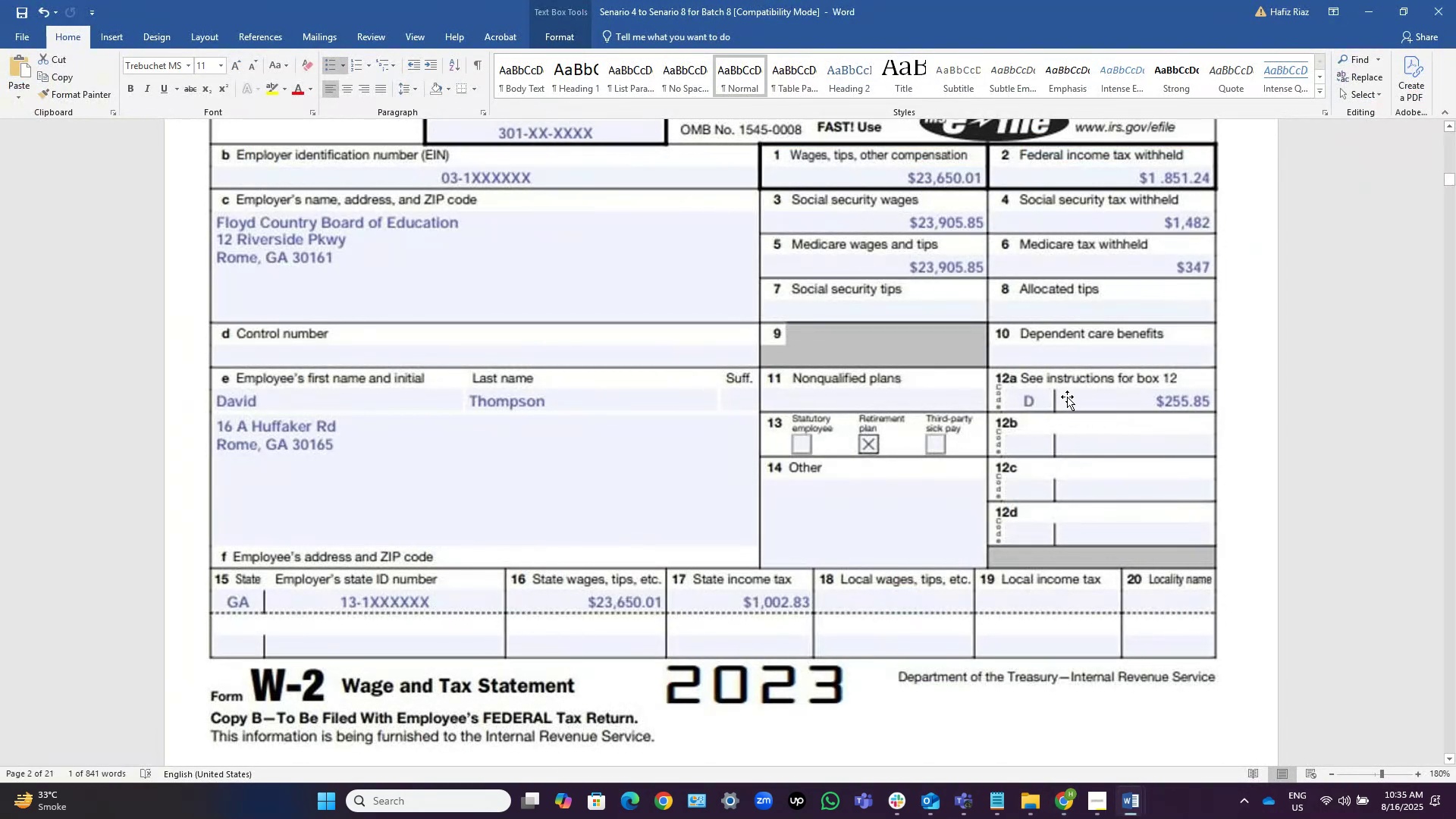 
key(Alt+Tab)
 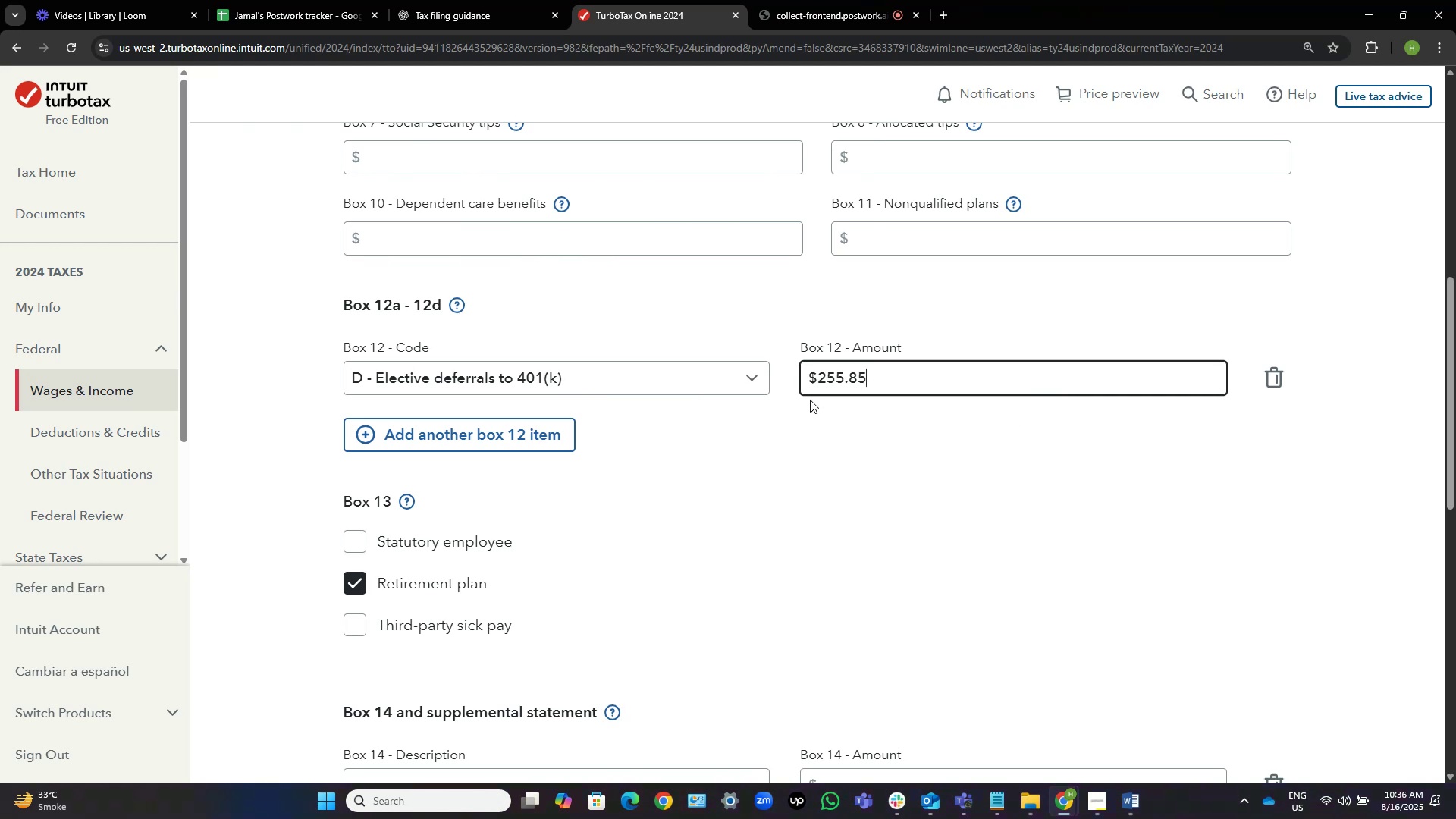 
wait(7.76)
 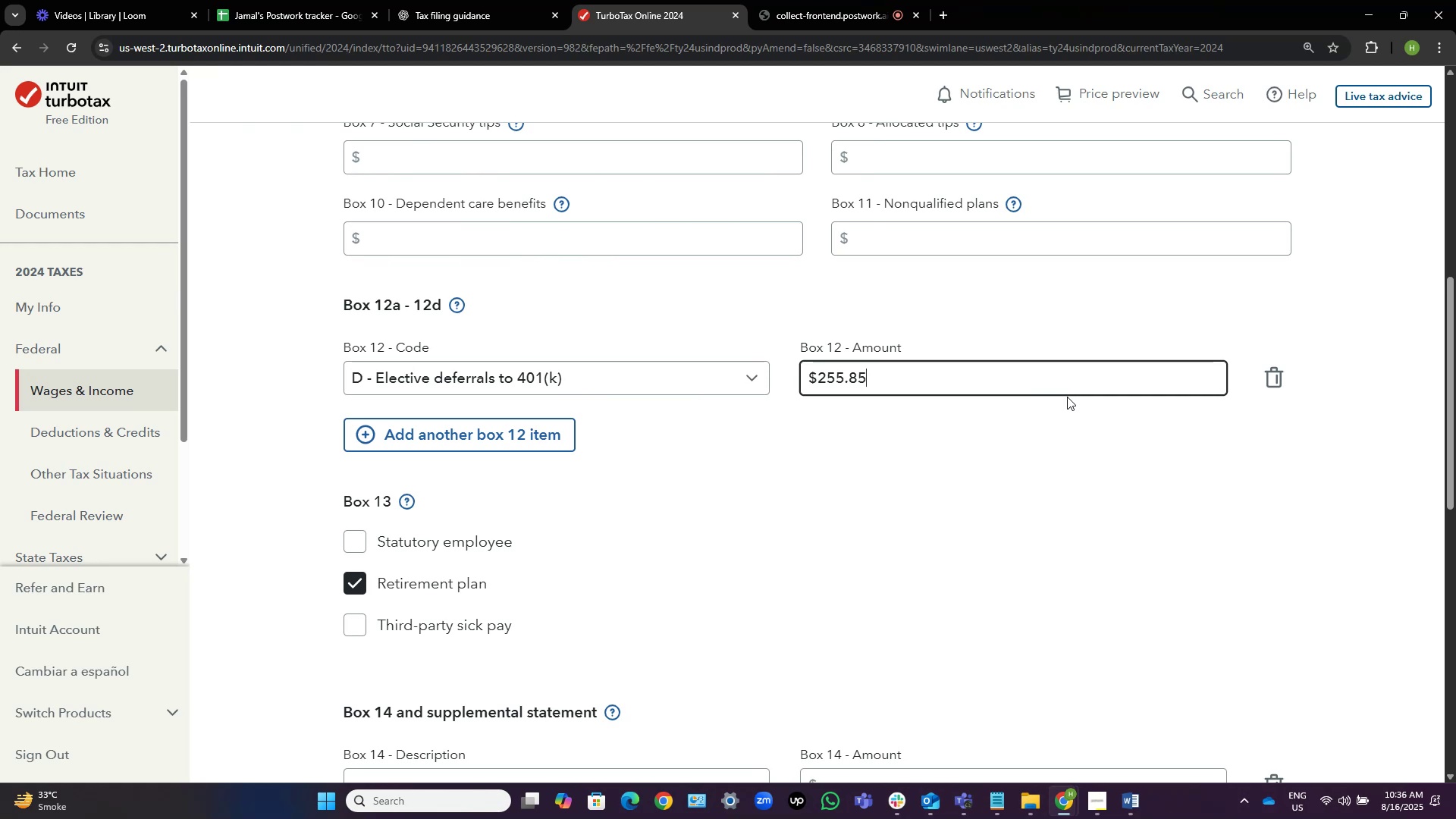 
left_click([758, 381])
 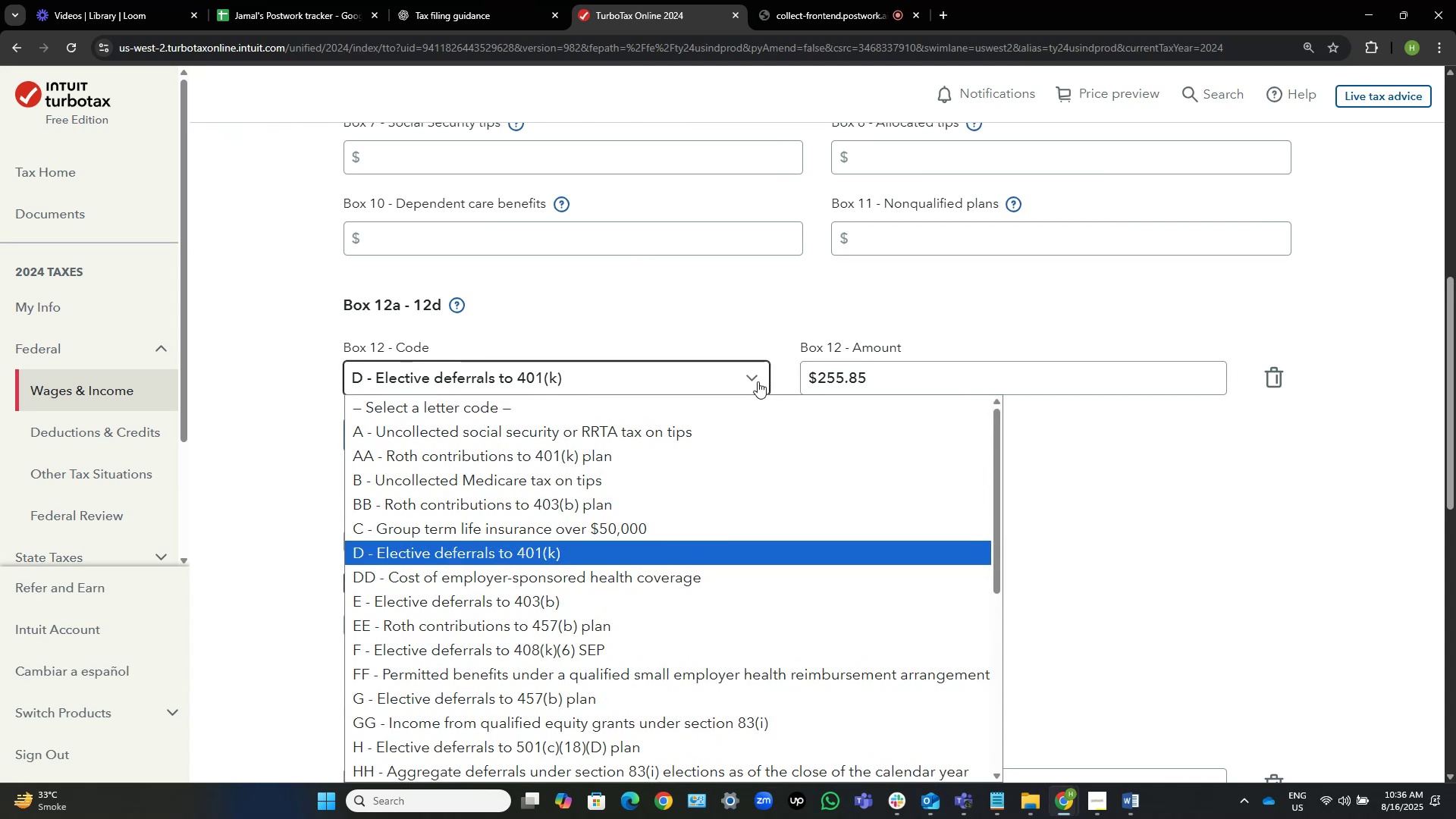 
wait(5.09)
 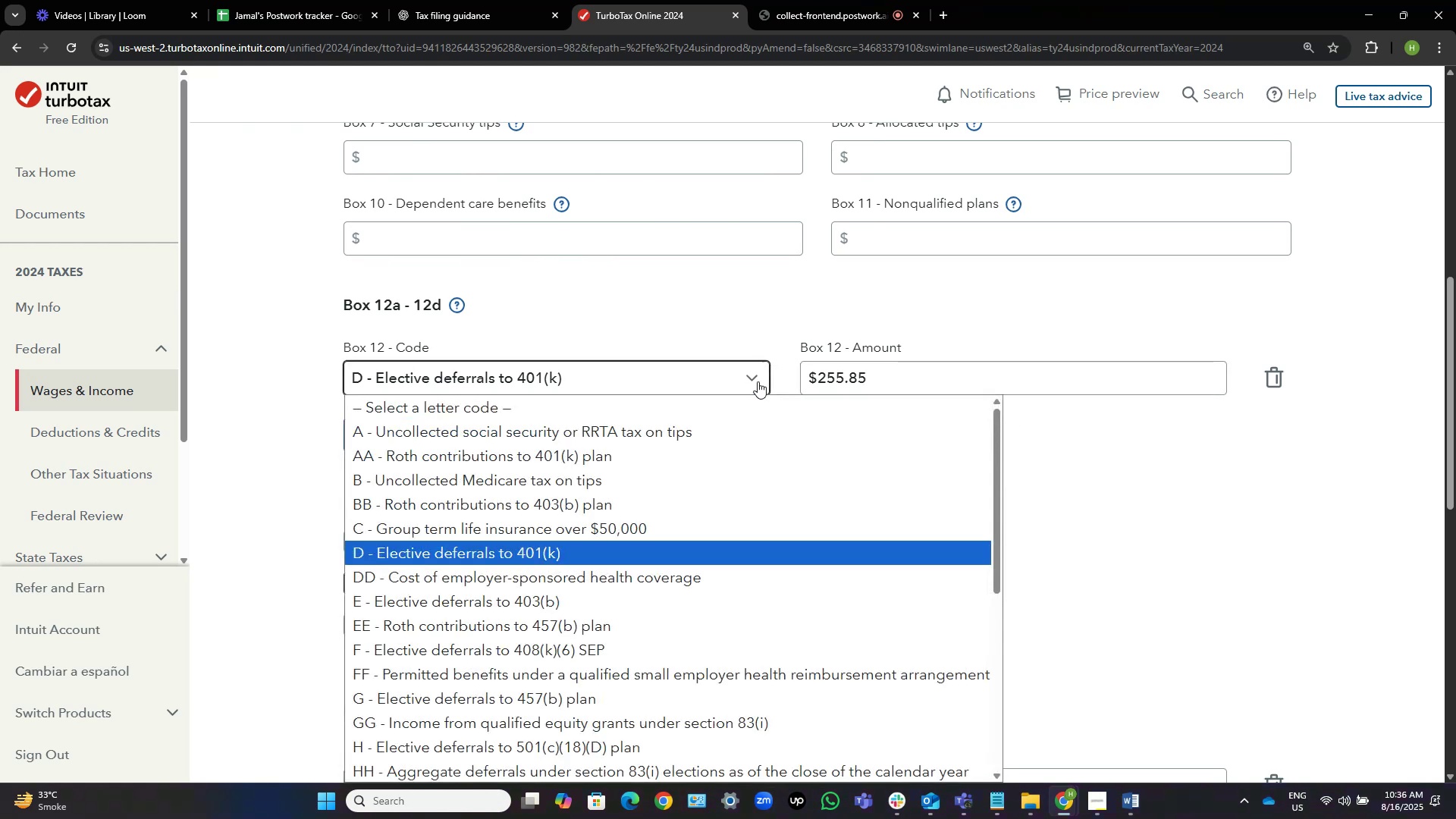 
left_click([758, 381])
 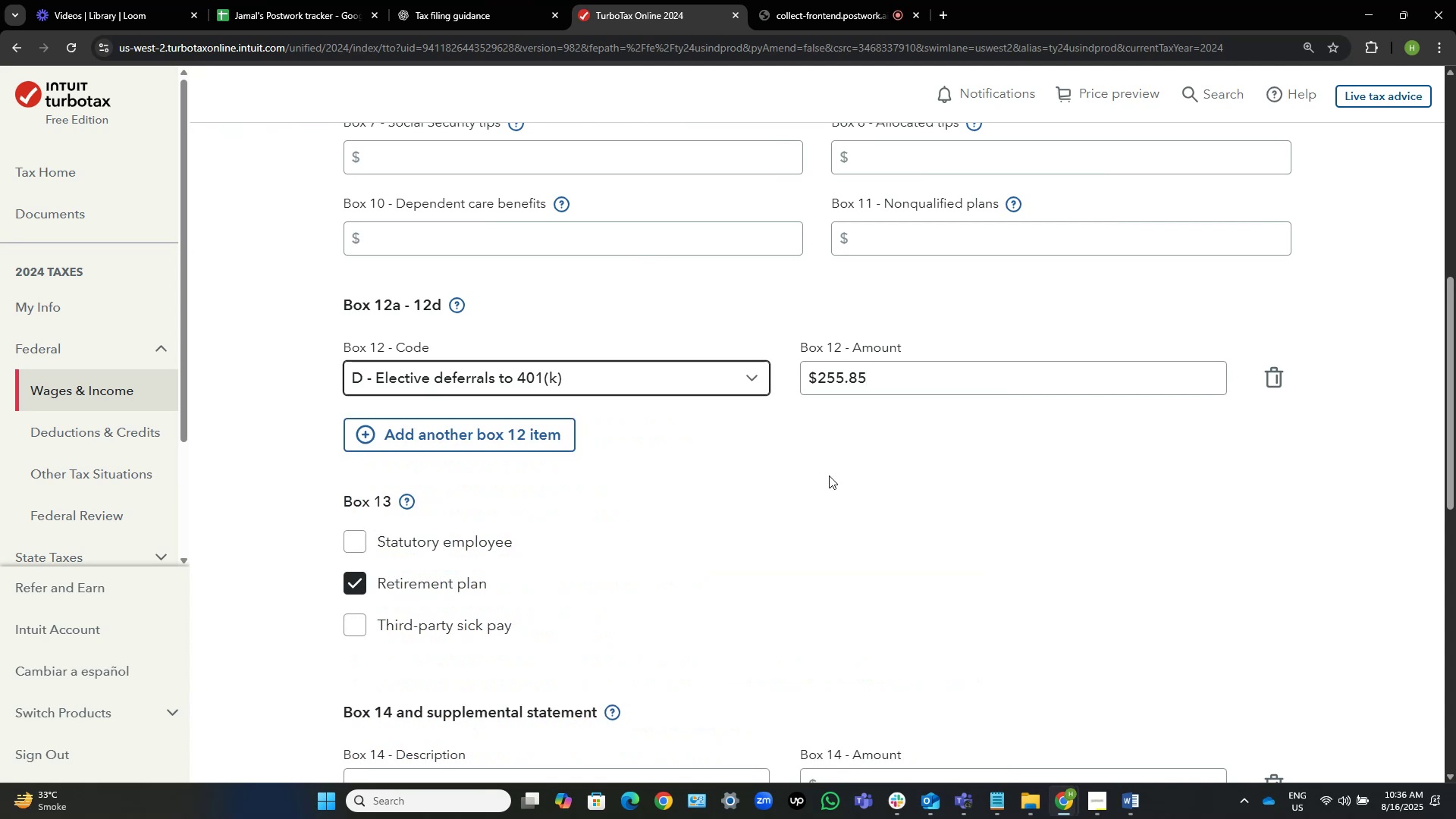 
scroll: coordinate [844, 505], scroll_direction: down, amount: 2.0
 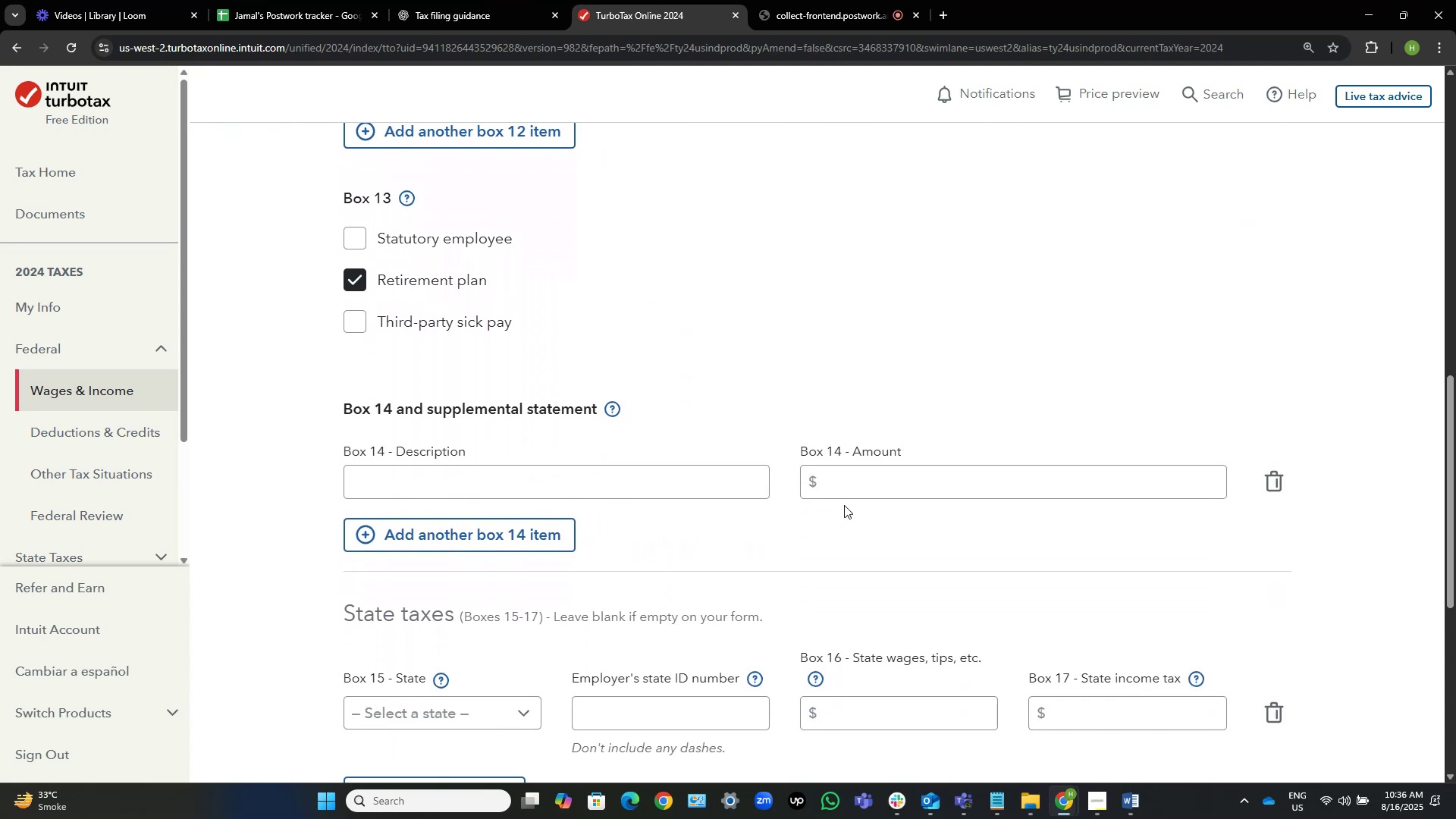 
key(Alt+Tab)
 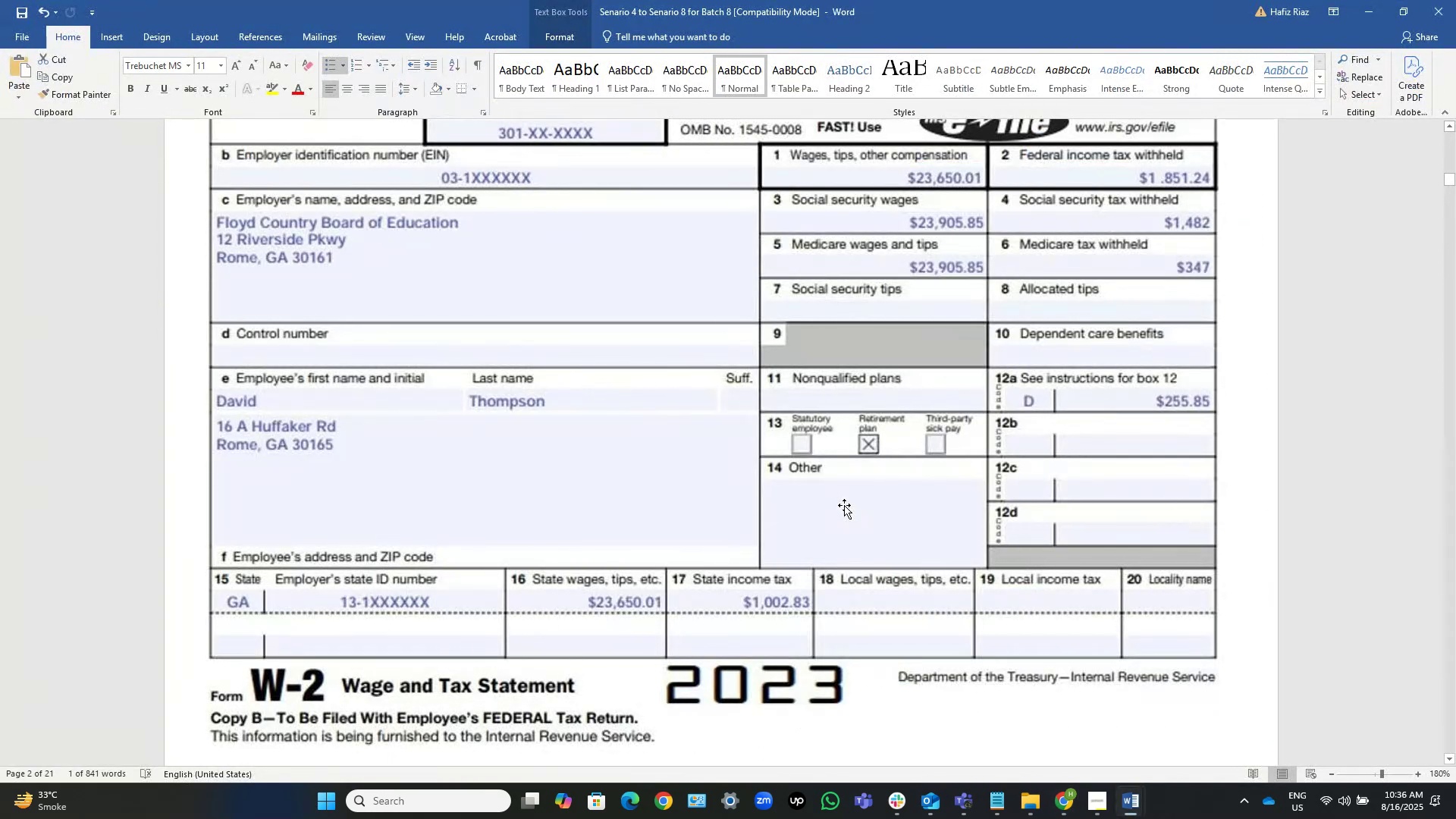 
key(Alt+AltLeft)
 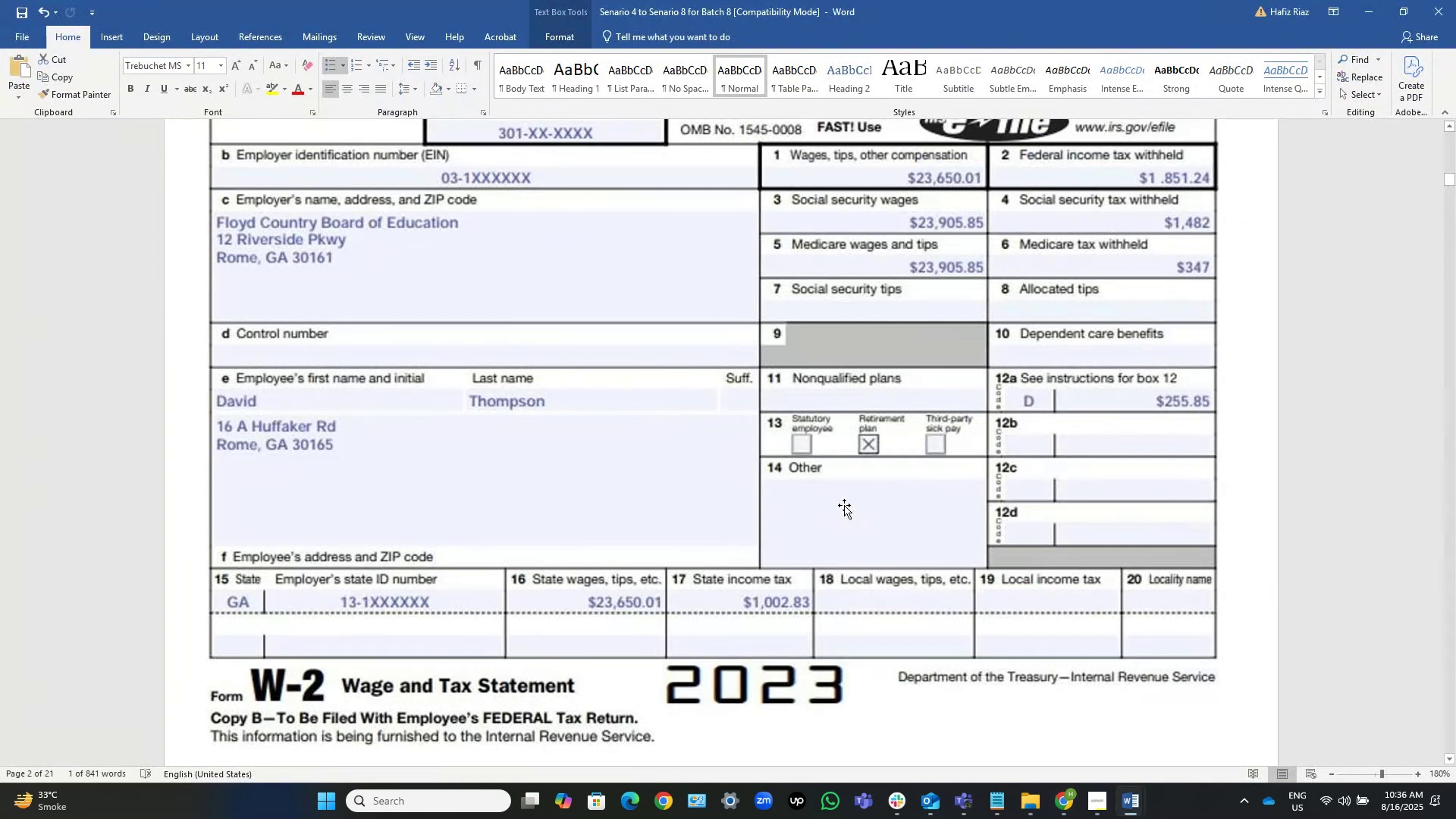 
key(Alt+Tab)
 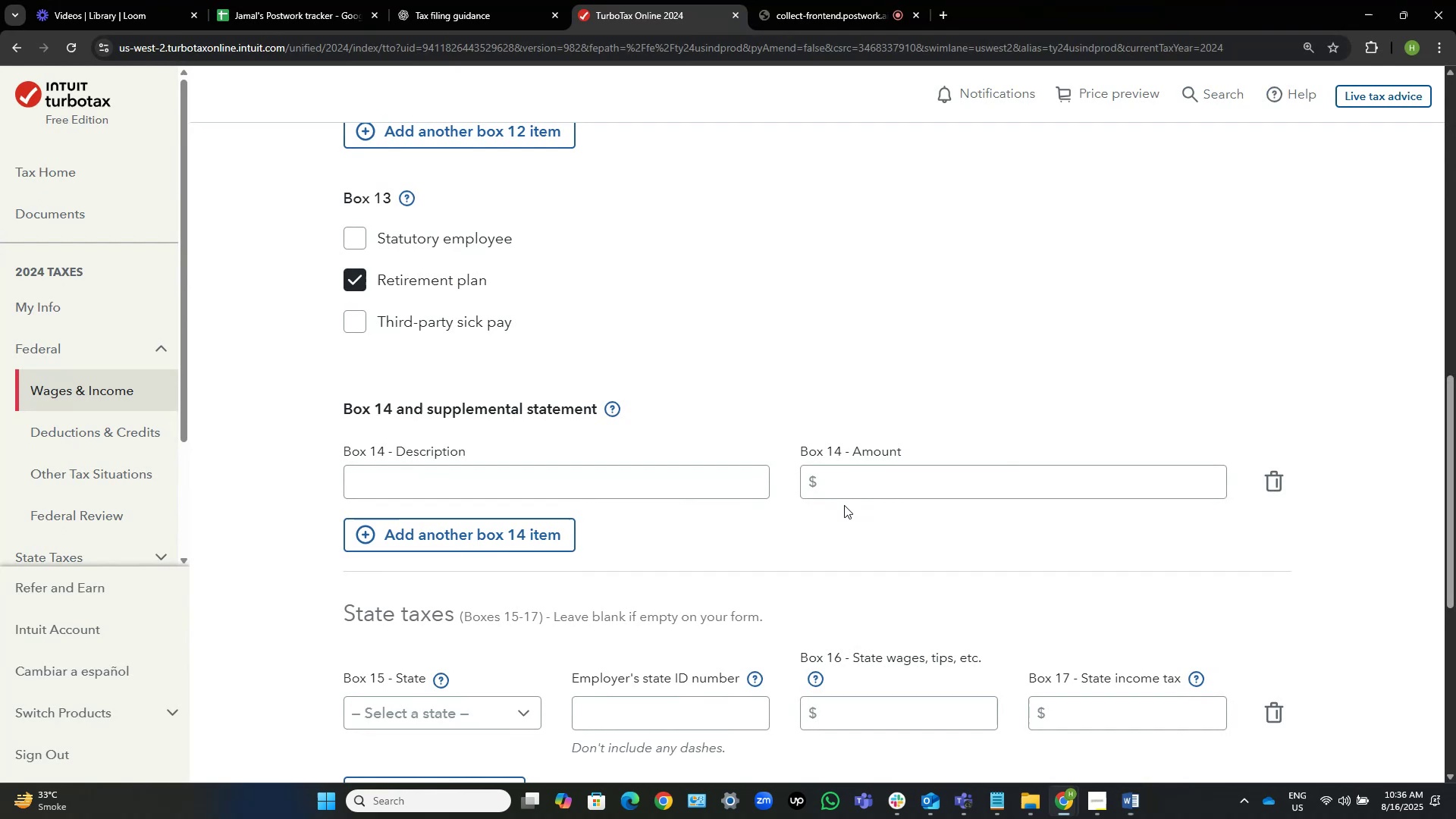 
scroll: coordinate [743, 541], scroll_direction: down, amount: 5.0
 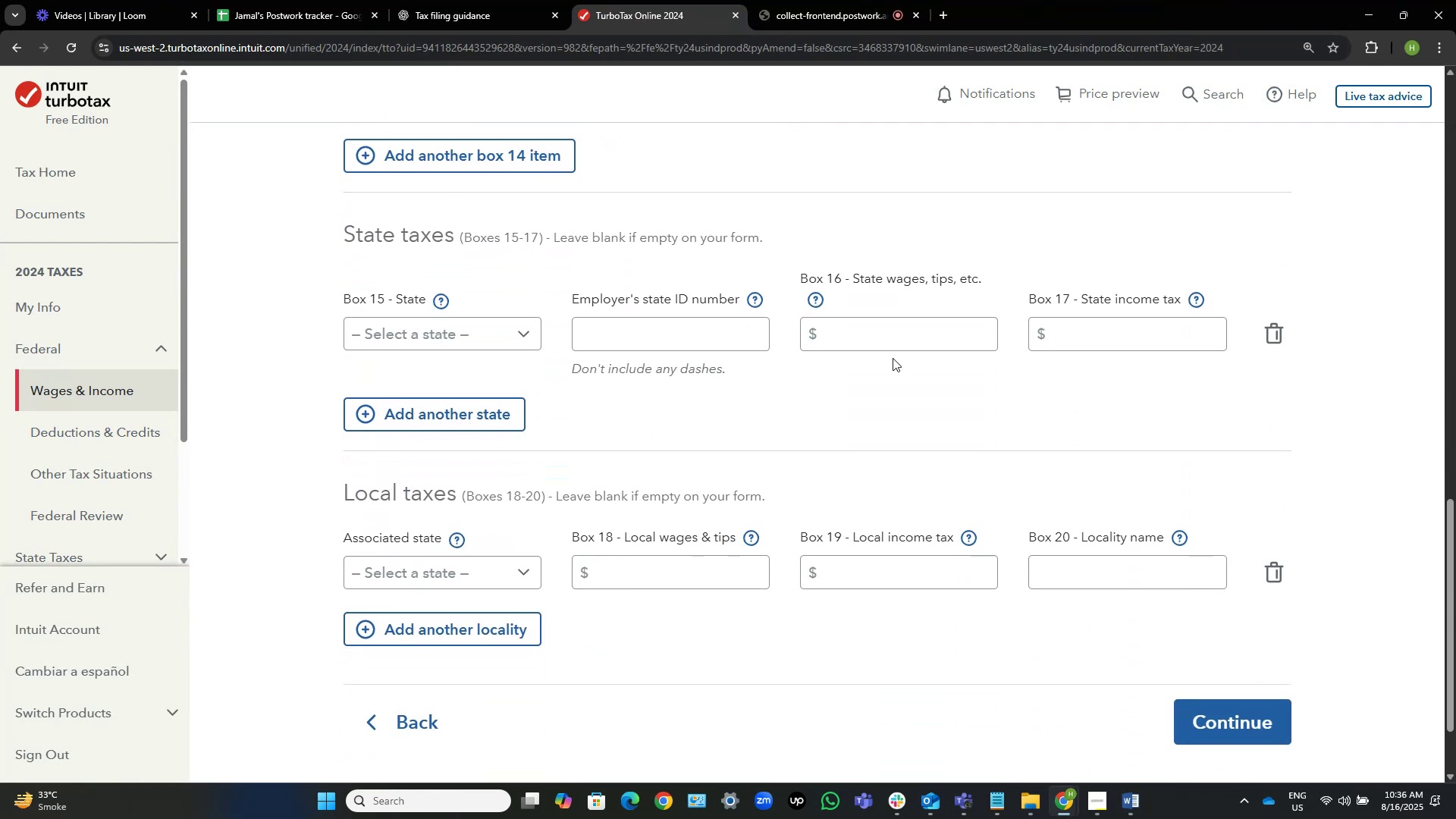 
wait(8.99)
 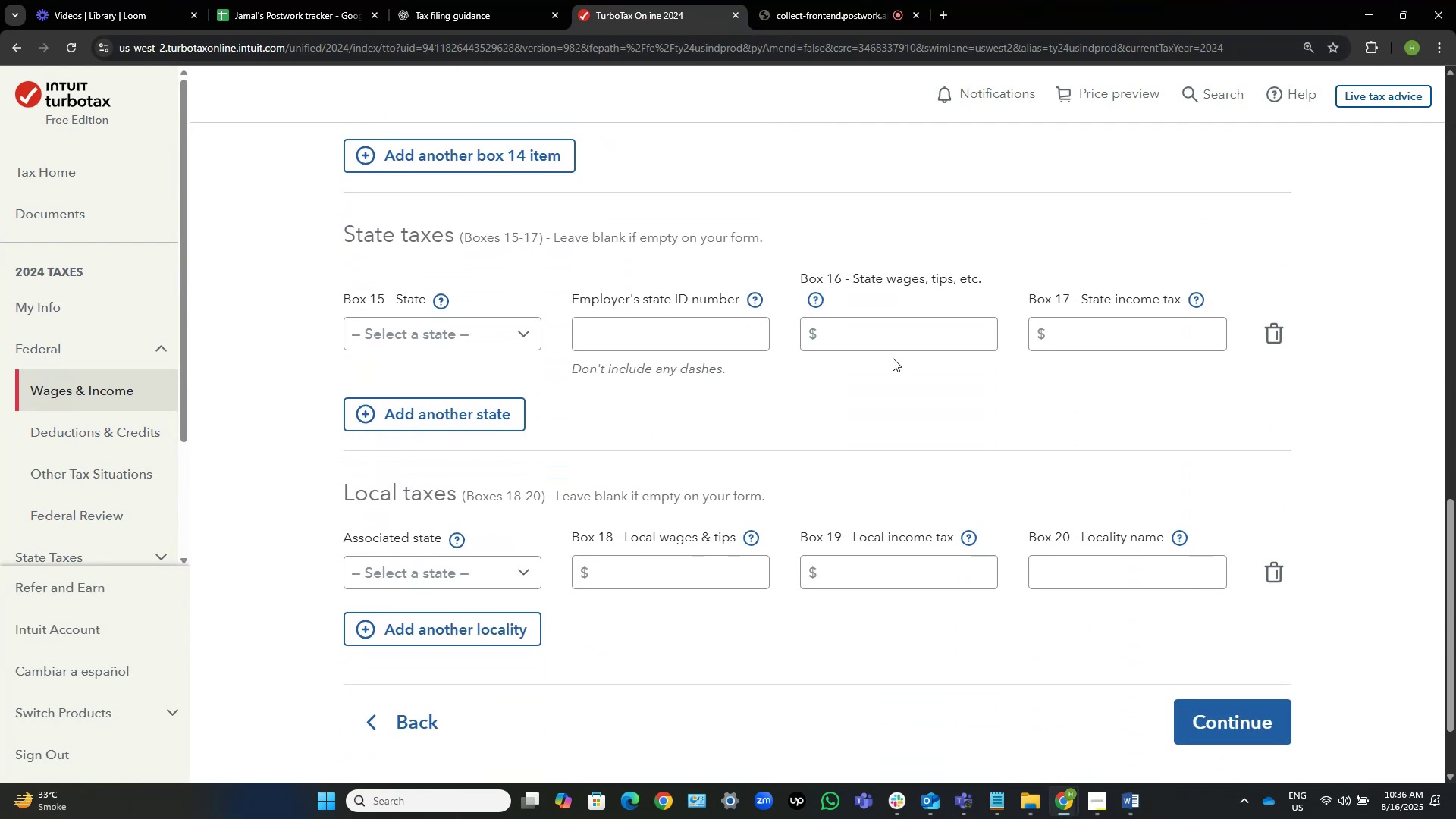 
left_click([507, 332])
 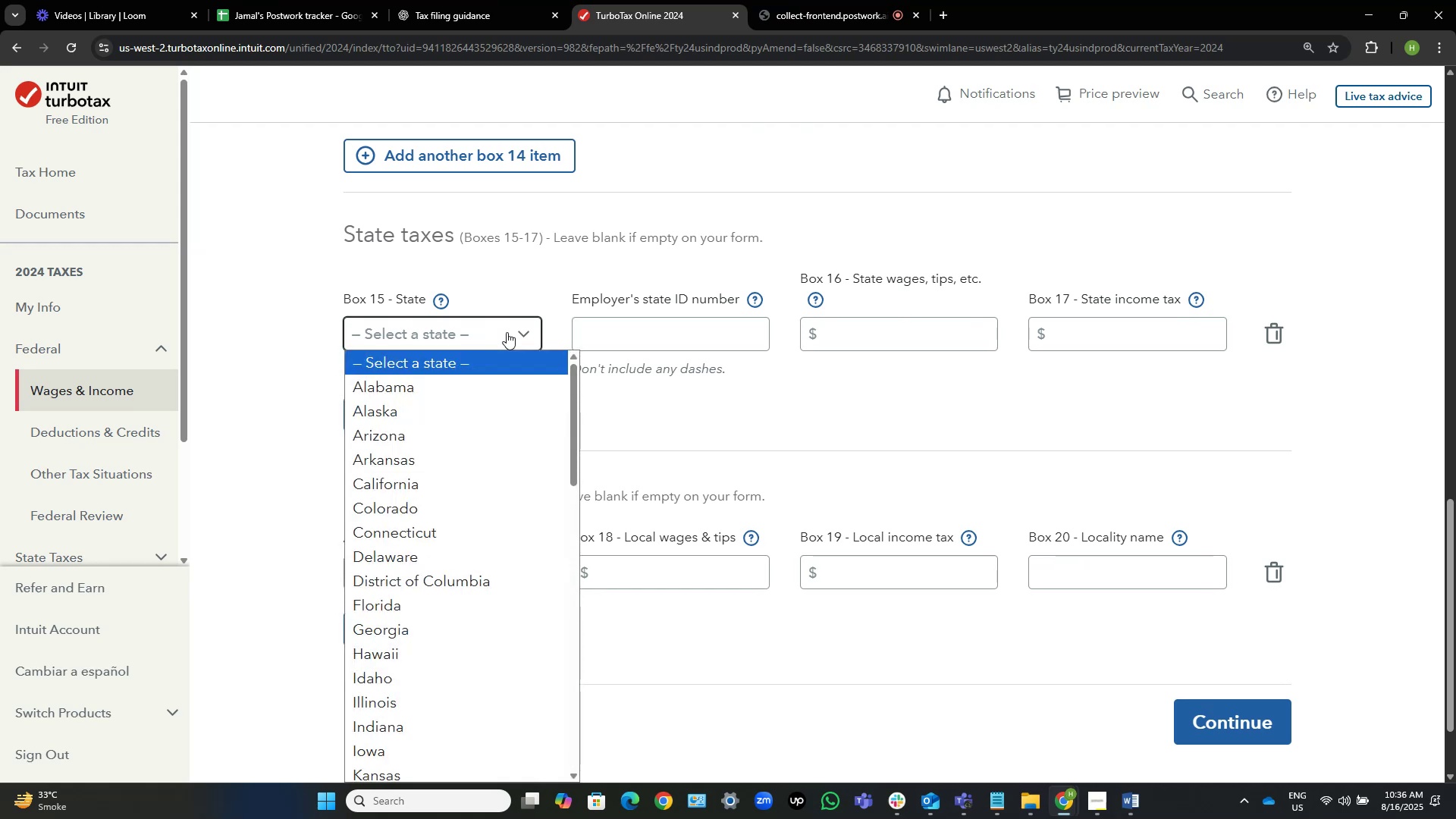 
key(G)
 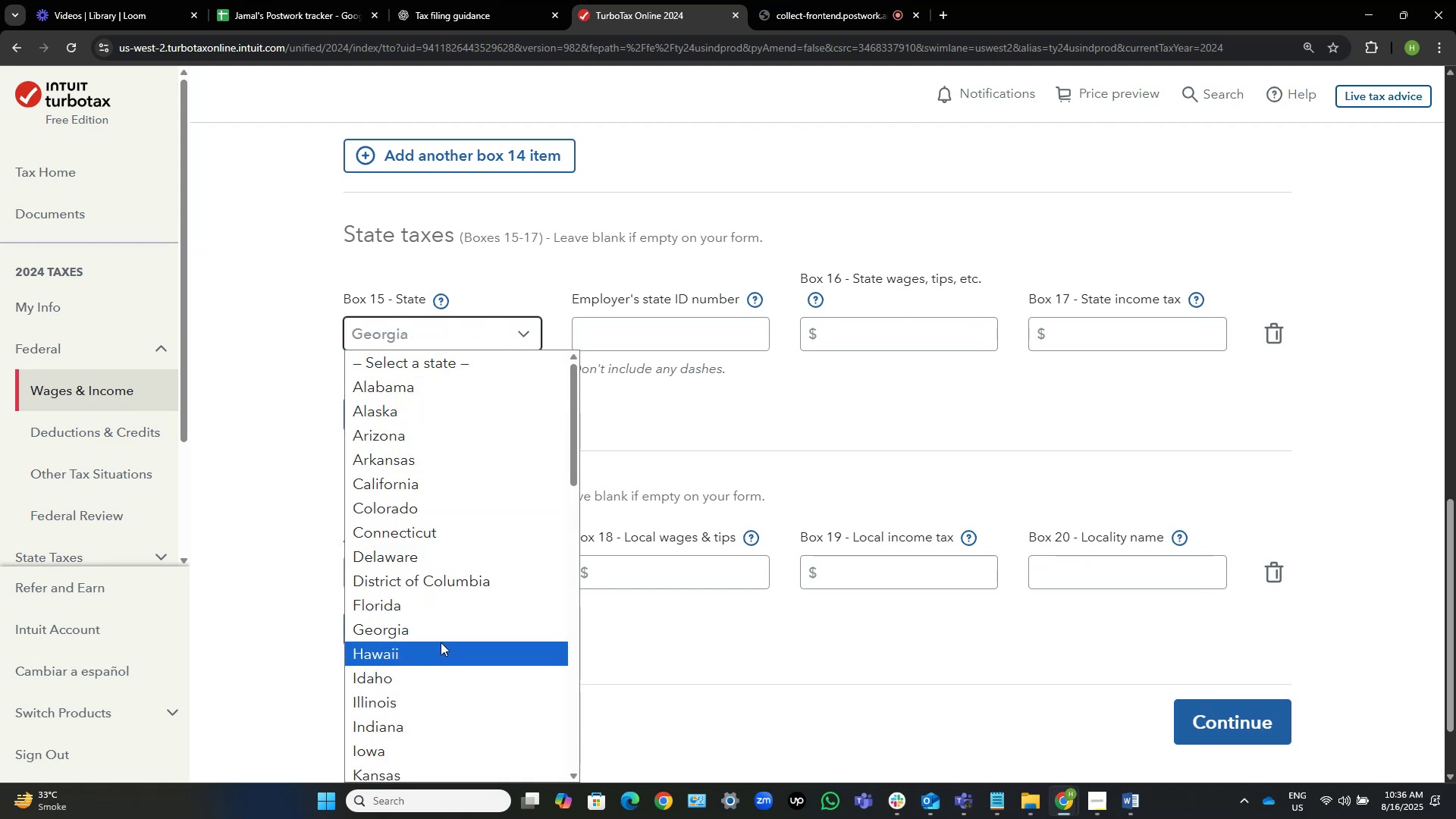 
left_click([441, 636])
 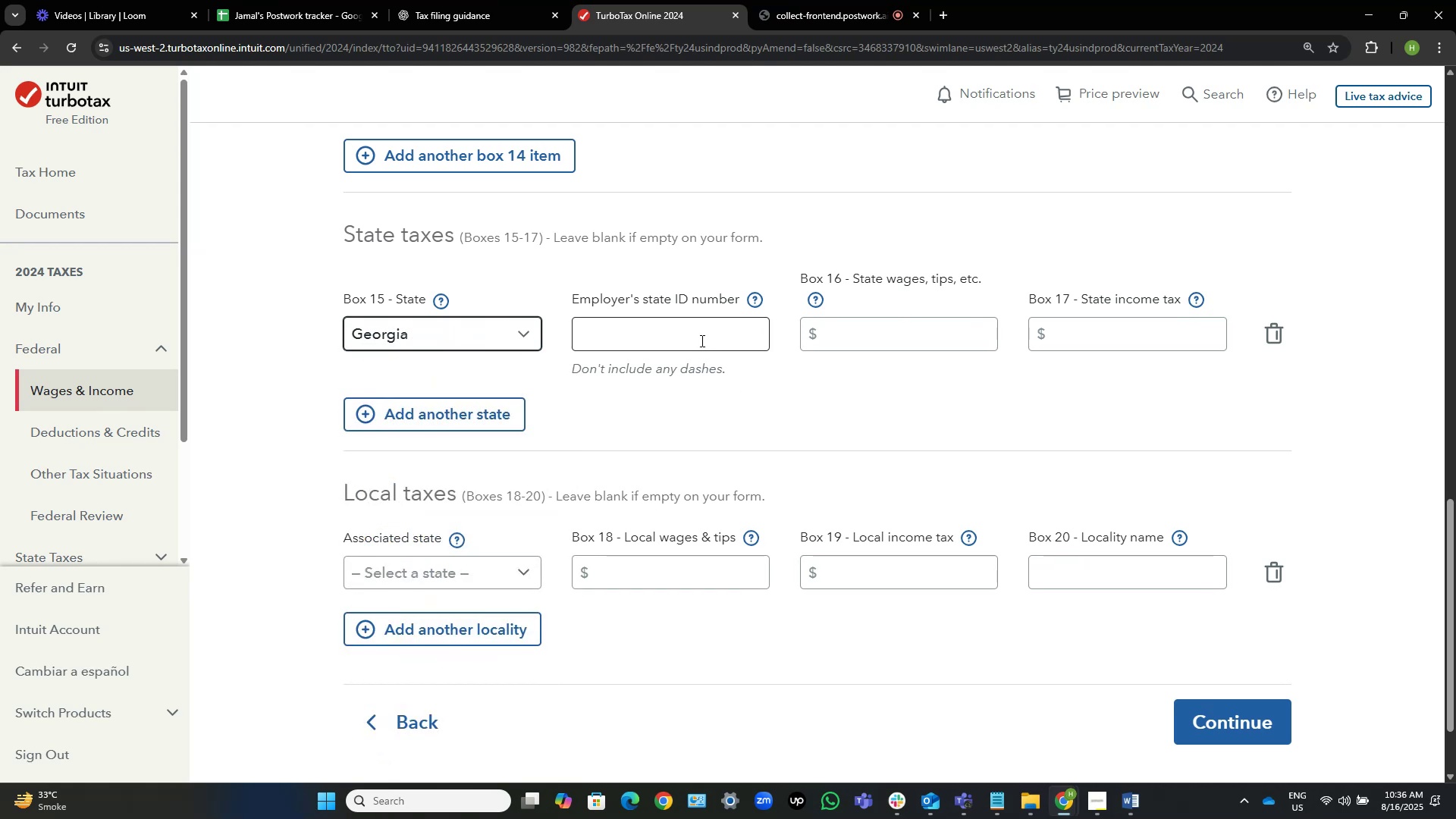 
key(Alt+AltLeft)
 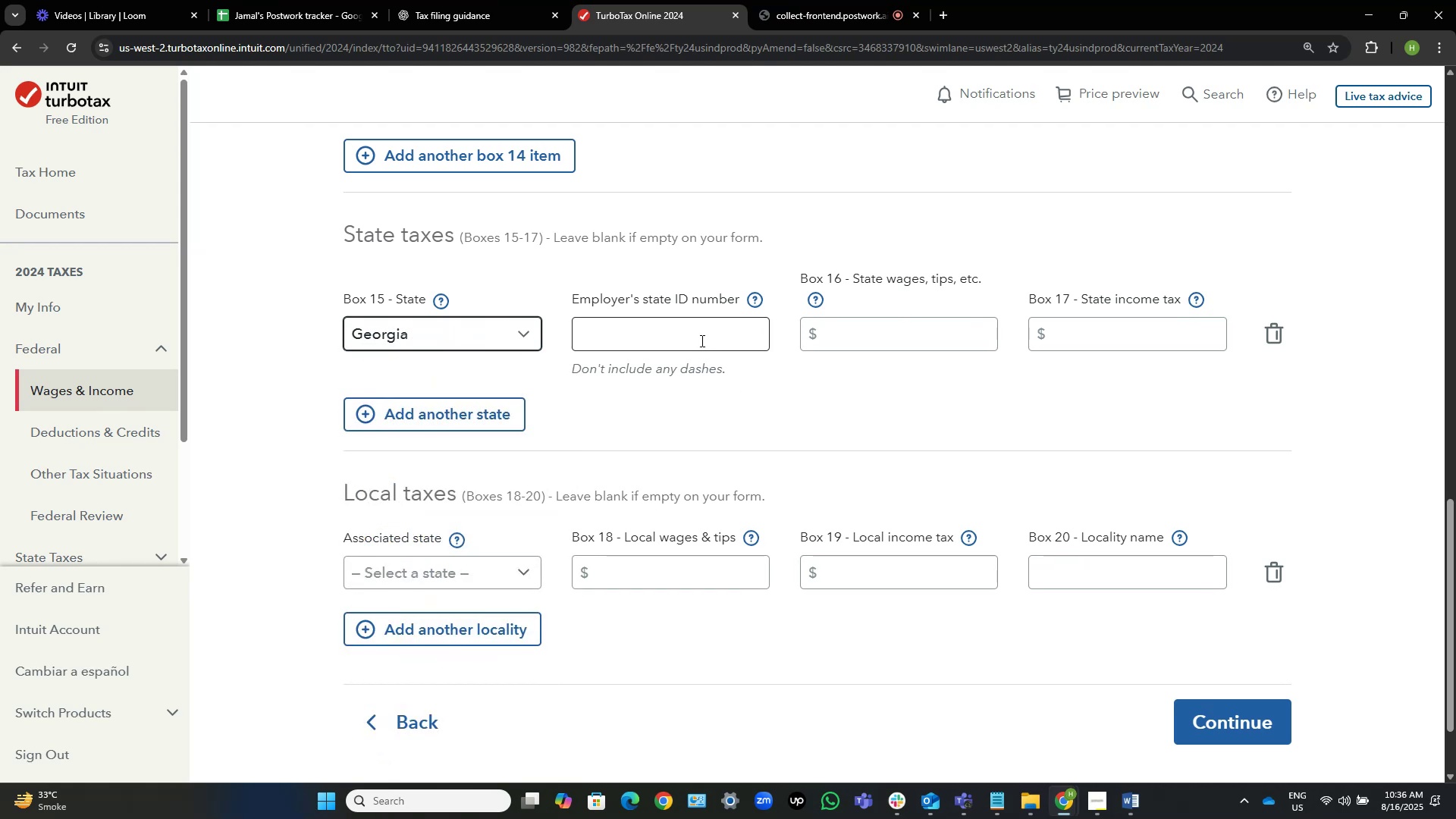 
key(Alt+Tab)
 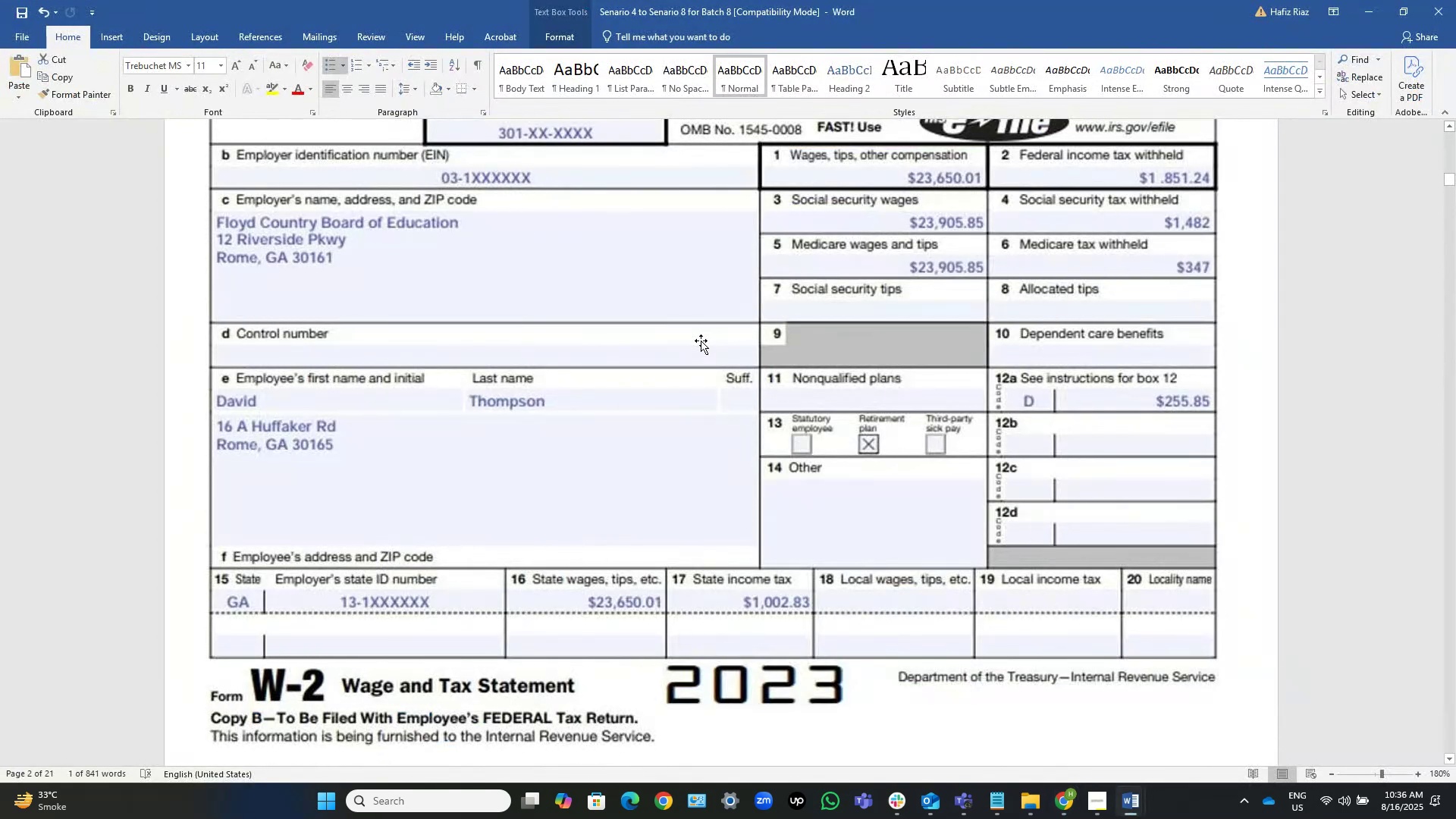 
scroll: coordinate [701, 340], scroll_direction: up, amount: 1.0
 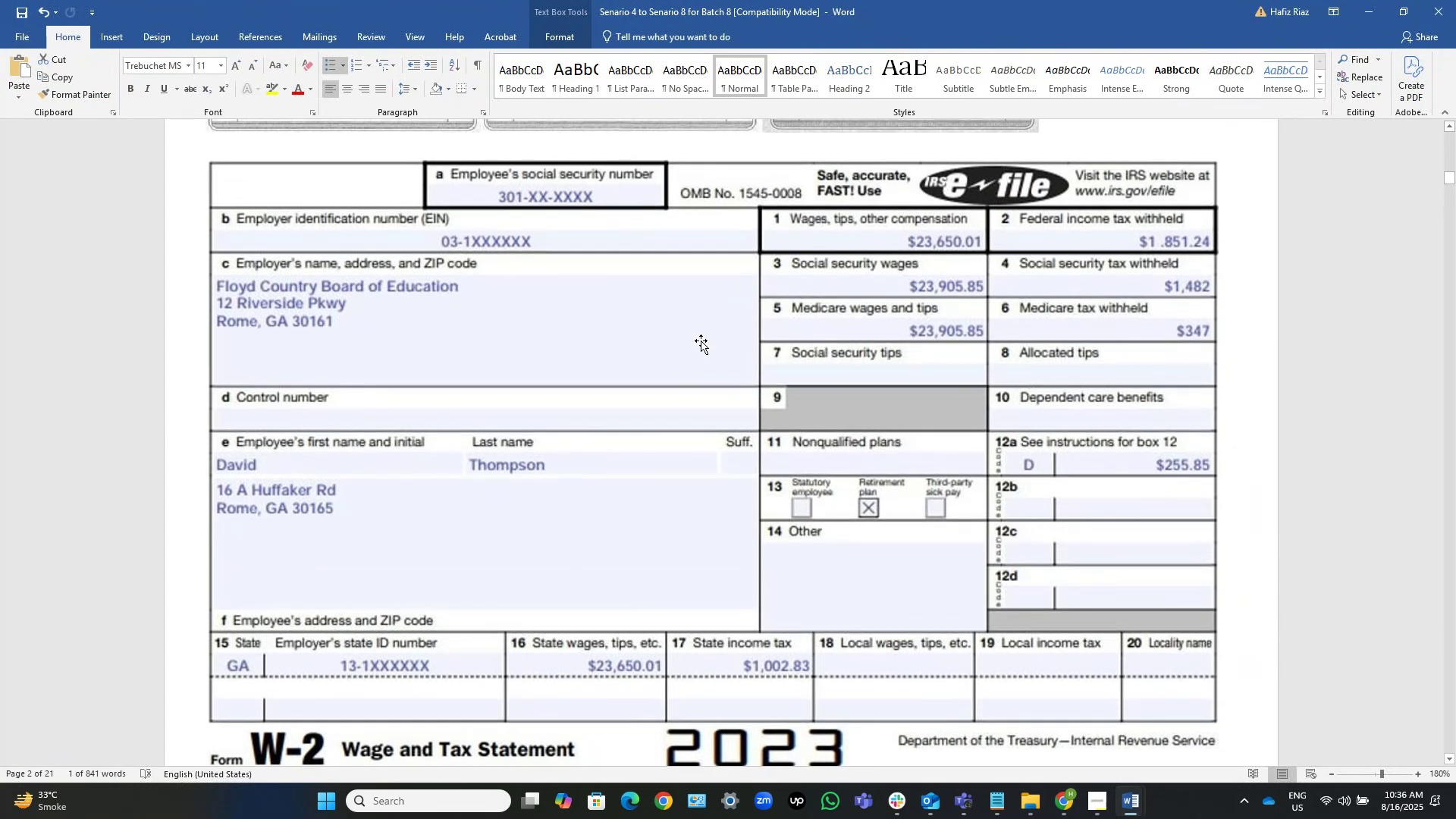 
scroll: coordinate [701, 340], scroll_direction: none, amount: 0.0
 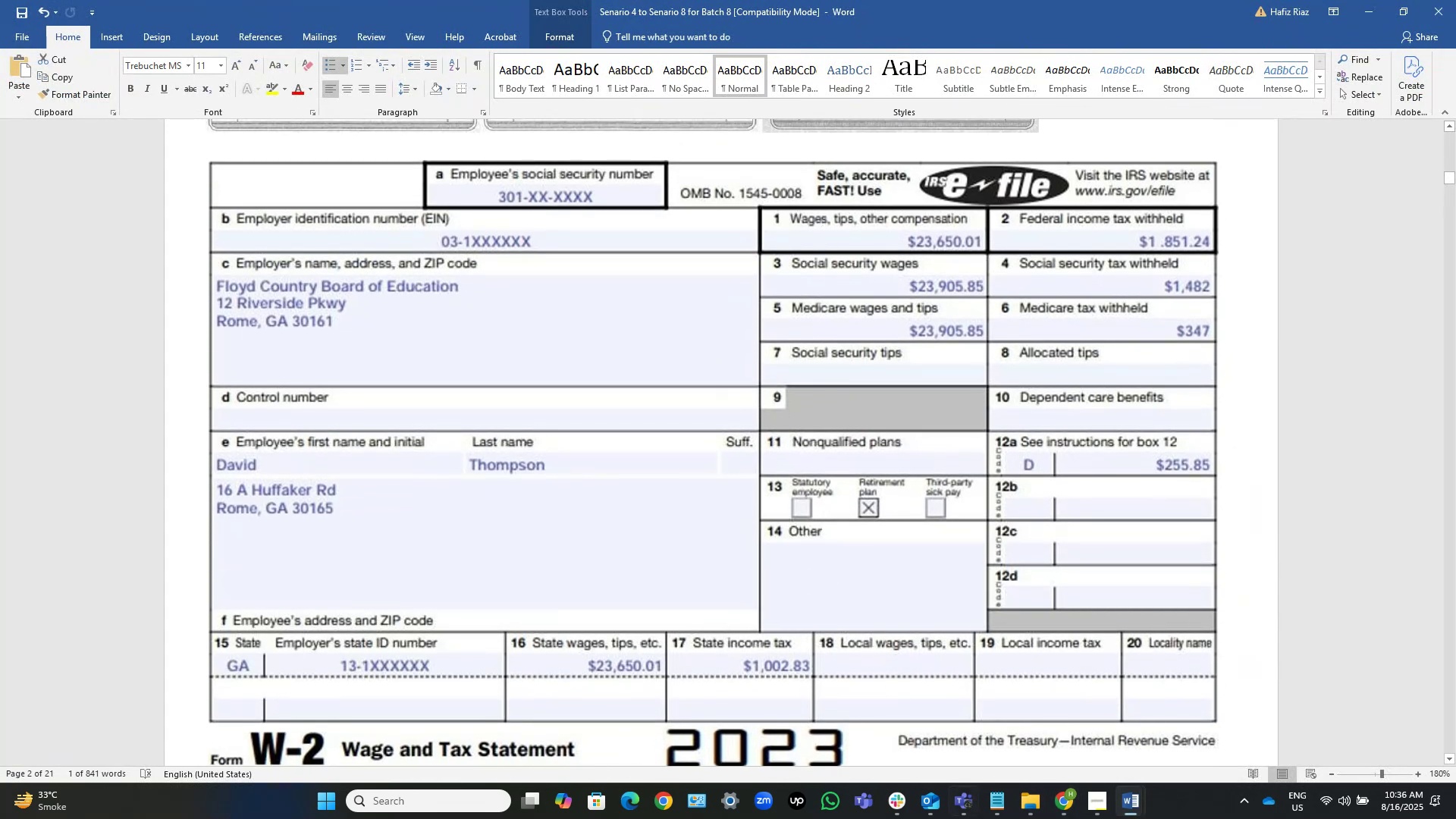 
key(Alt+Tab)
 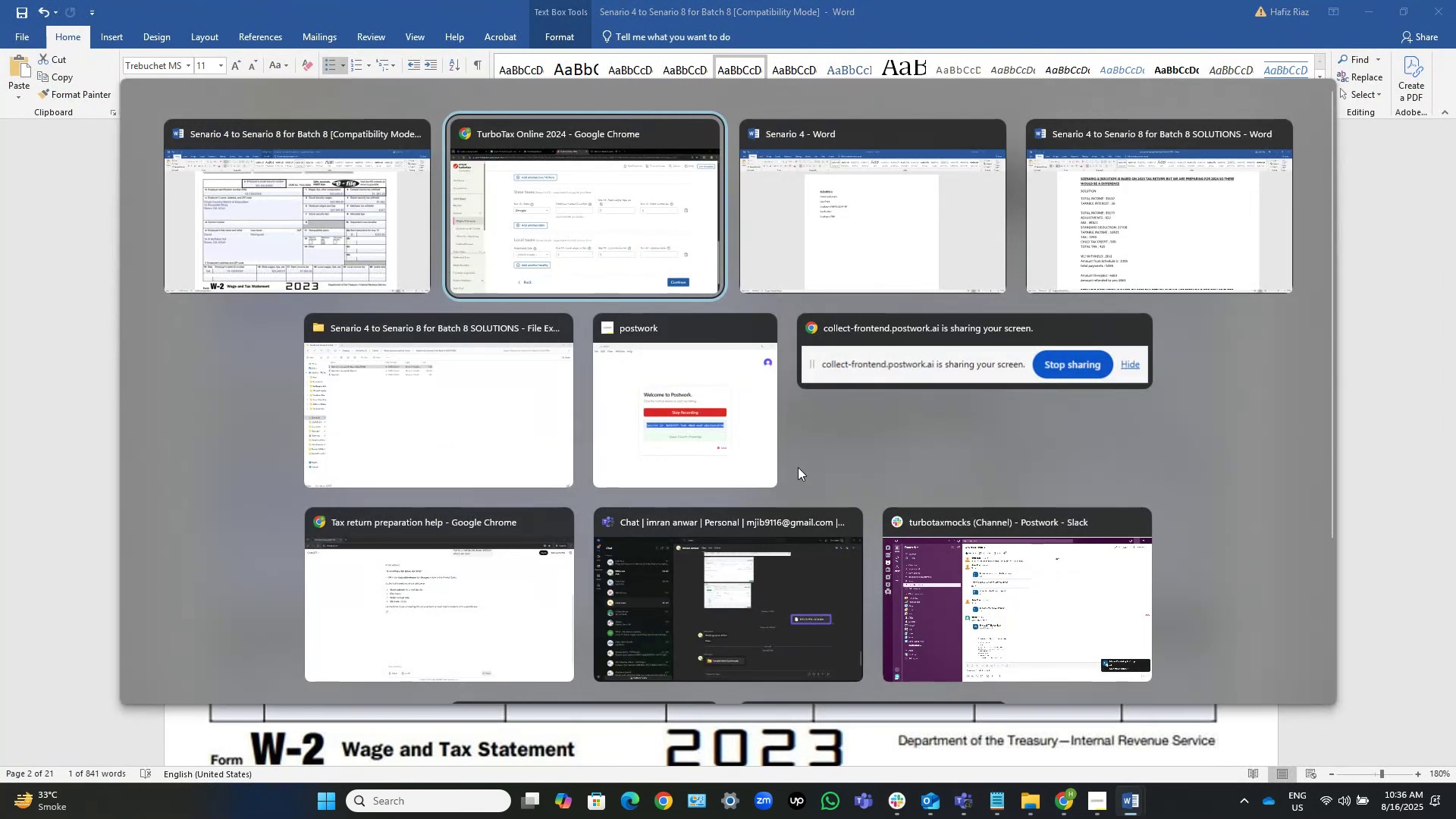 
key(Alt+Tab)
 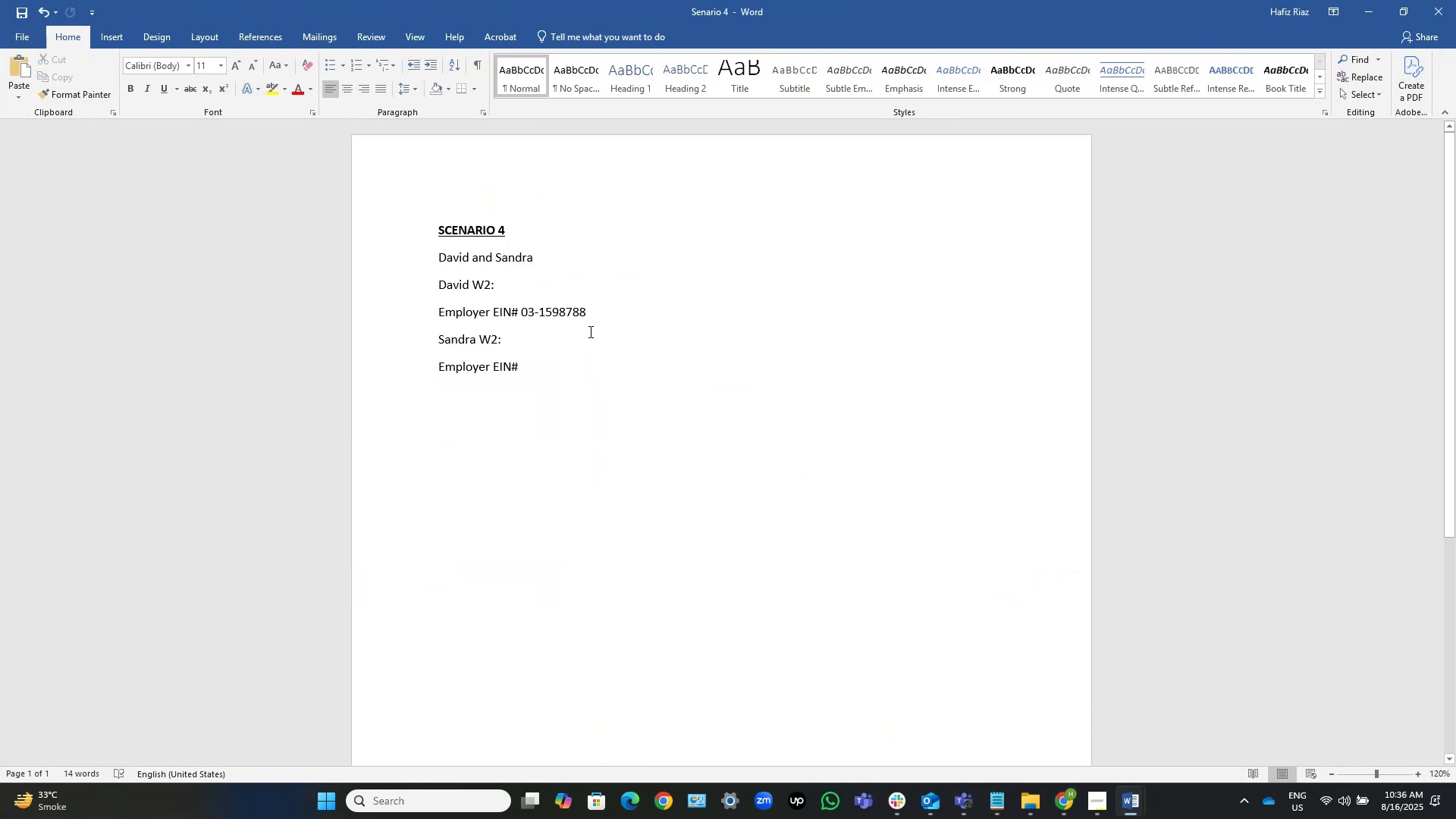 
left_click_drag(start_coordinate=[598, 308], to_coordinate=[524, 306])
 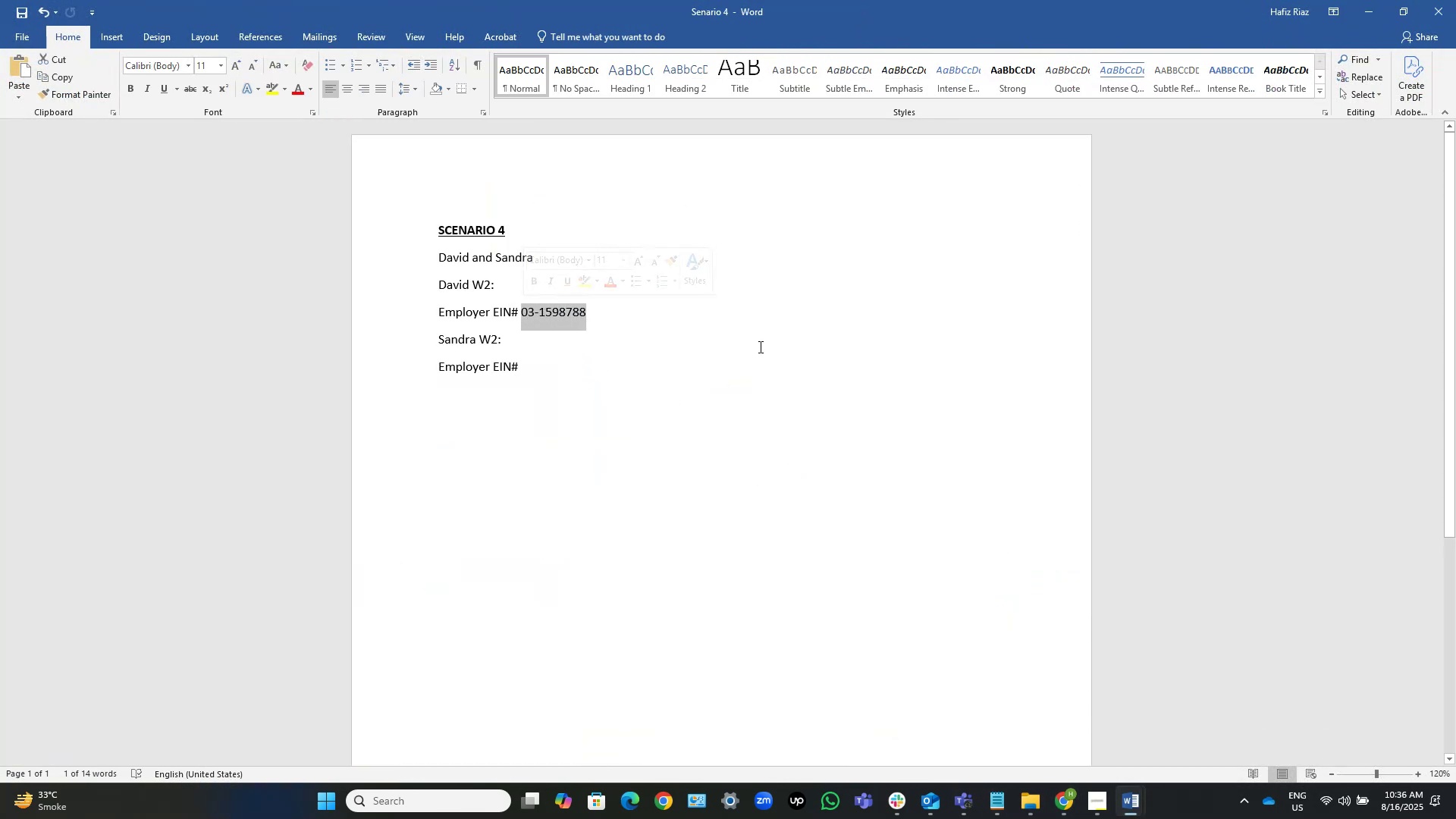 
key(Control+C)
 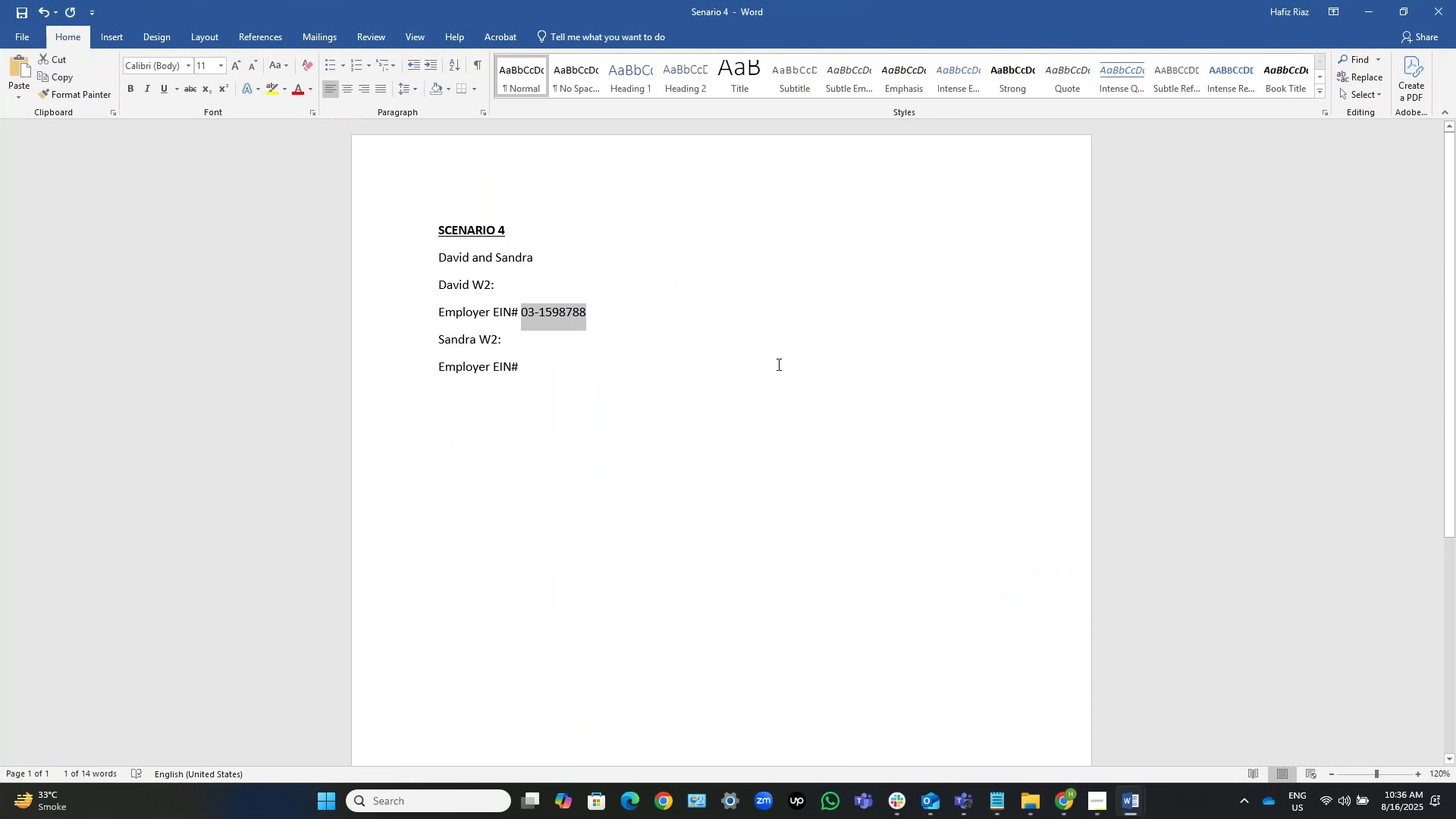 
key(Alt+Tab)
 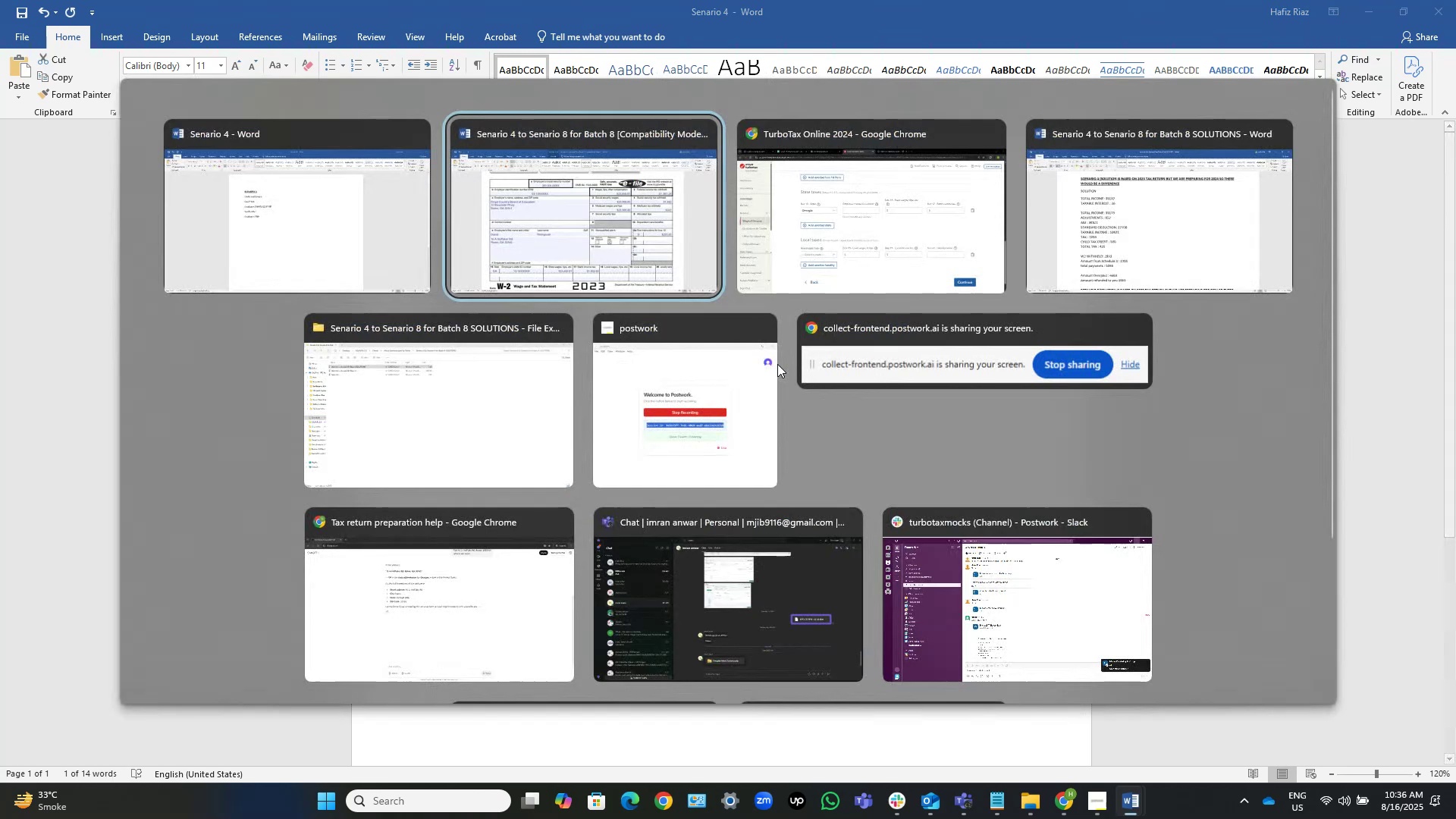 
key(Alt+Tab)
 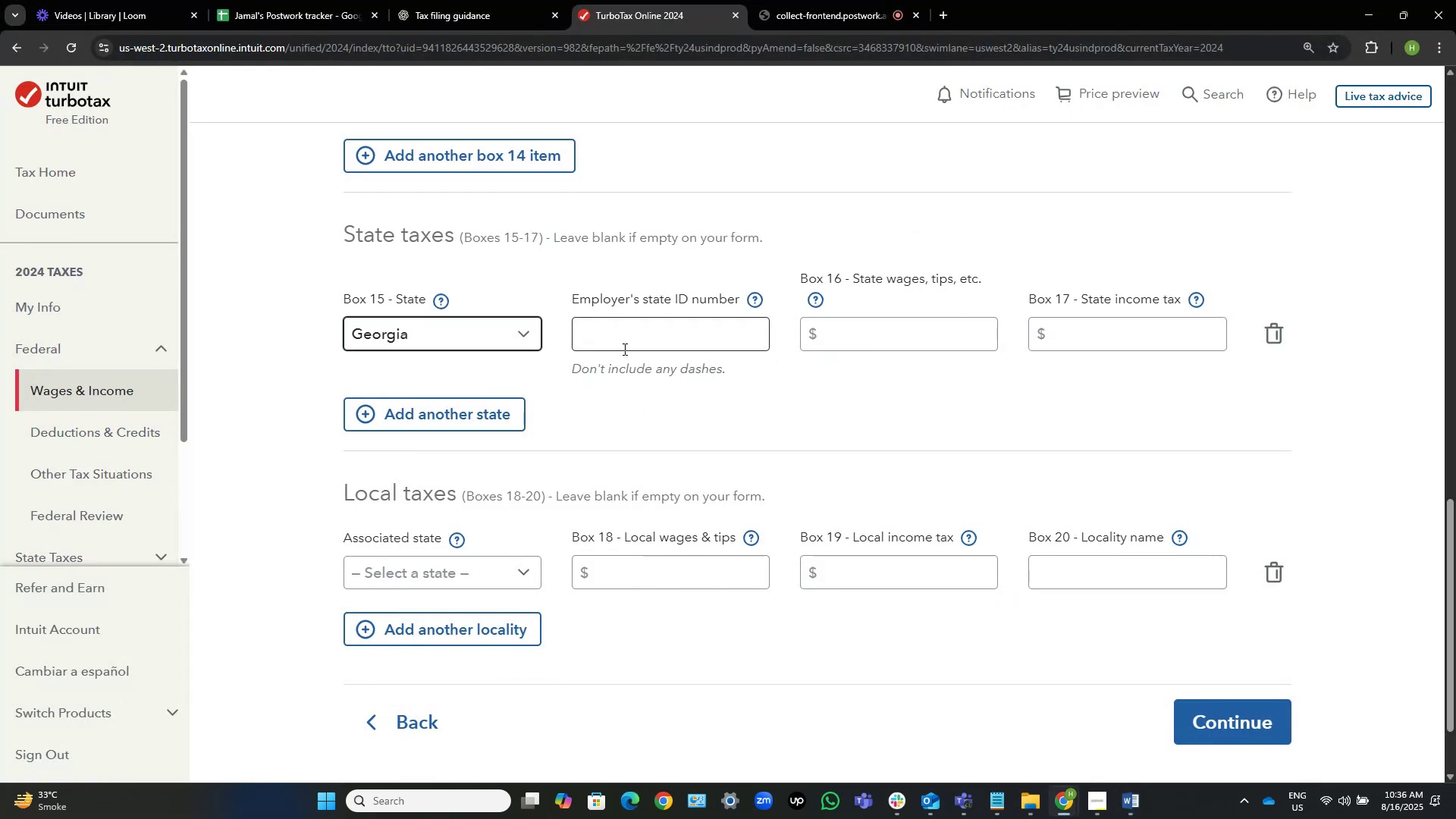 
left_click([626, 341])
 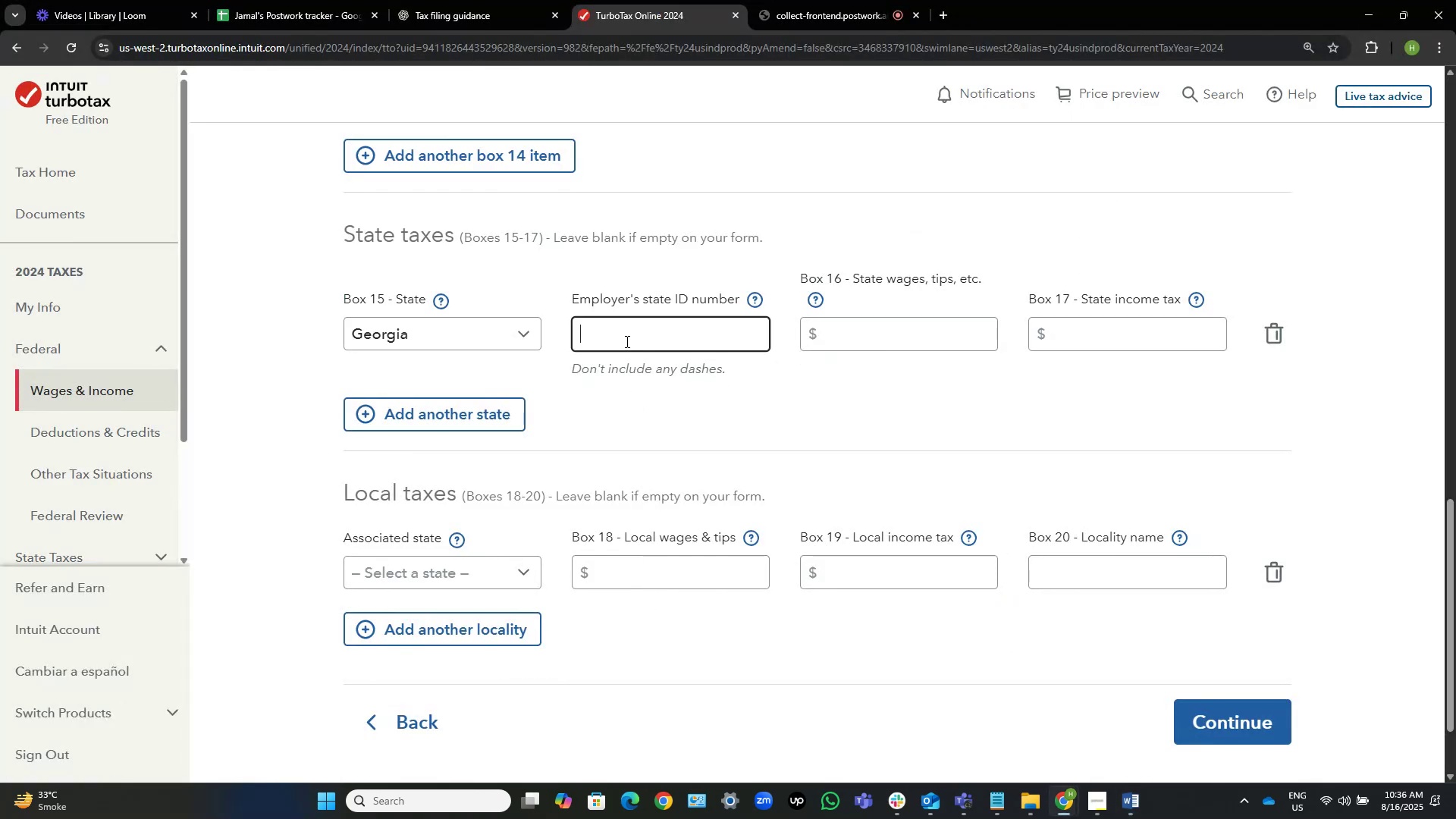 
key(Control+V)
 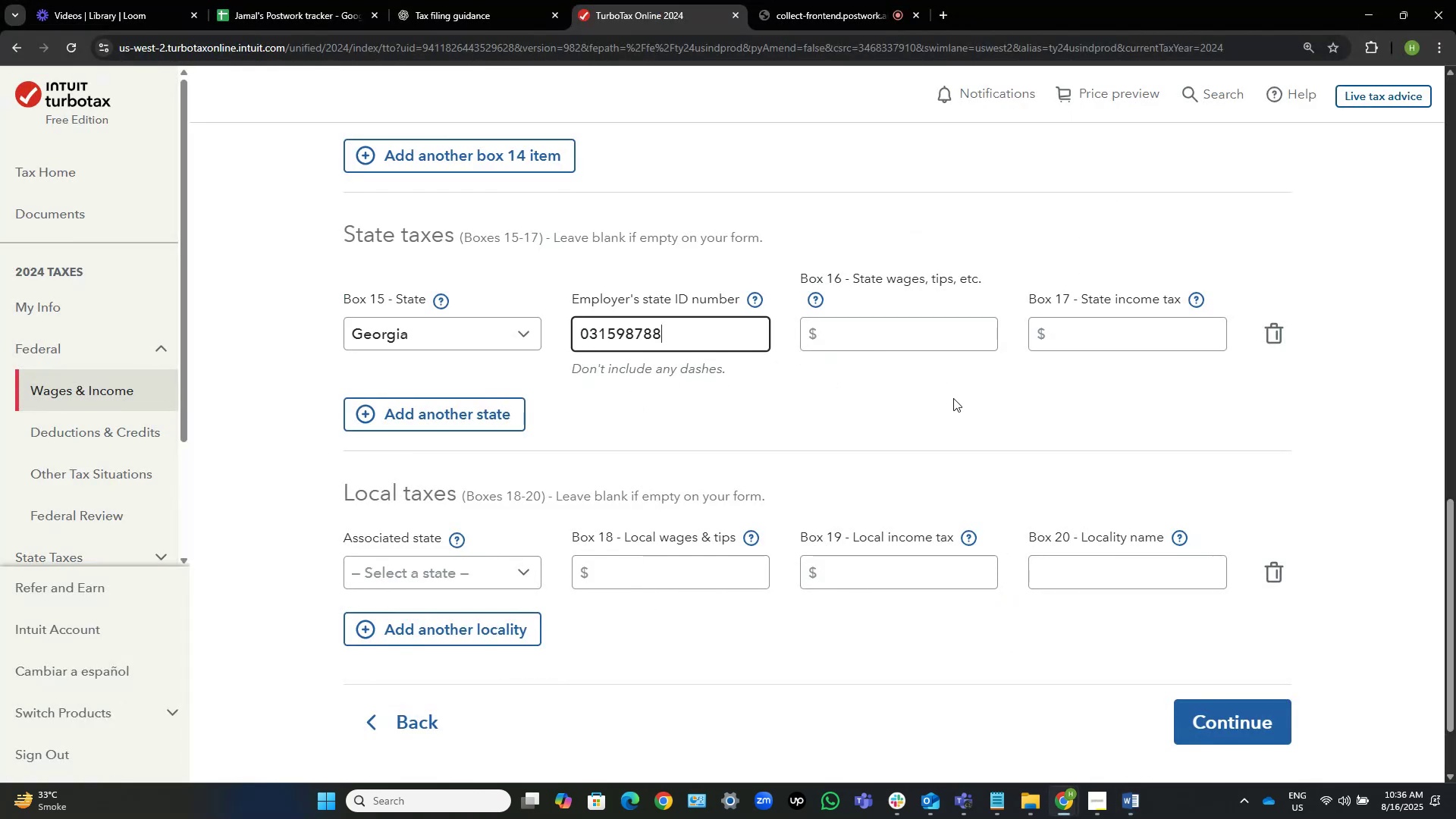 
key(Alt+Tab)
 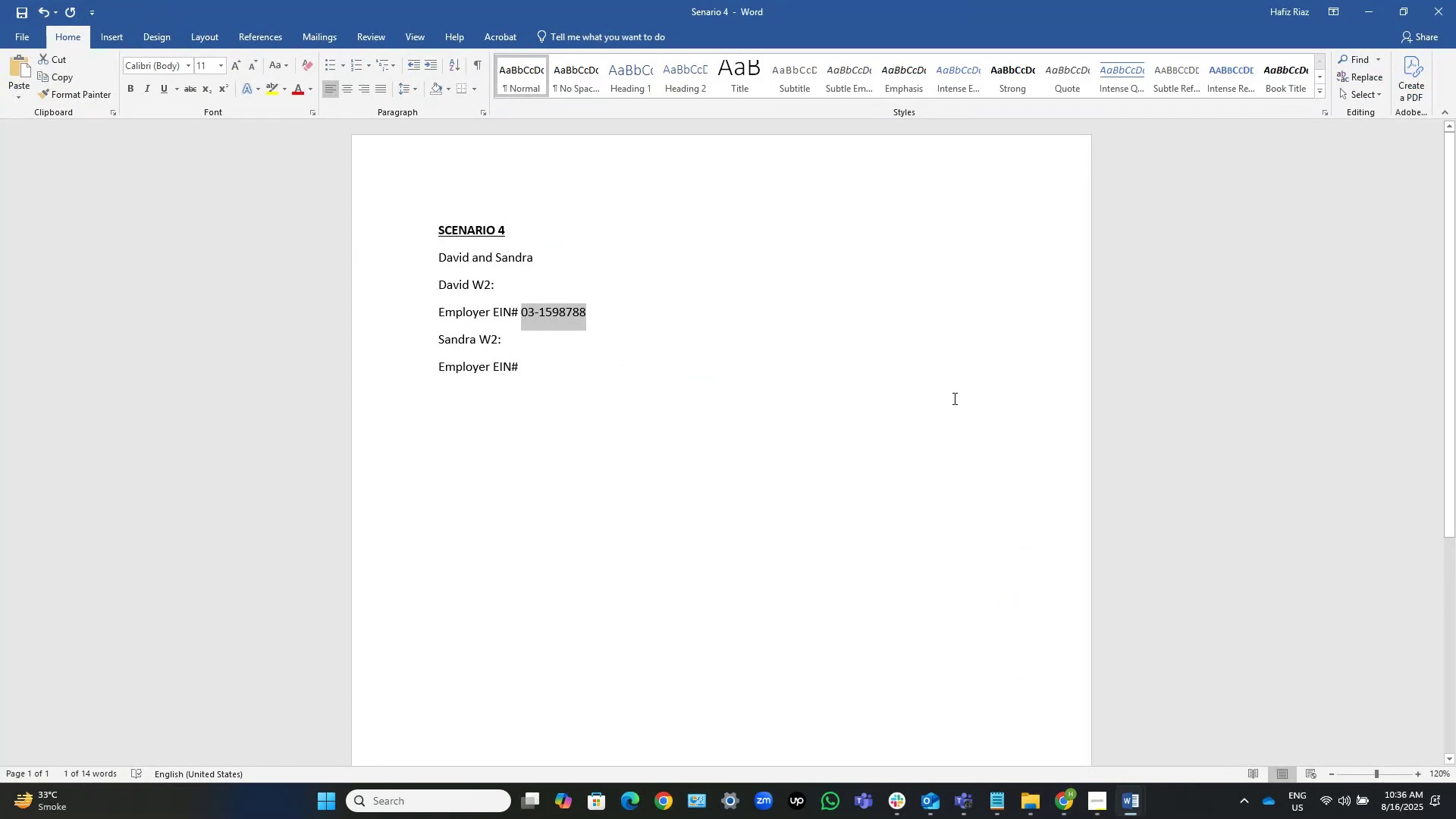 
key(Alt+AltLeft)
 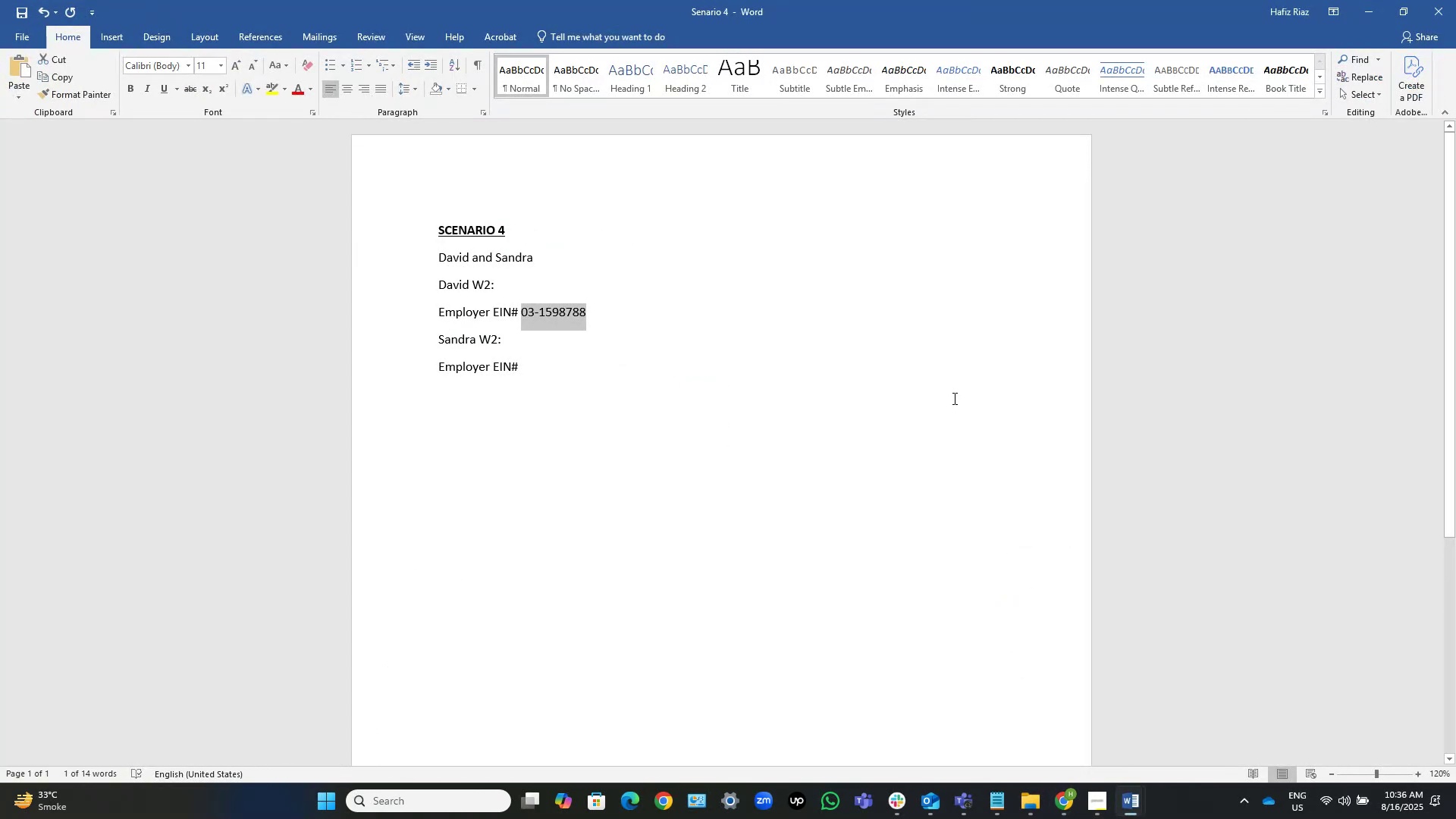 
key(Alt+Tab)
 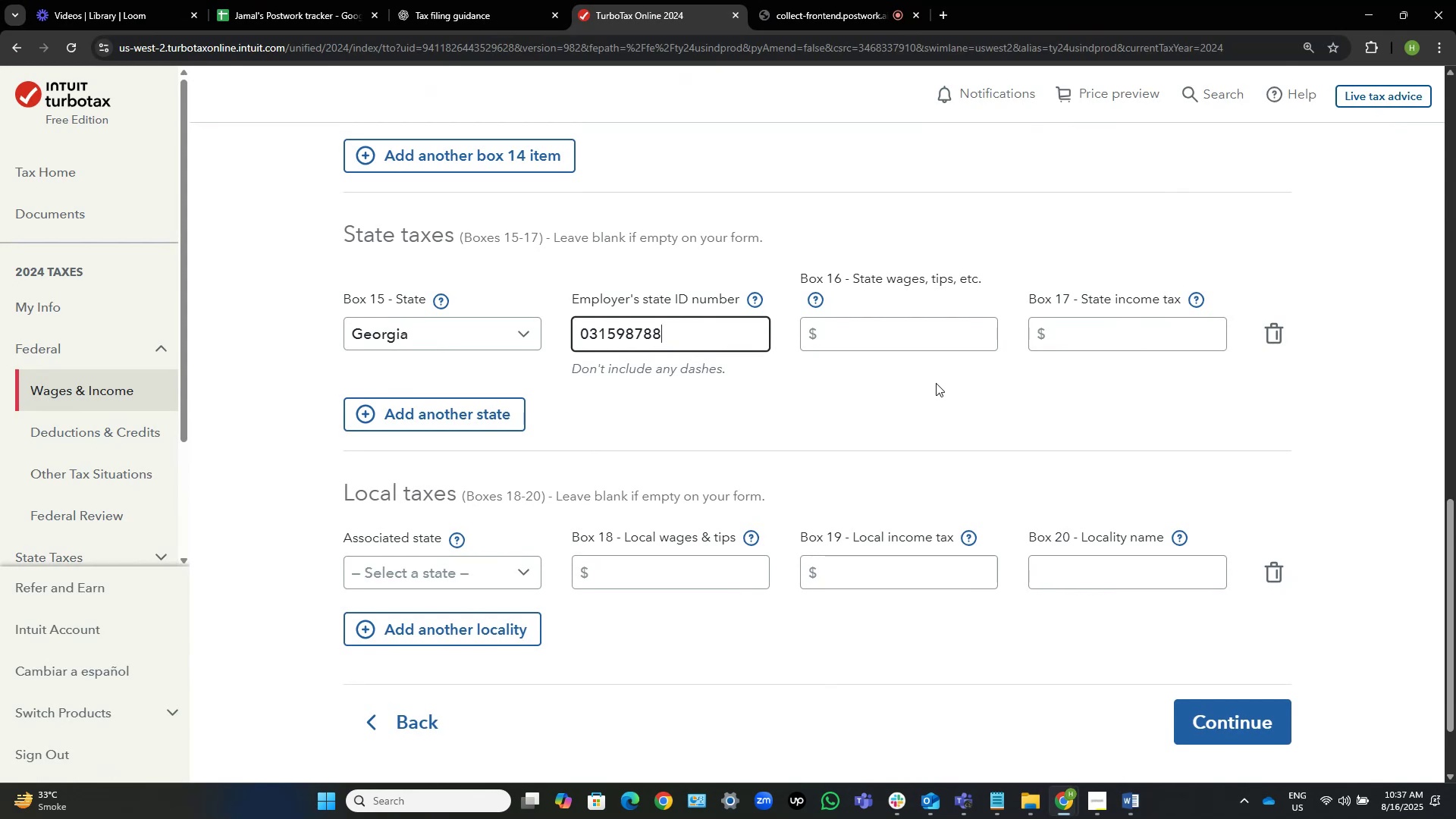 
key(Tab)
 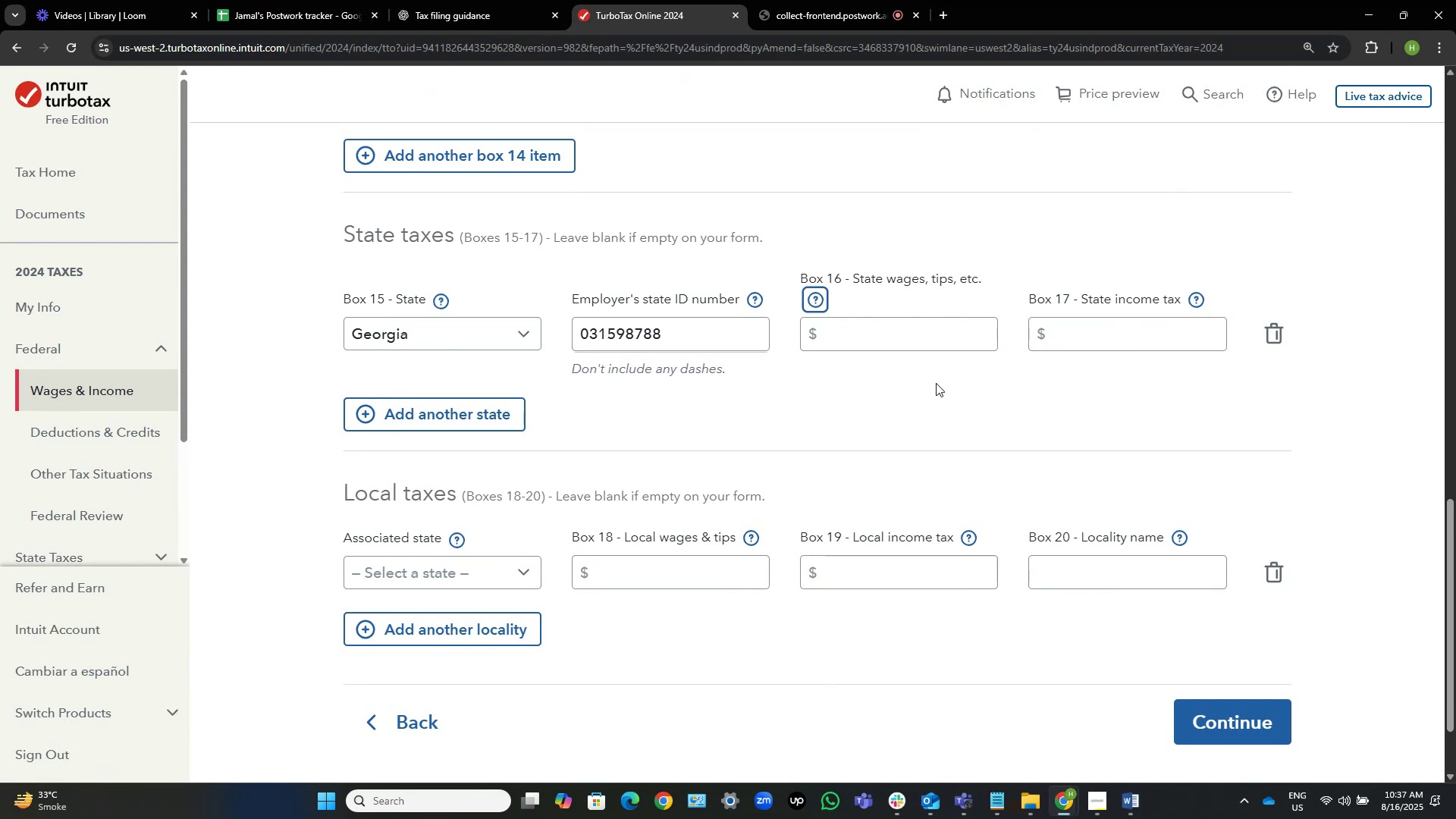 
key(Tab)
 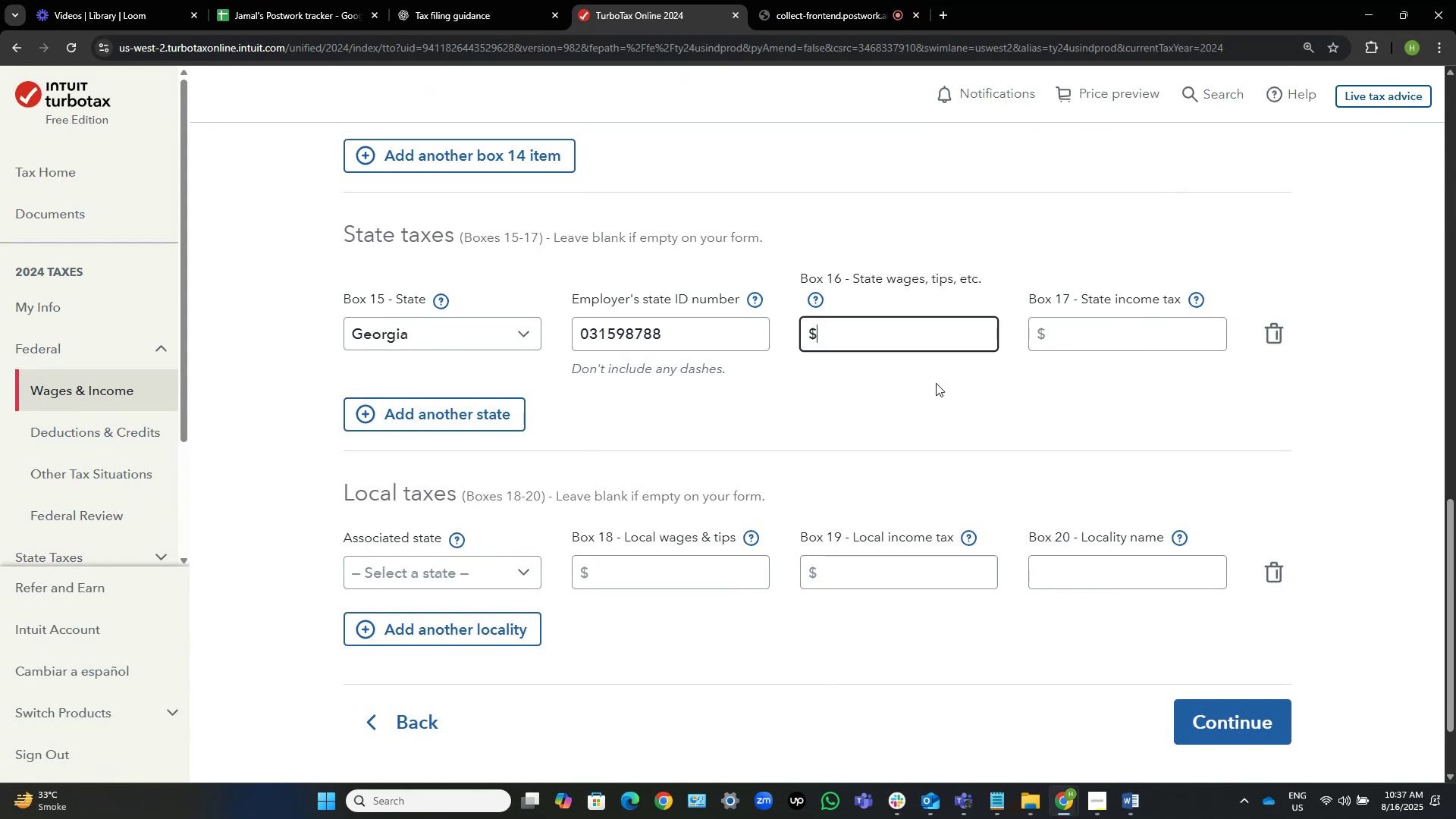 
key(Alt+Tab)
 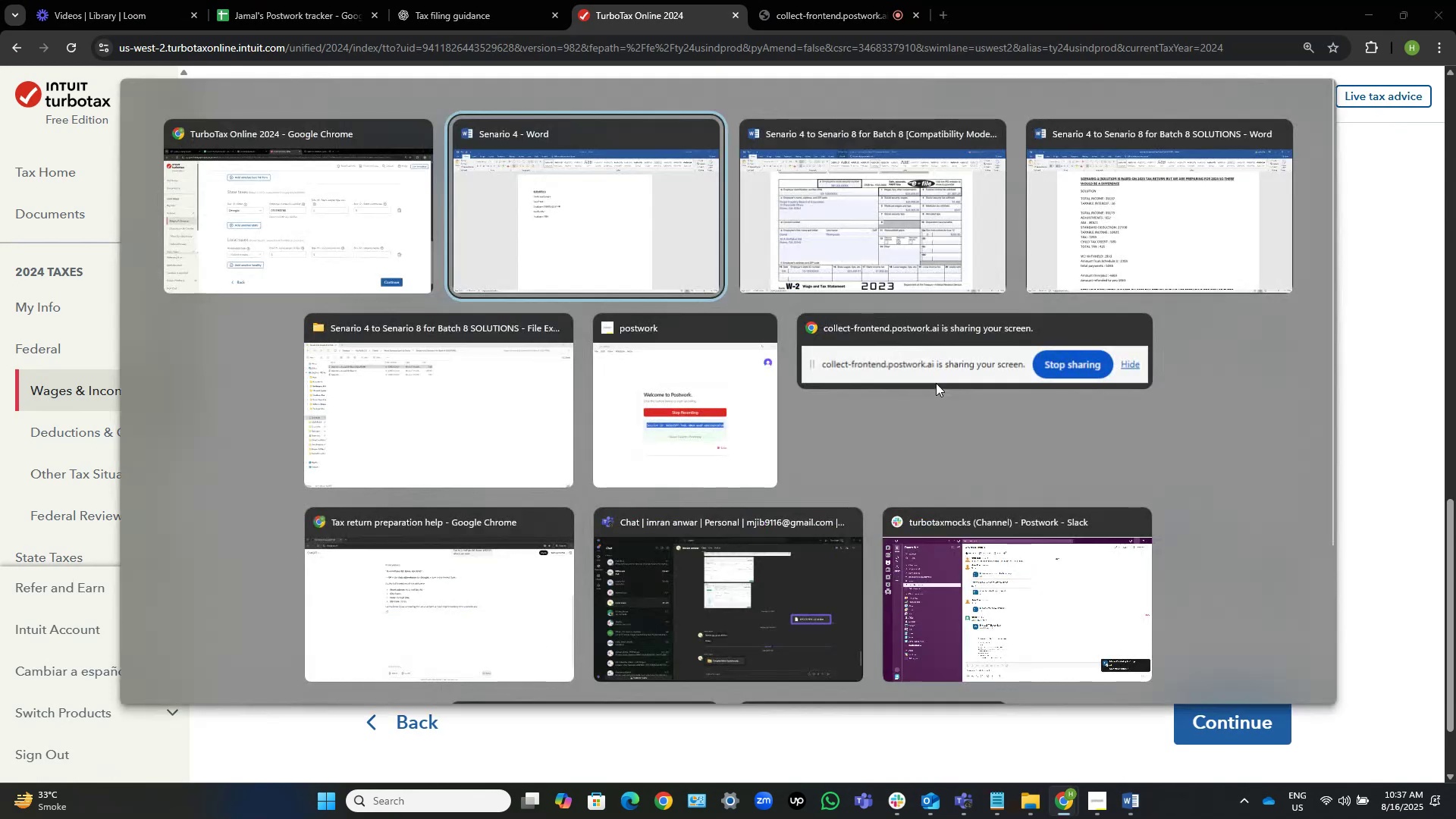 
key(Alt+Tab)
 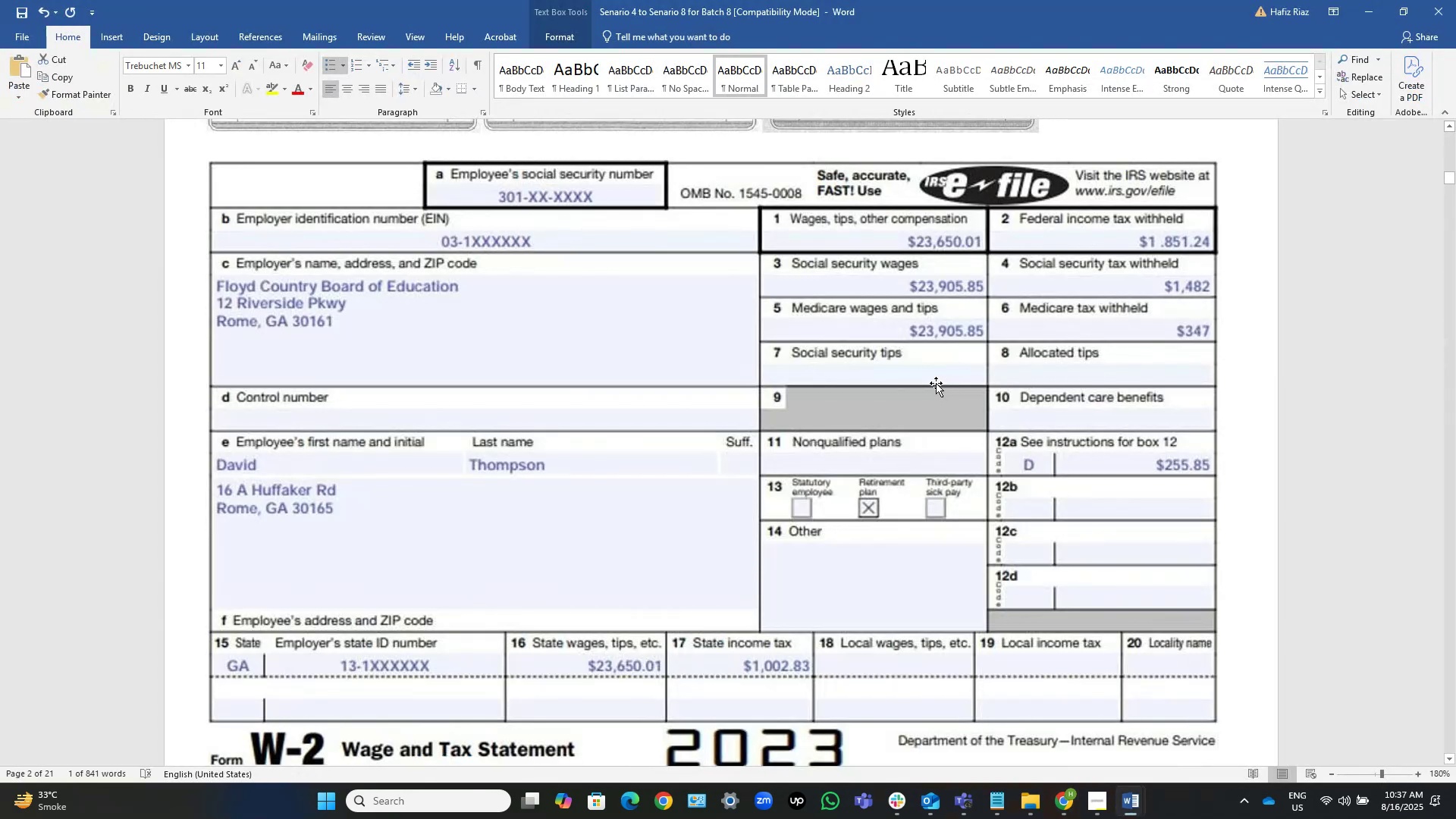 
key(Alt+AltLeft)
 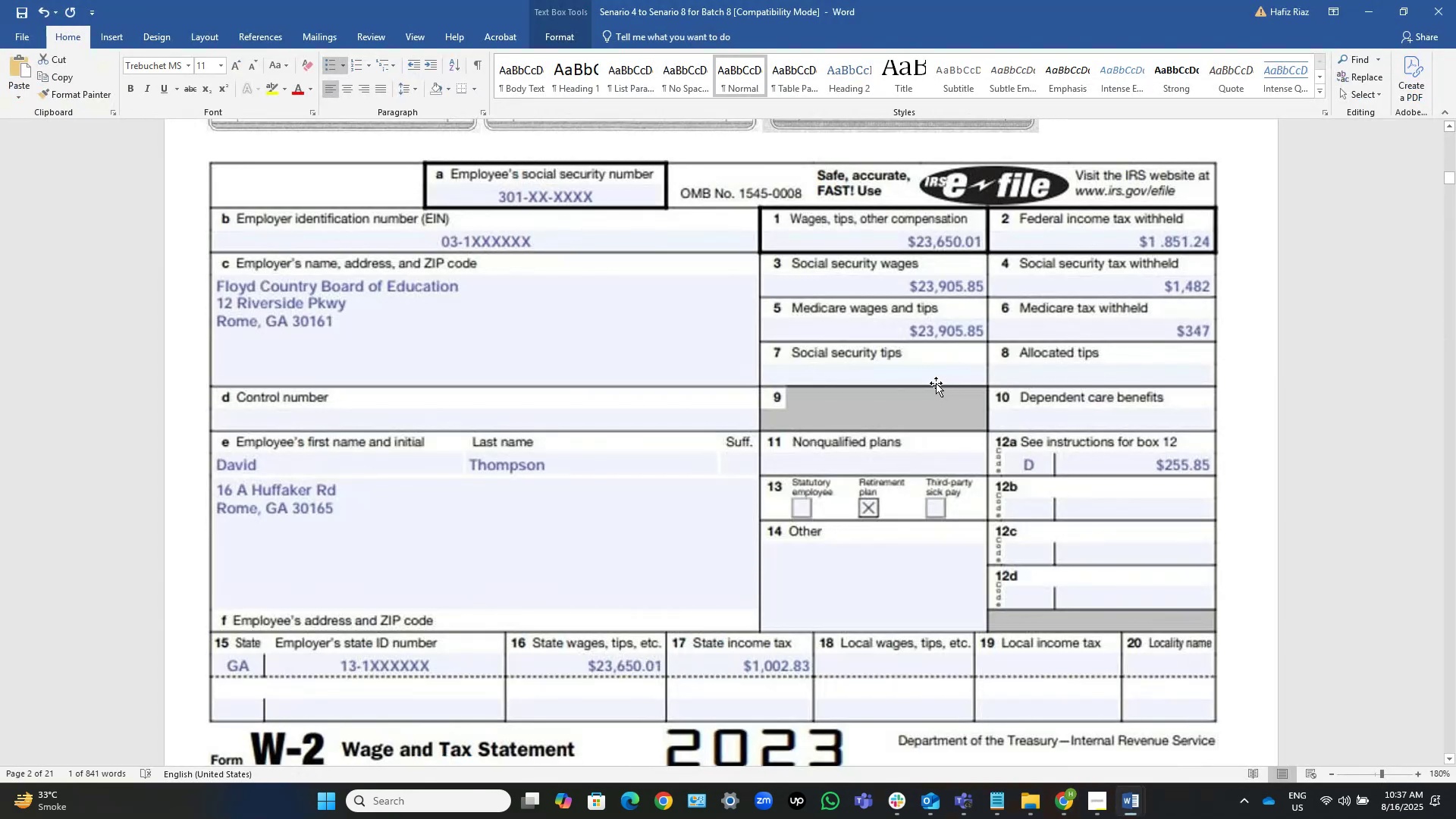 
key(Alt+Tab)
 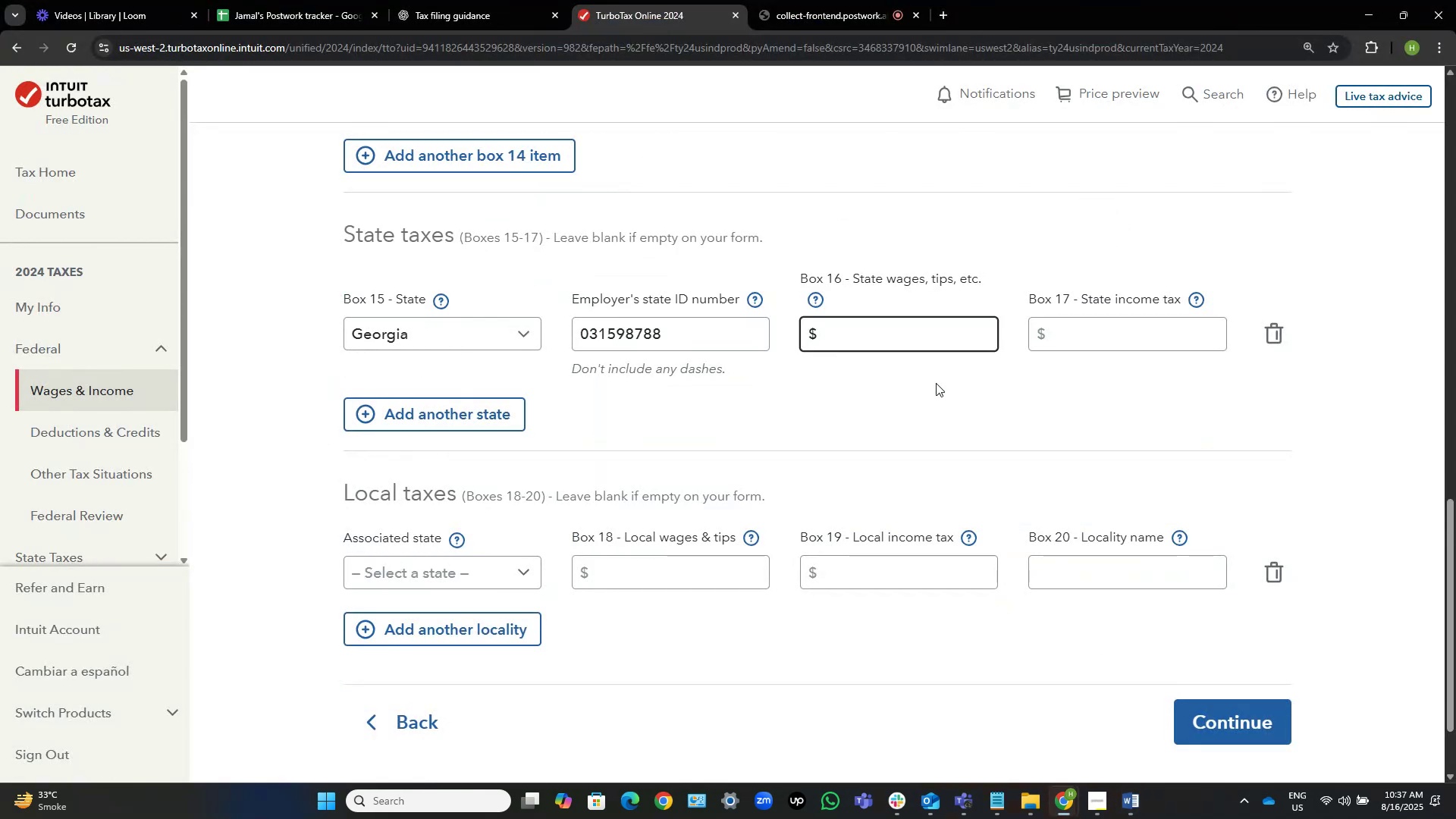 
key(Numpad2)
 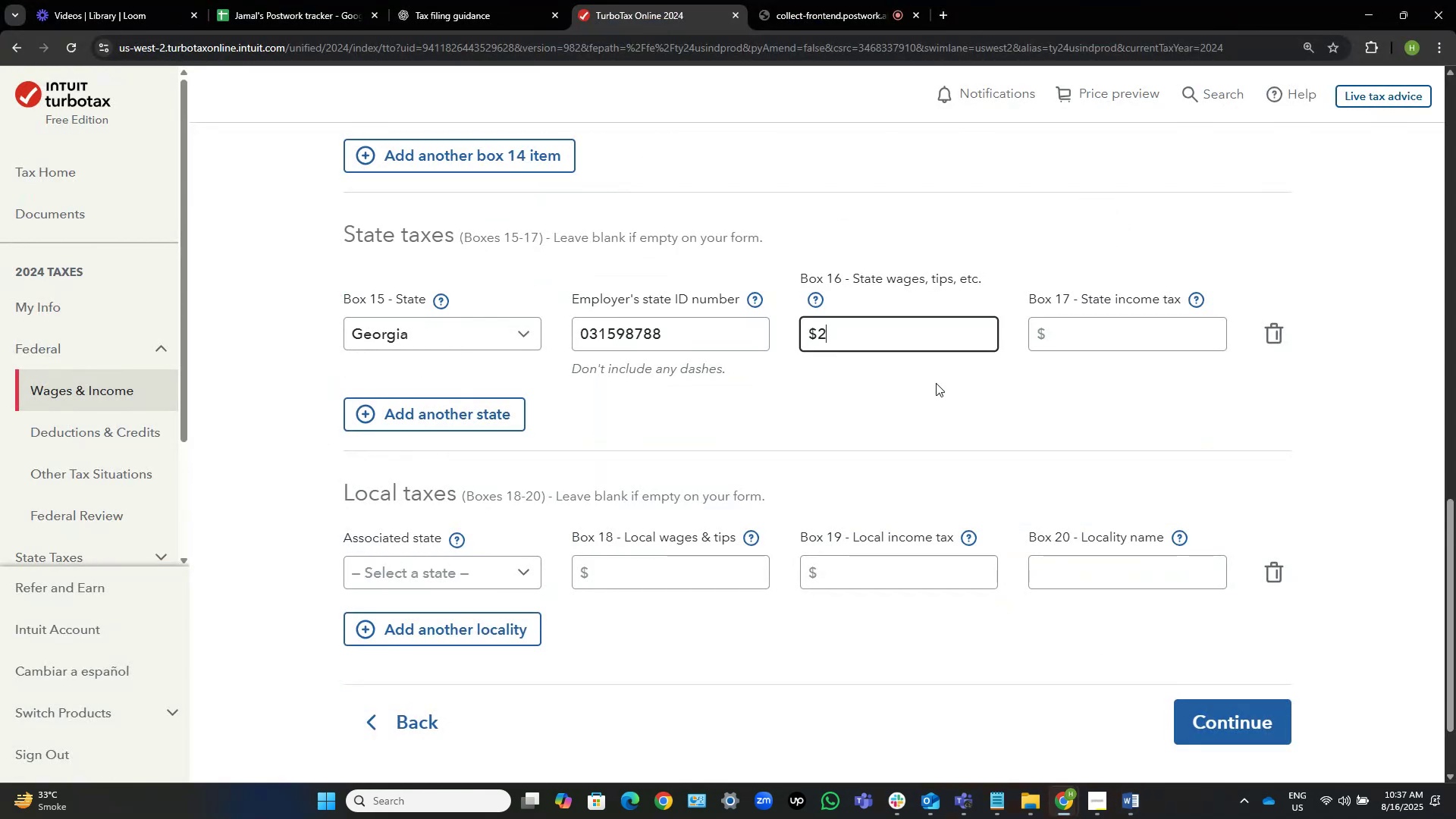 
key(Numpad3)
 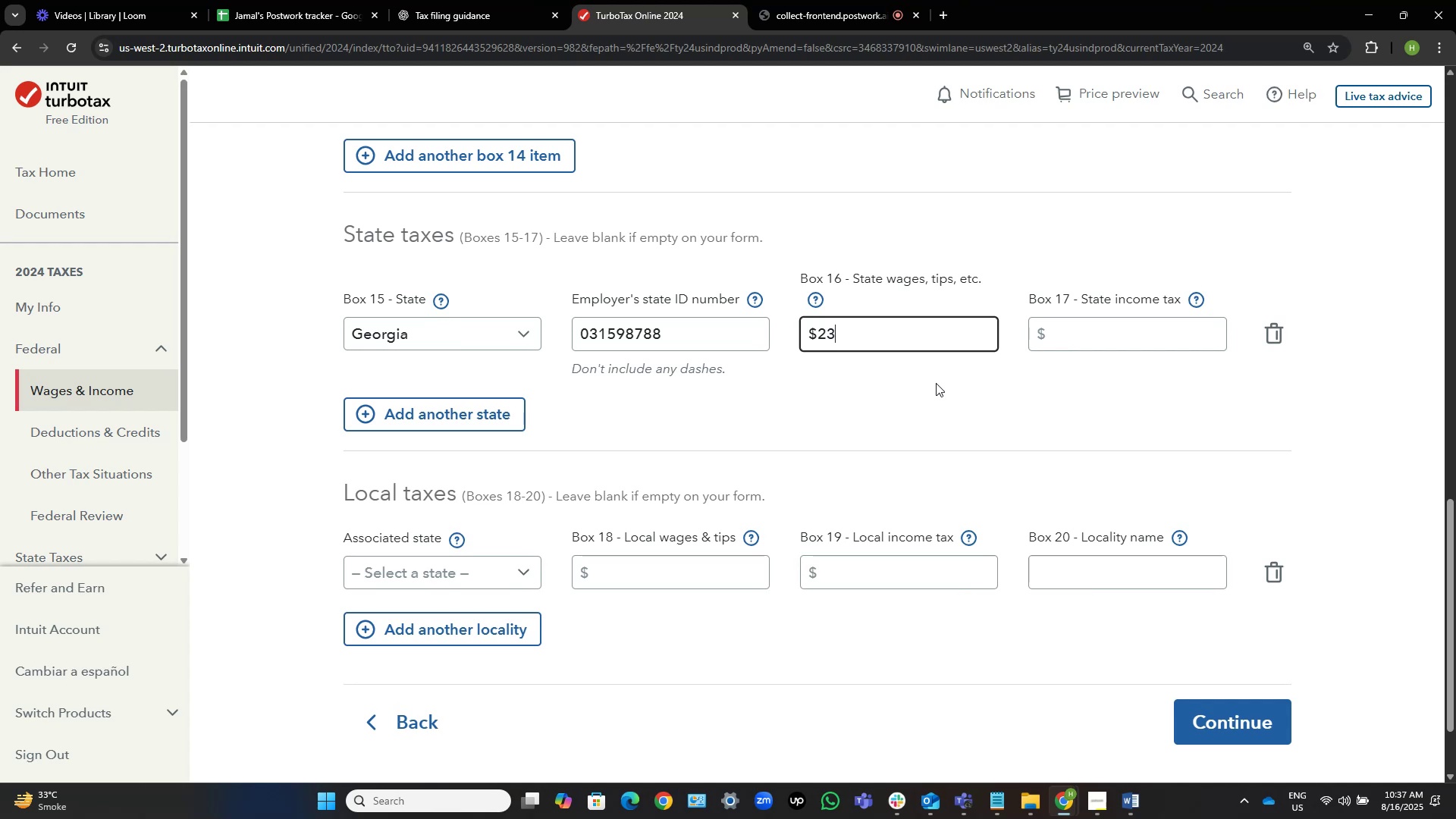 
key(Numpad6)
 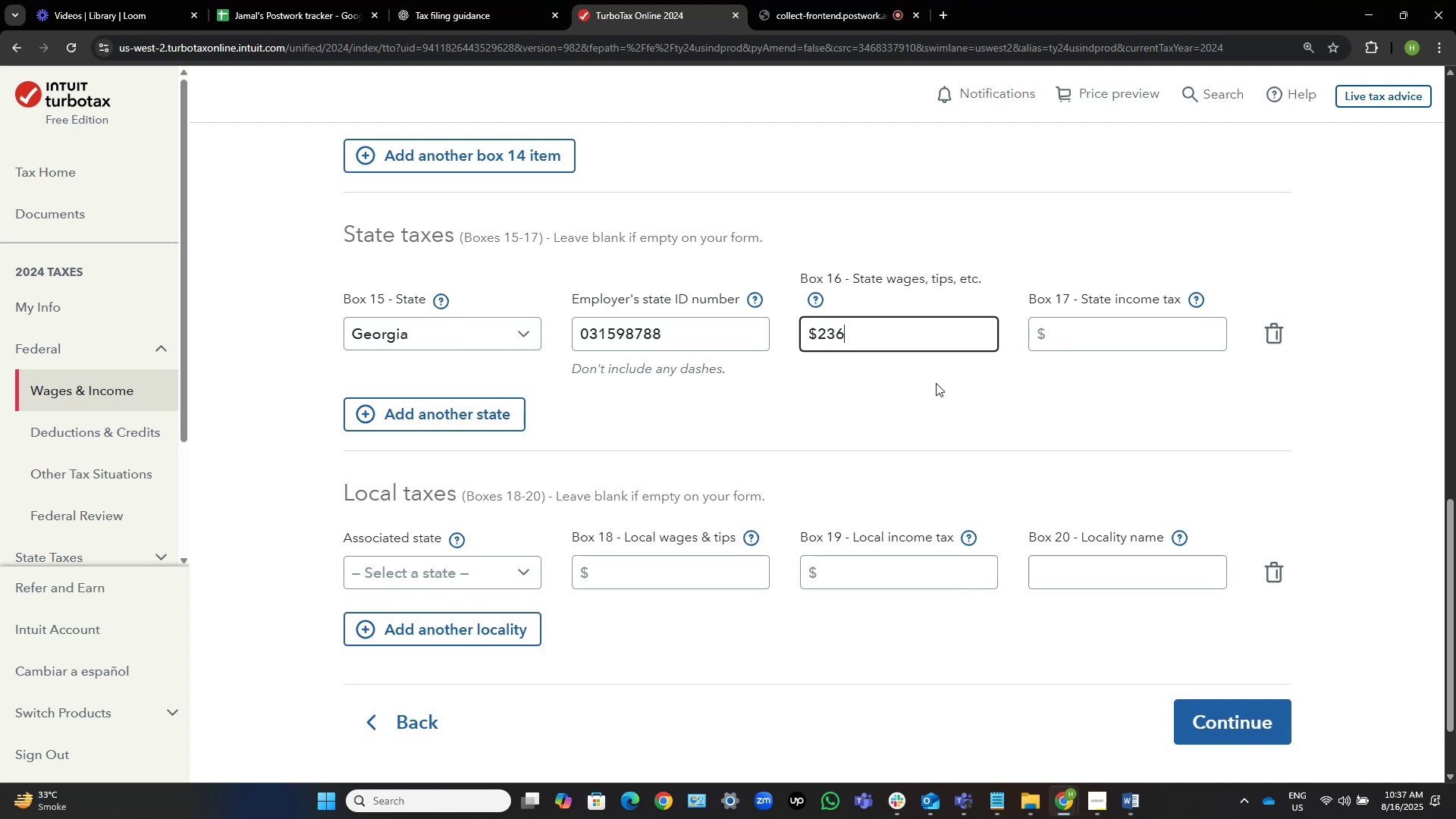 
key(Numpad5)
 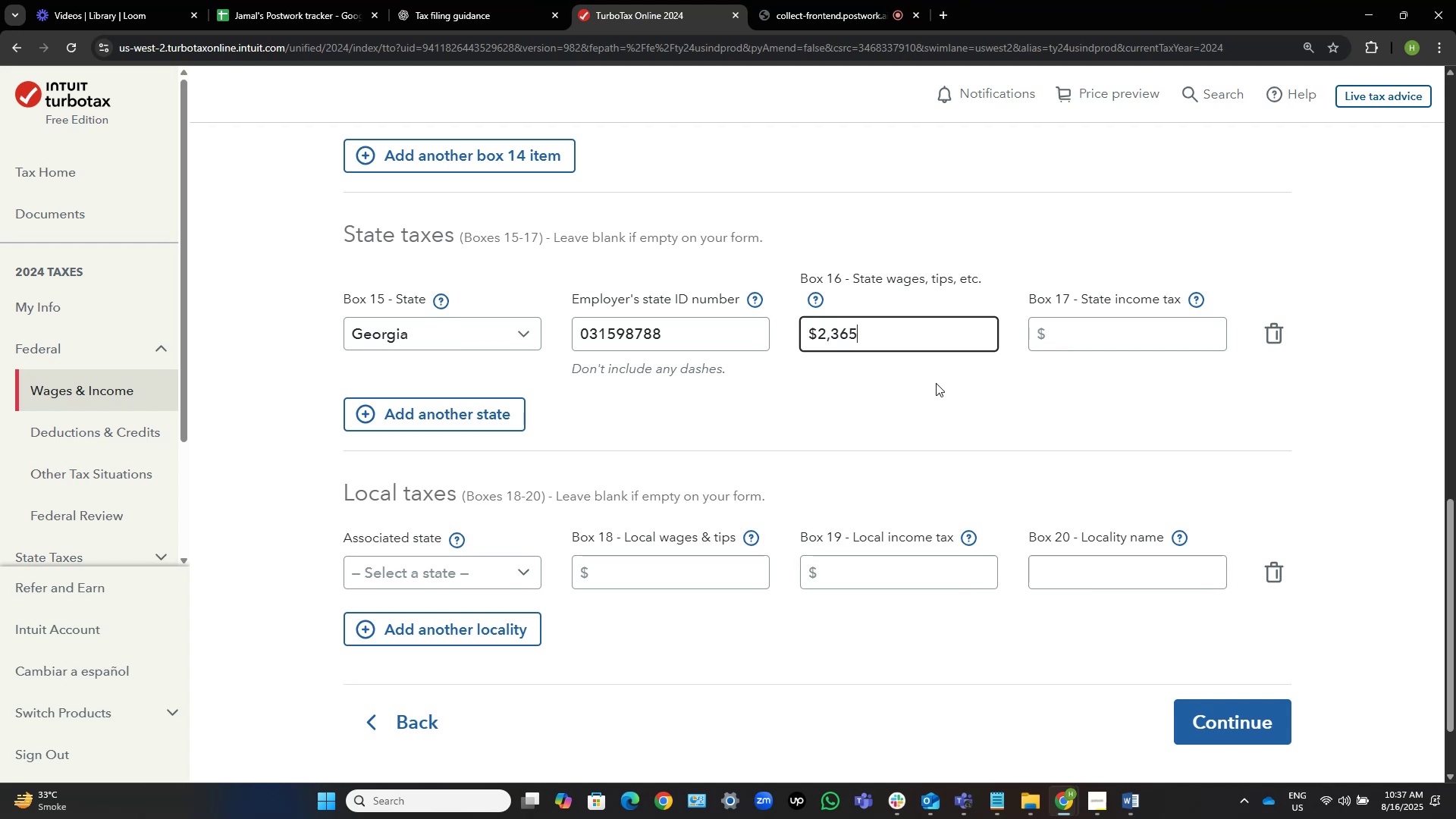 
key(Numpad0)
 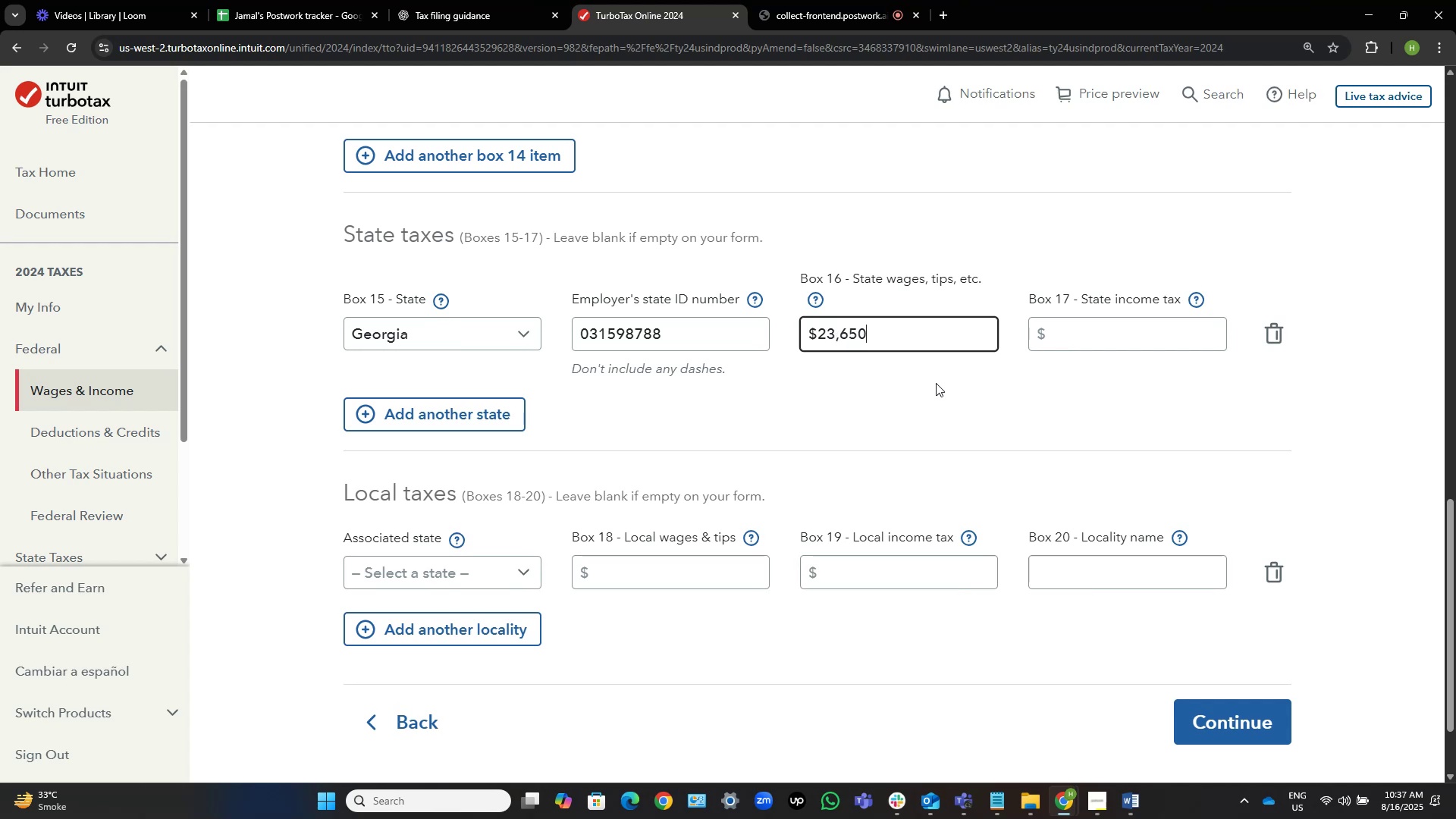 
key(NumpadDecimal)
 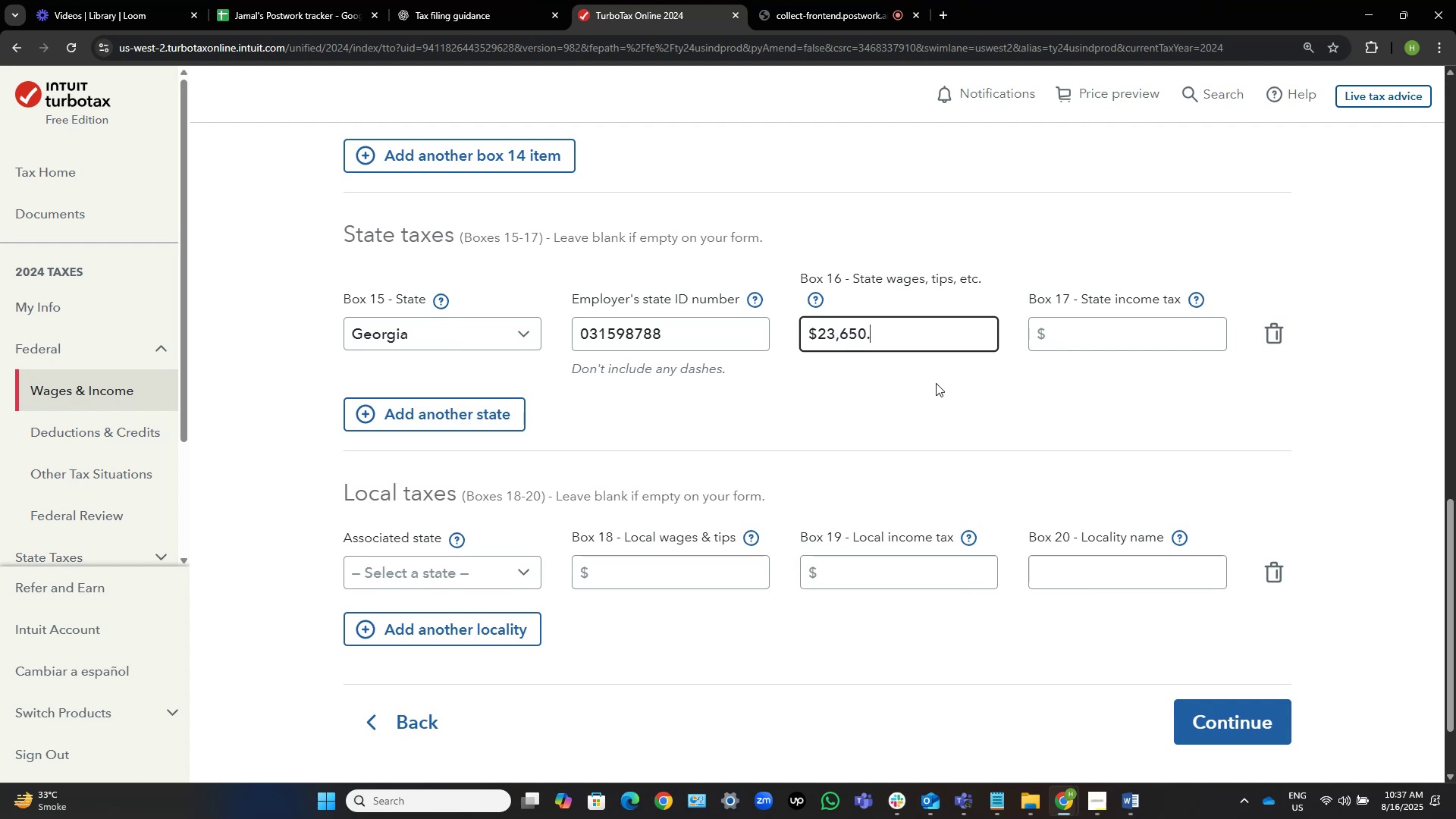 
key(Numpad0)
 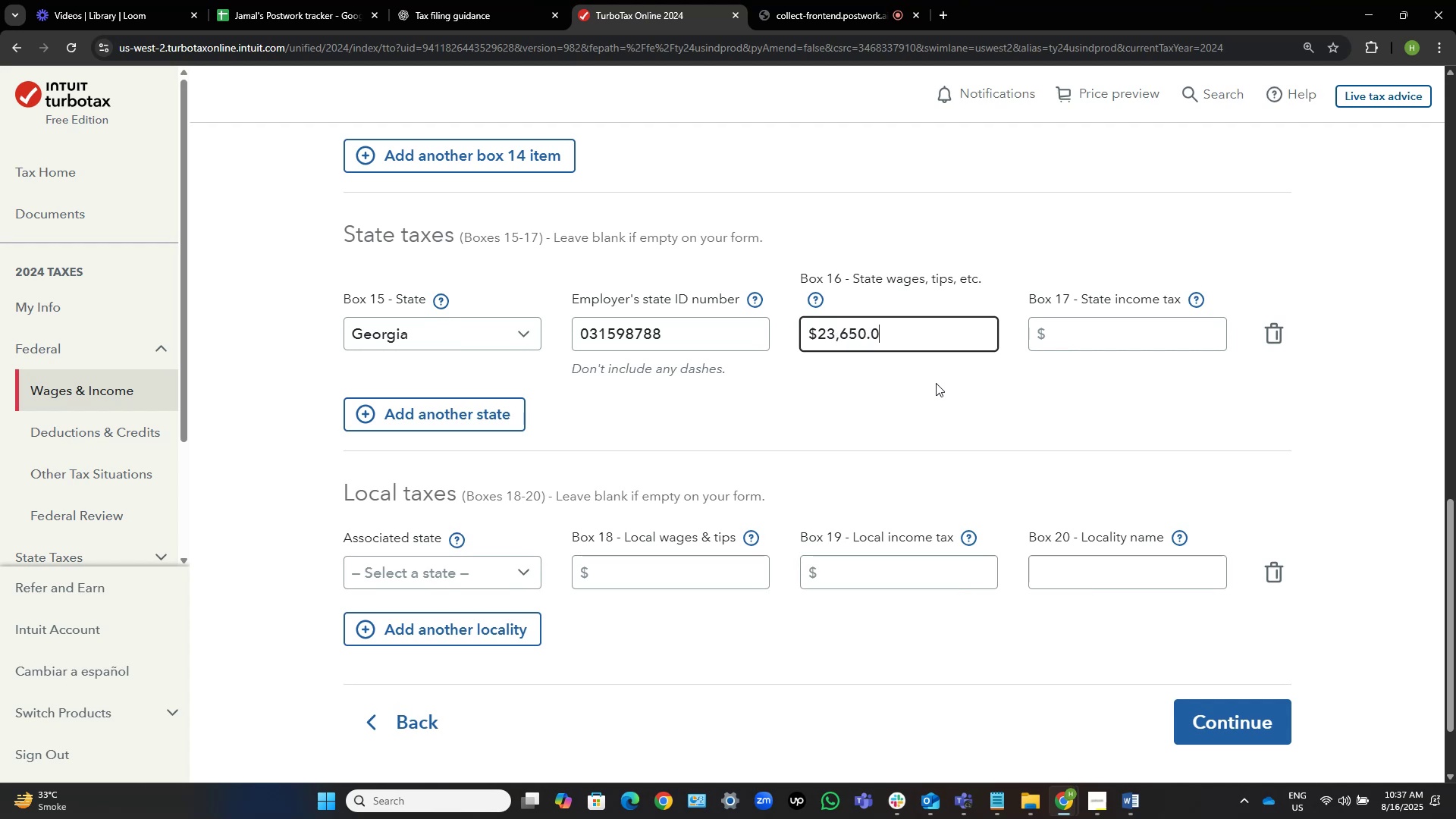 
key(Numpad1)
 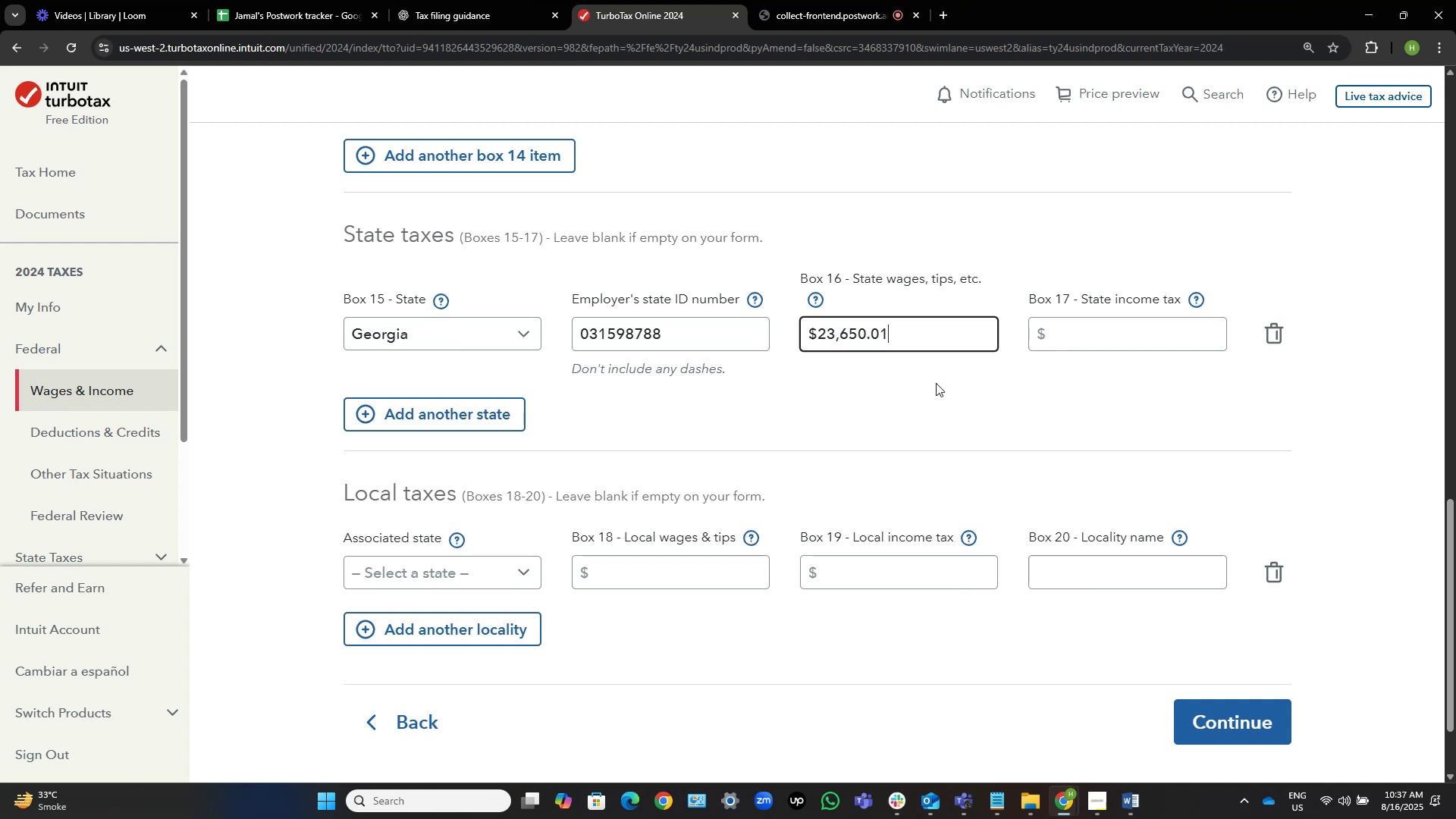 
key(Tab)
 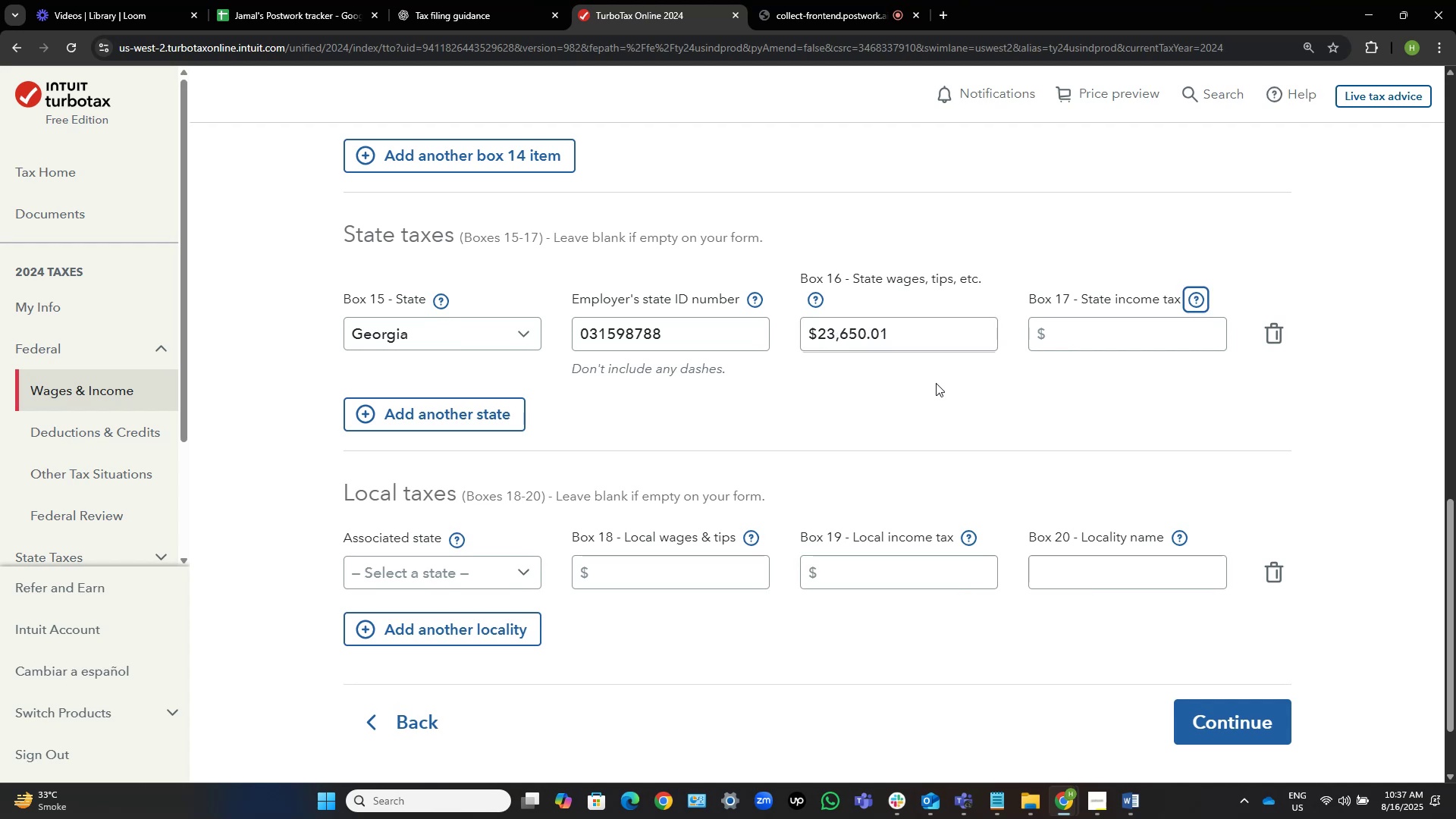 
key(Tab)
 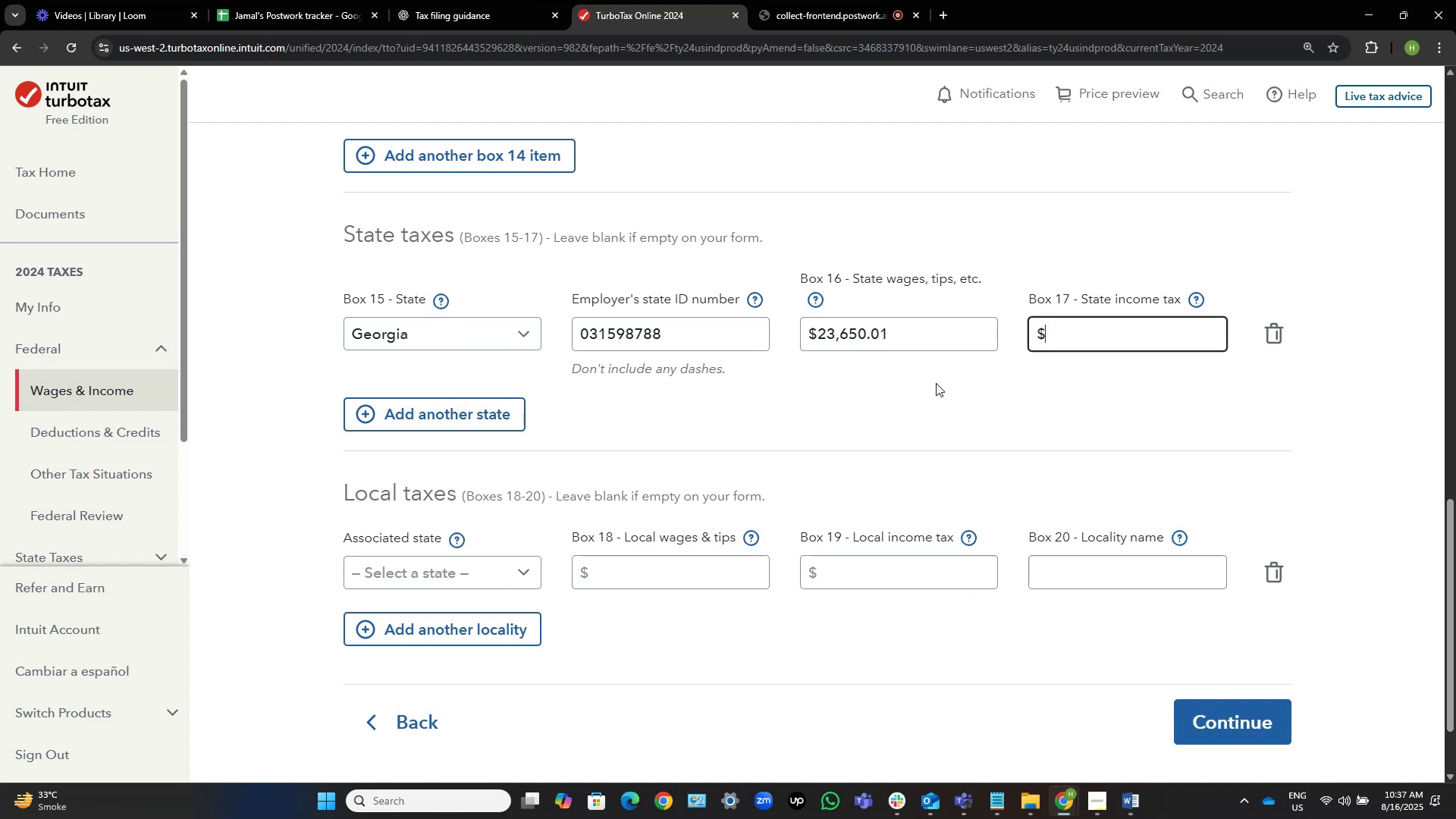 
key(Alt+AltLeft)
 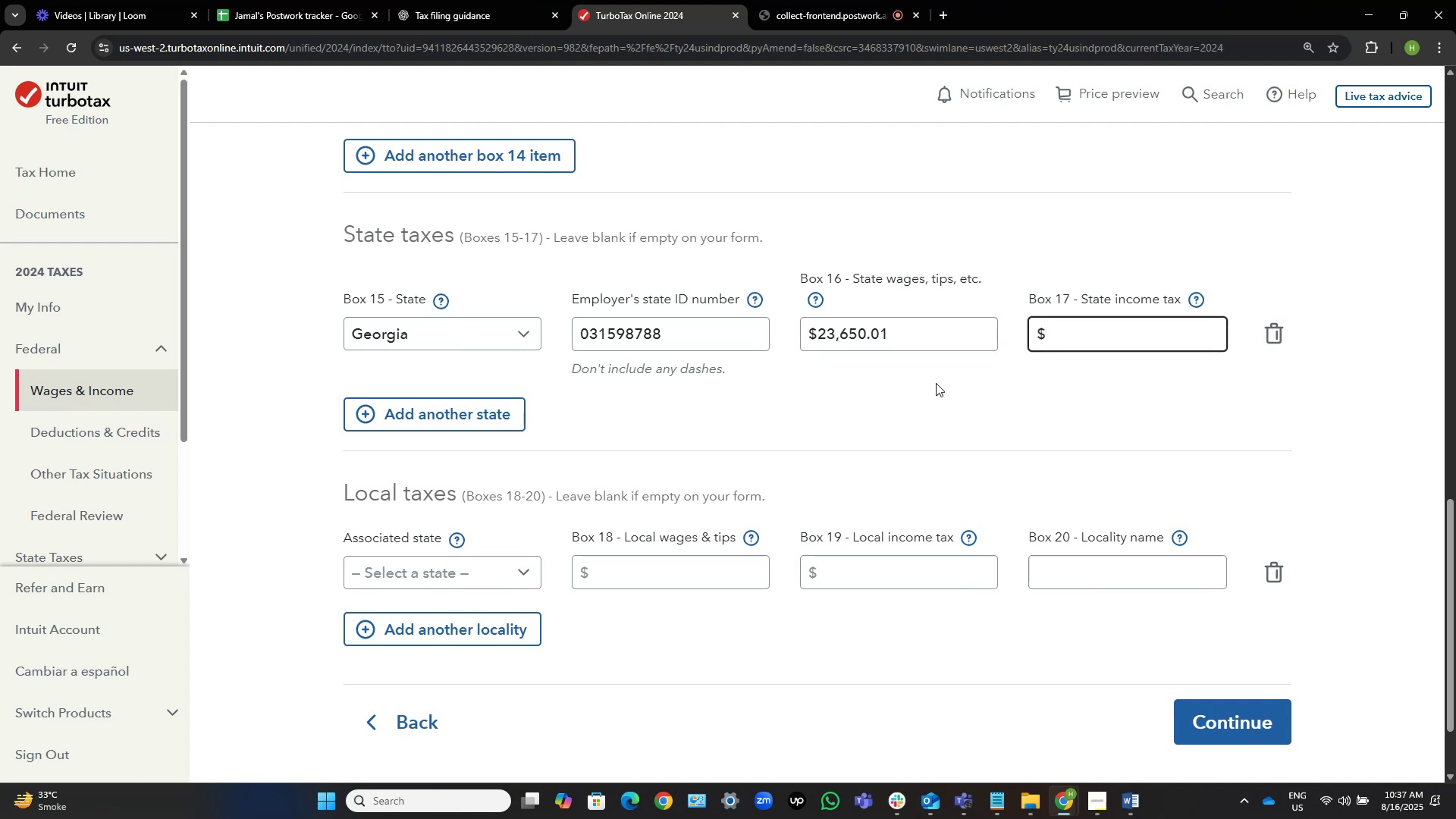 
key(Alt+Tab)
 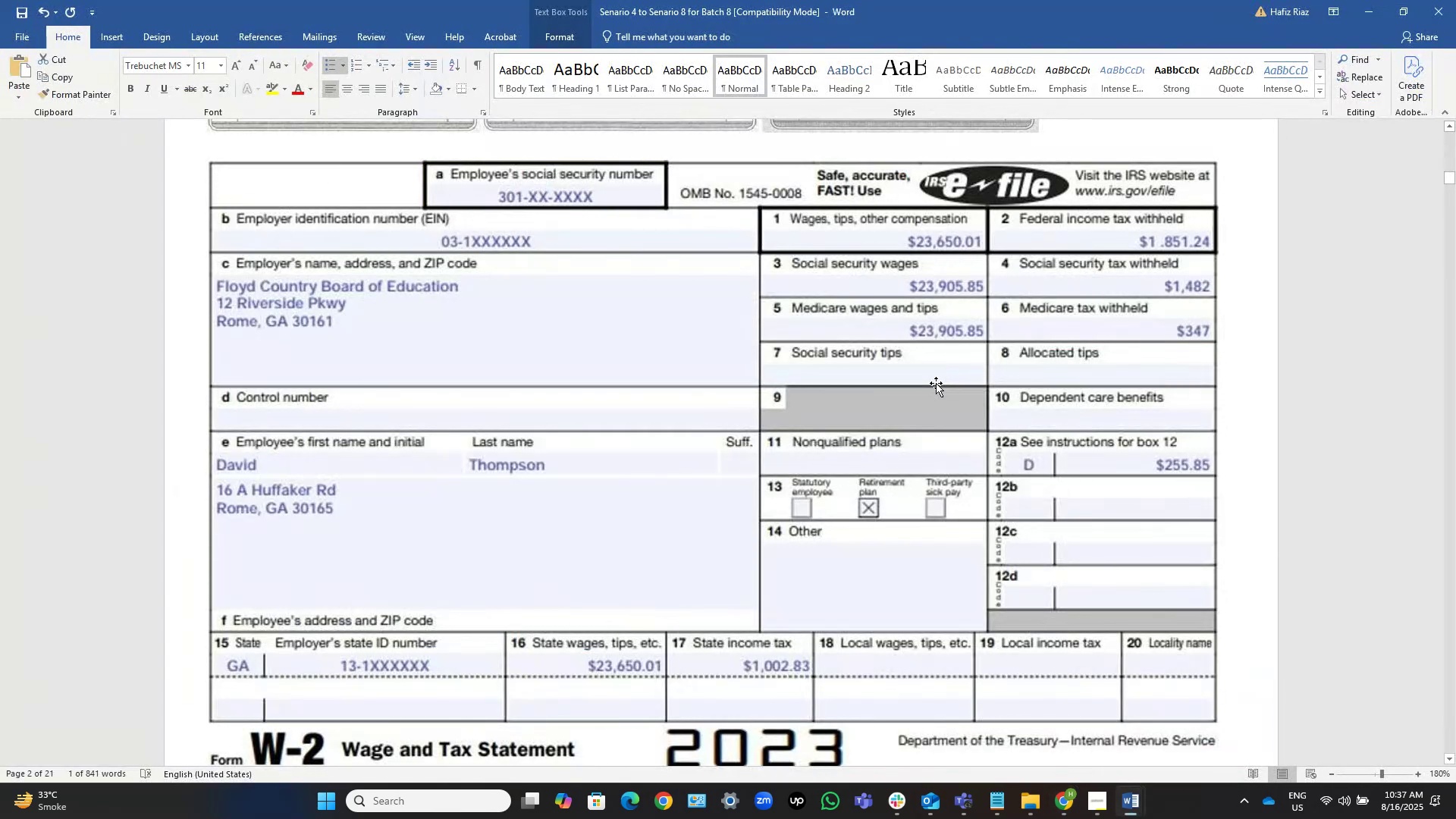 
key(Alt+AltLeft)
 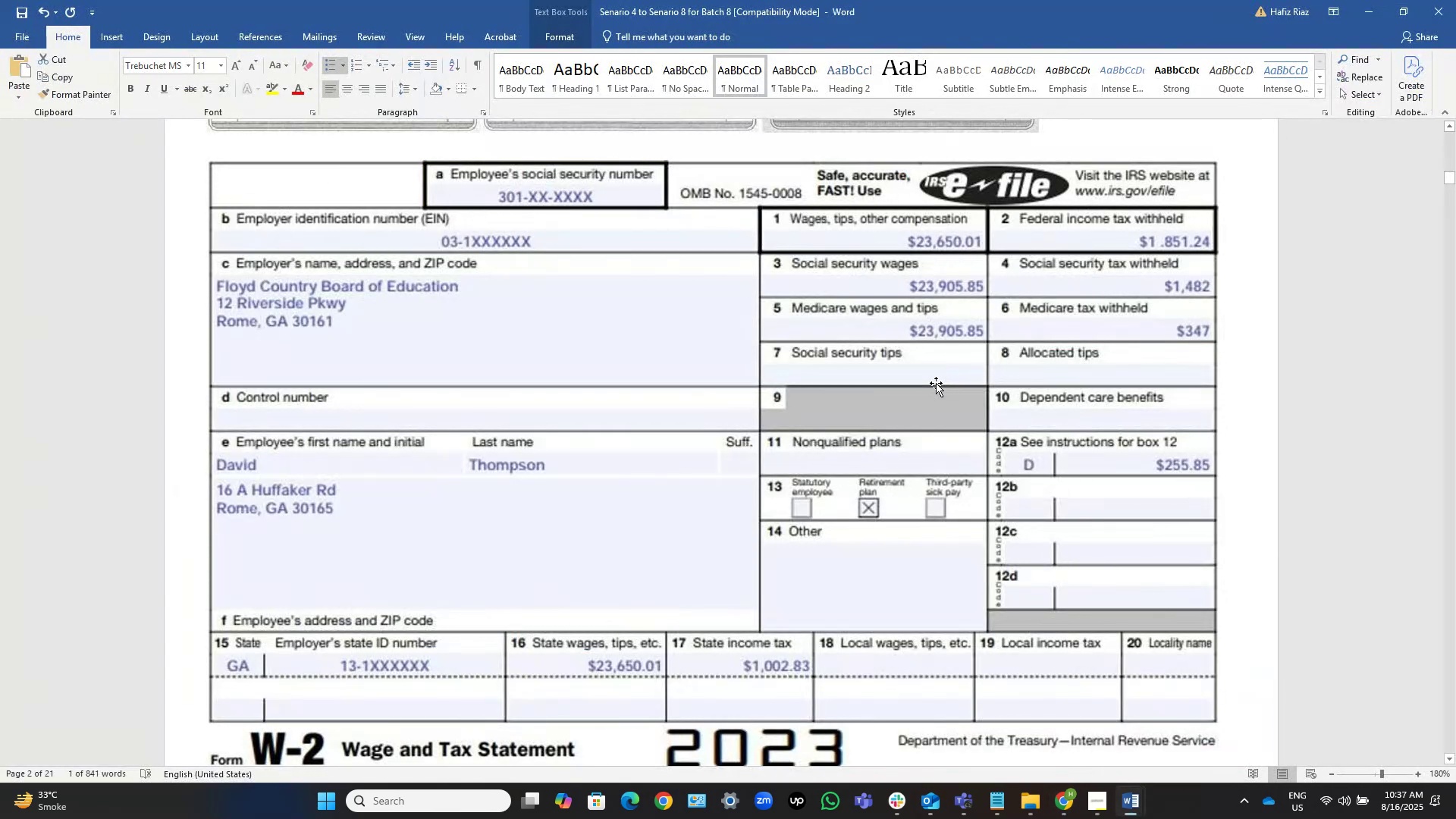 
key(Alt+Tab)
 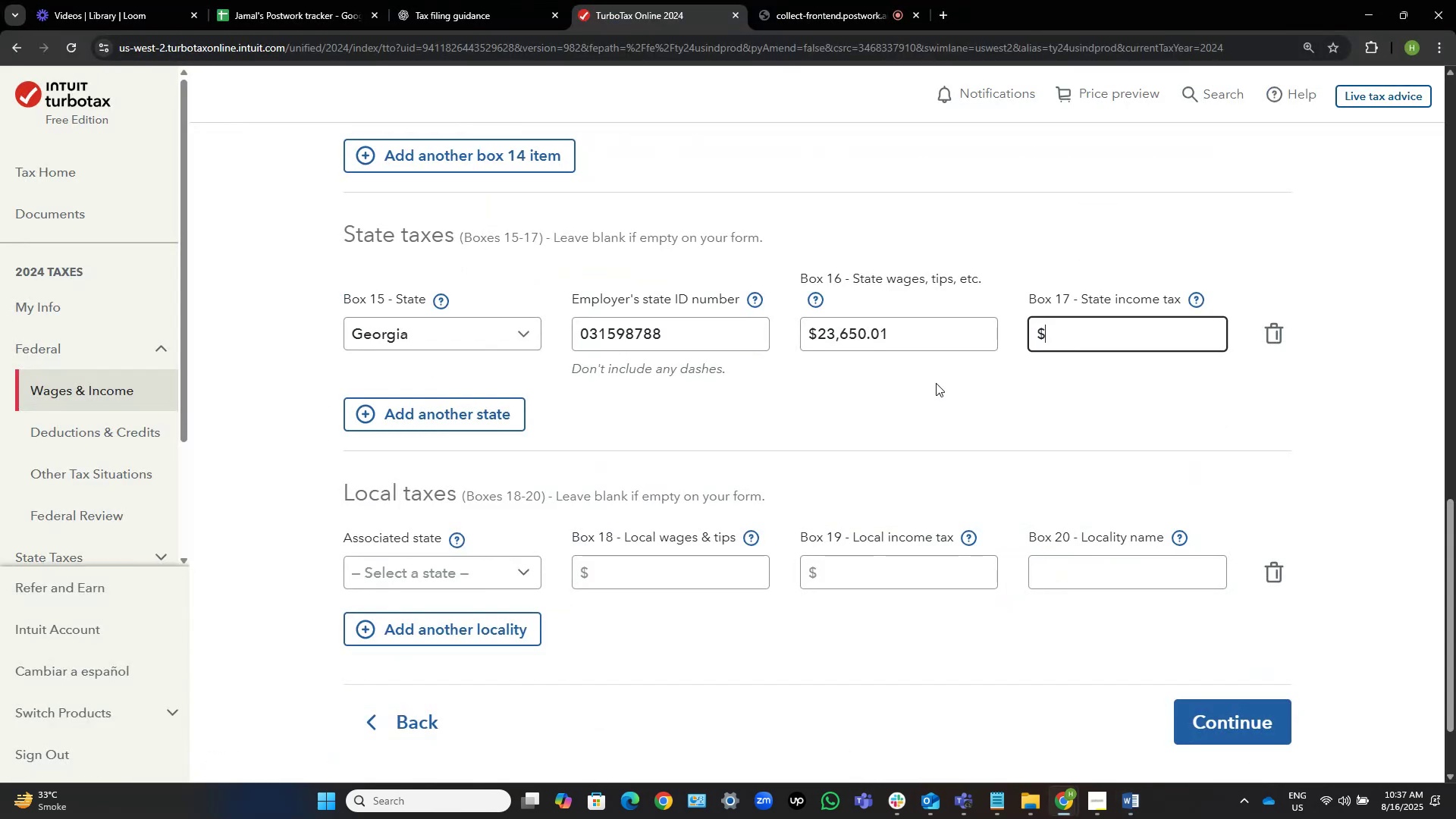 
key(Numpad1)
 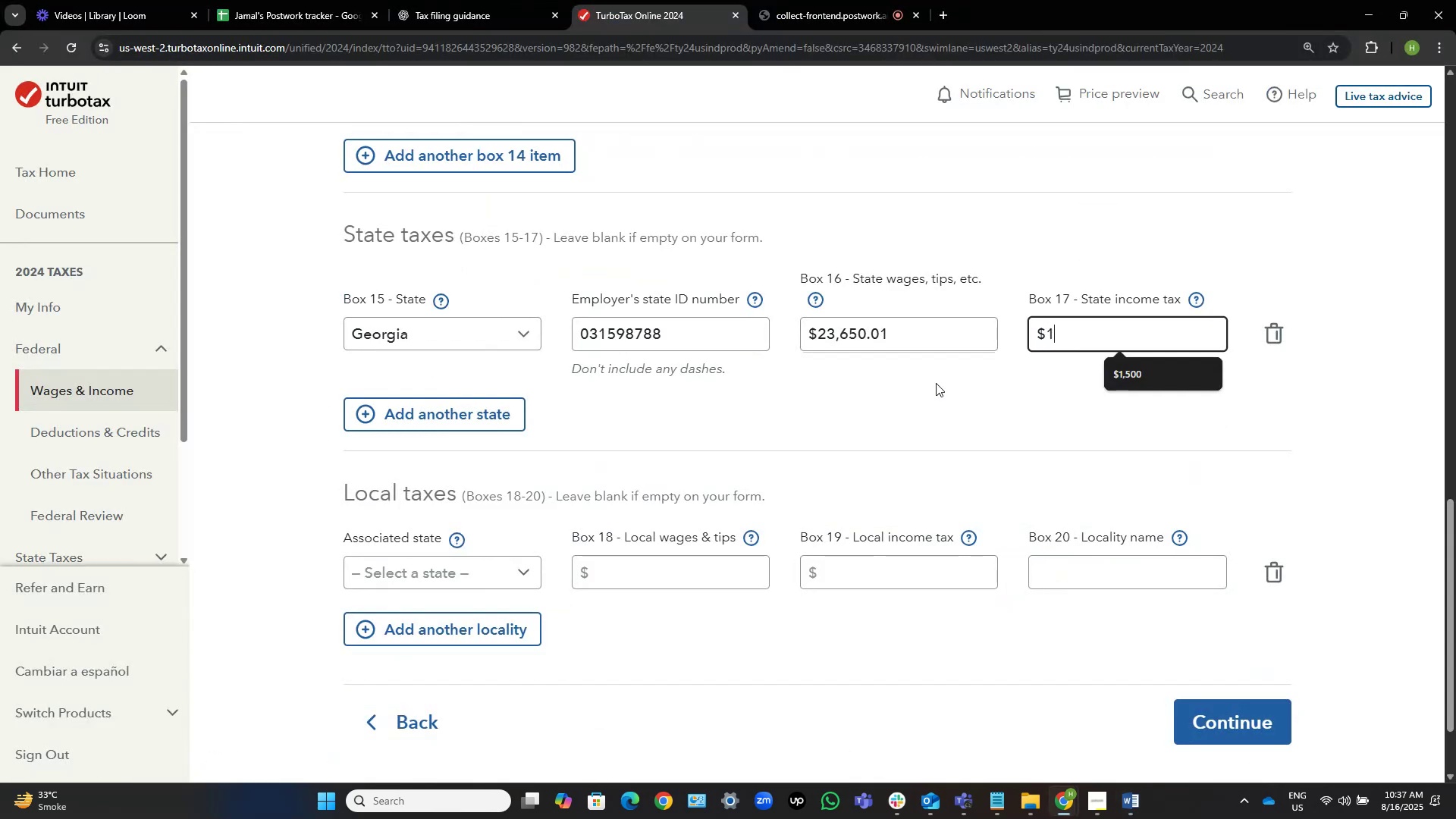 
key(Numpad0)
 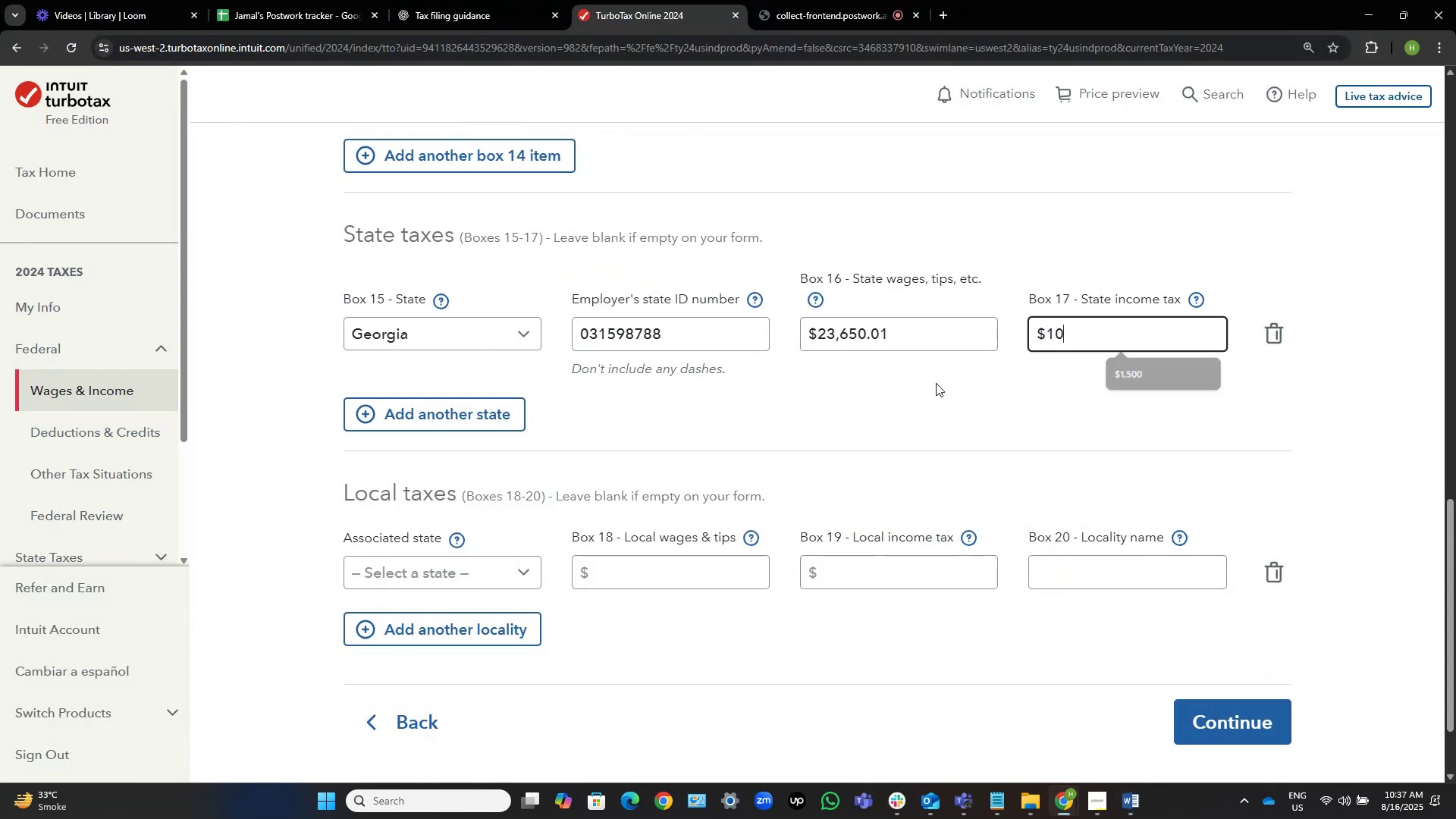 
key(Numpad0)
 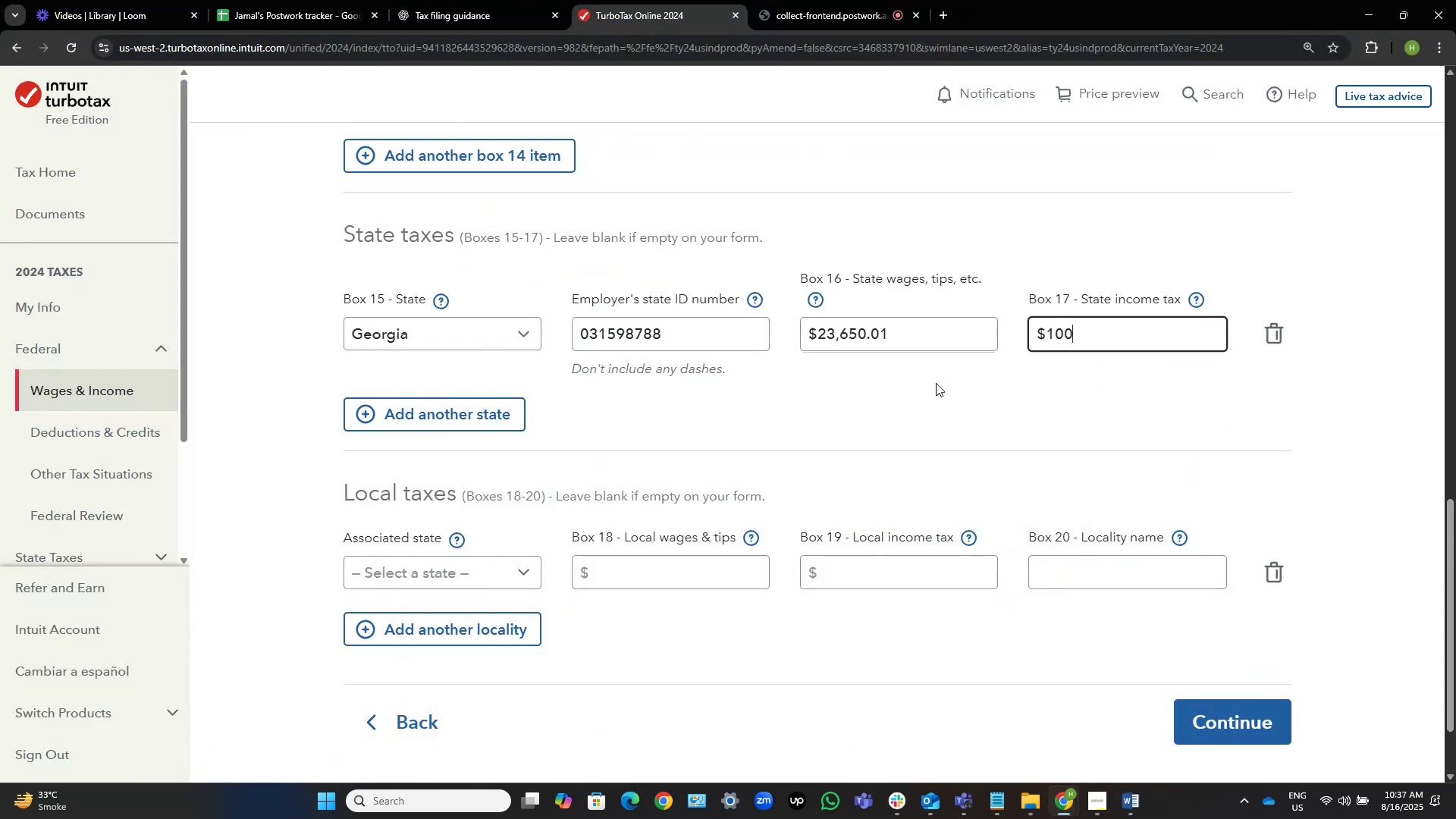 
key(Numpad2)
 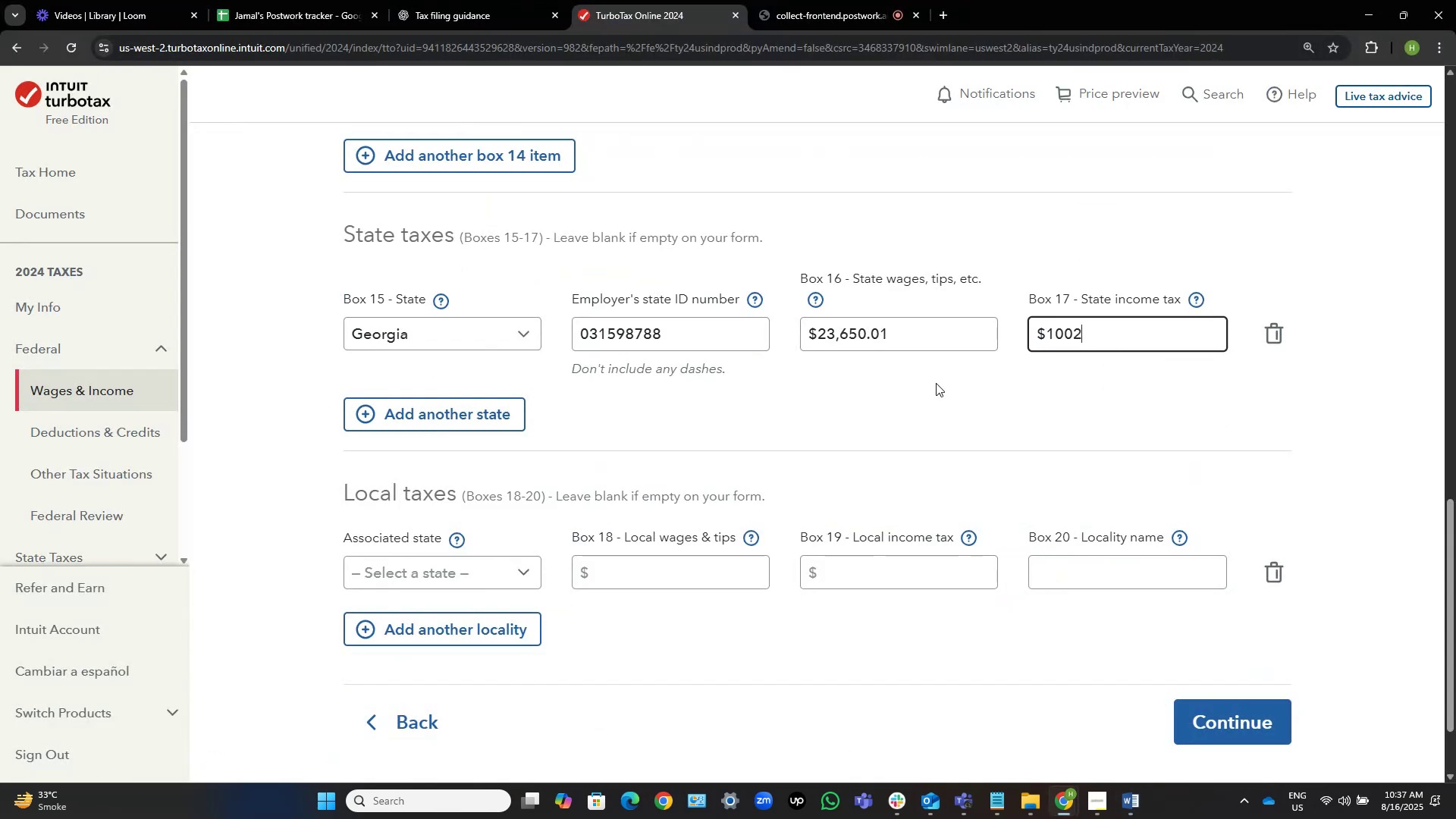 
key(NumpadDecimal)
 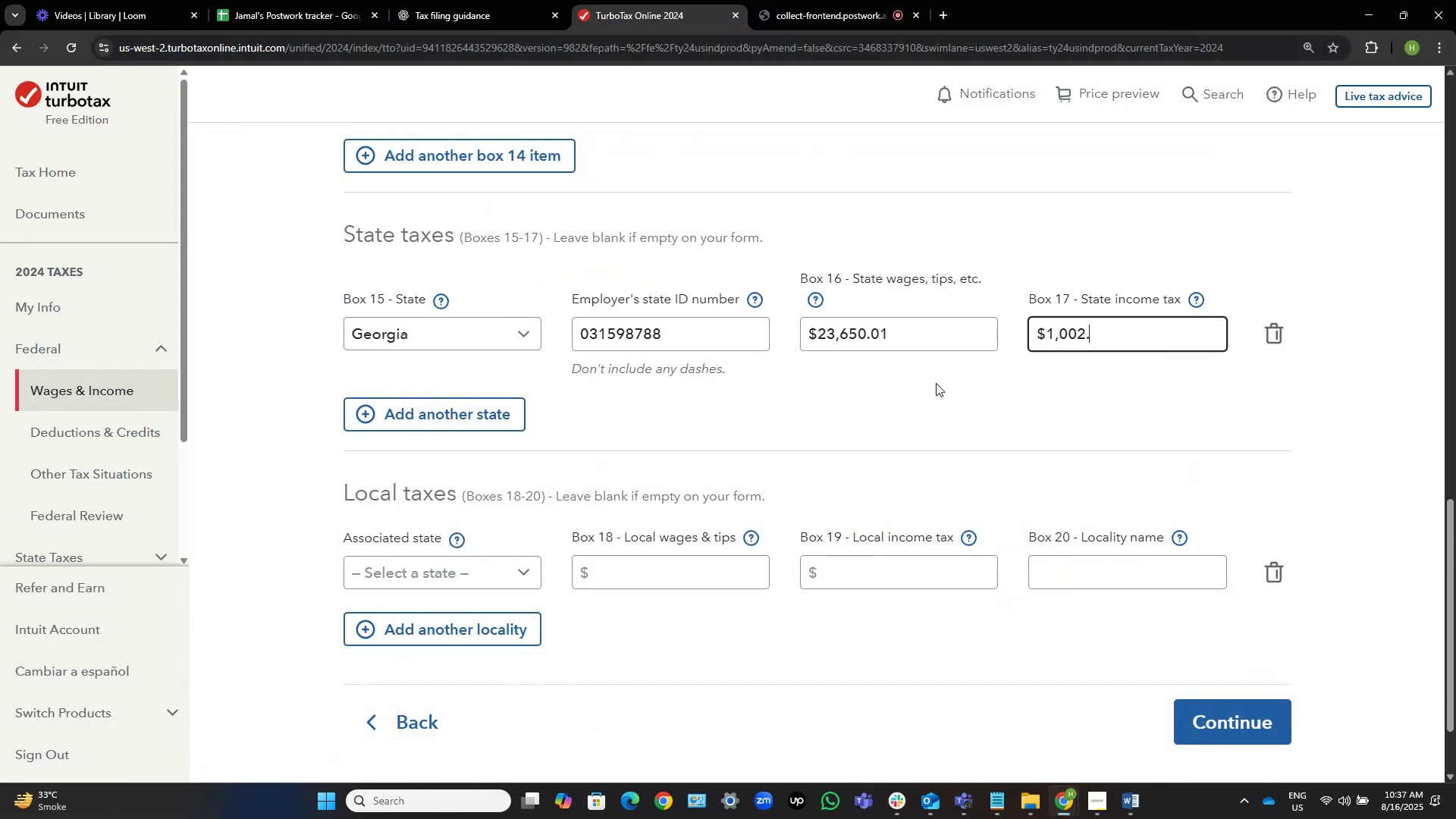 
key(Numpad8)
 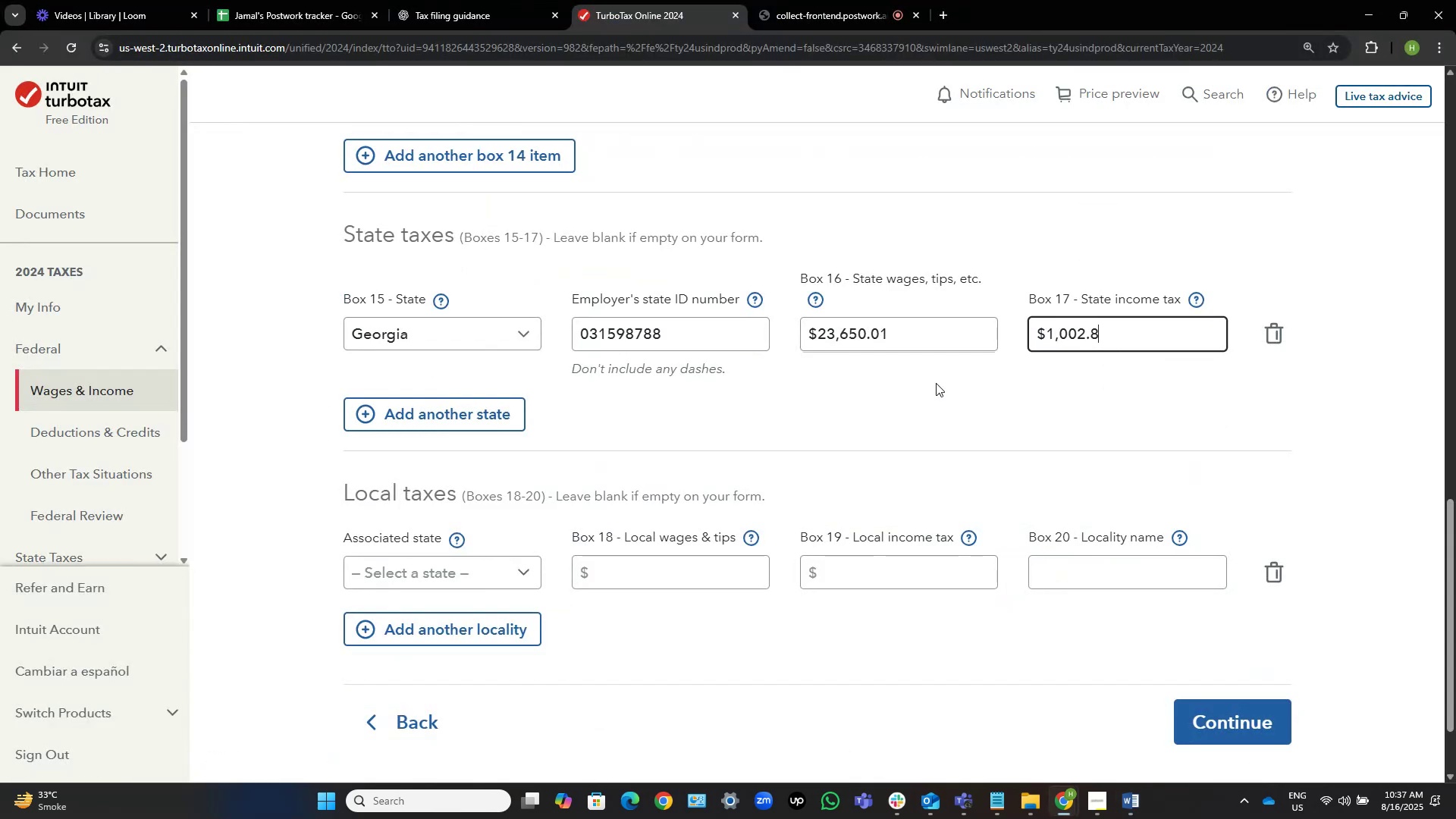 
key(Numpad3)
 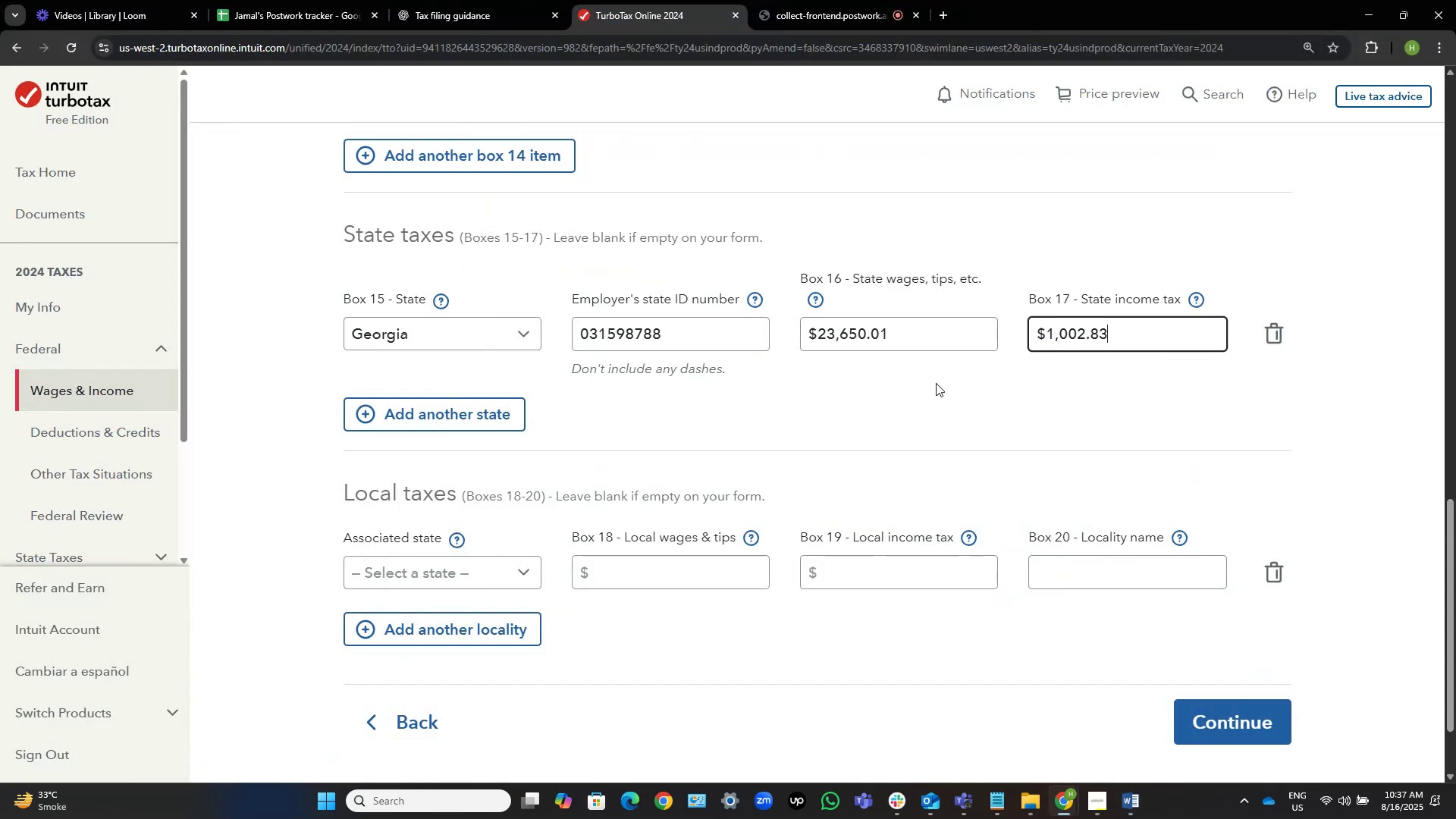 
key(Alt+AltLeft)
 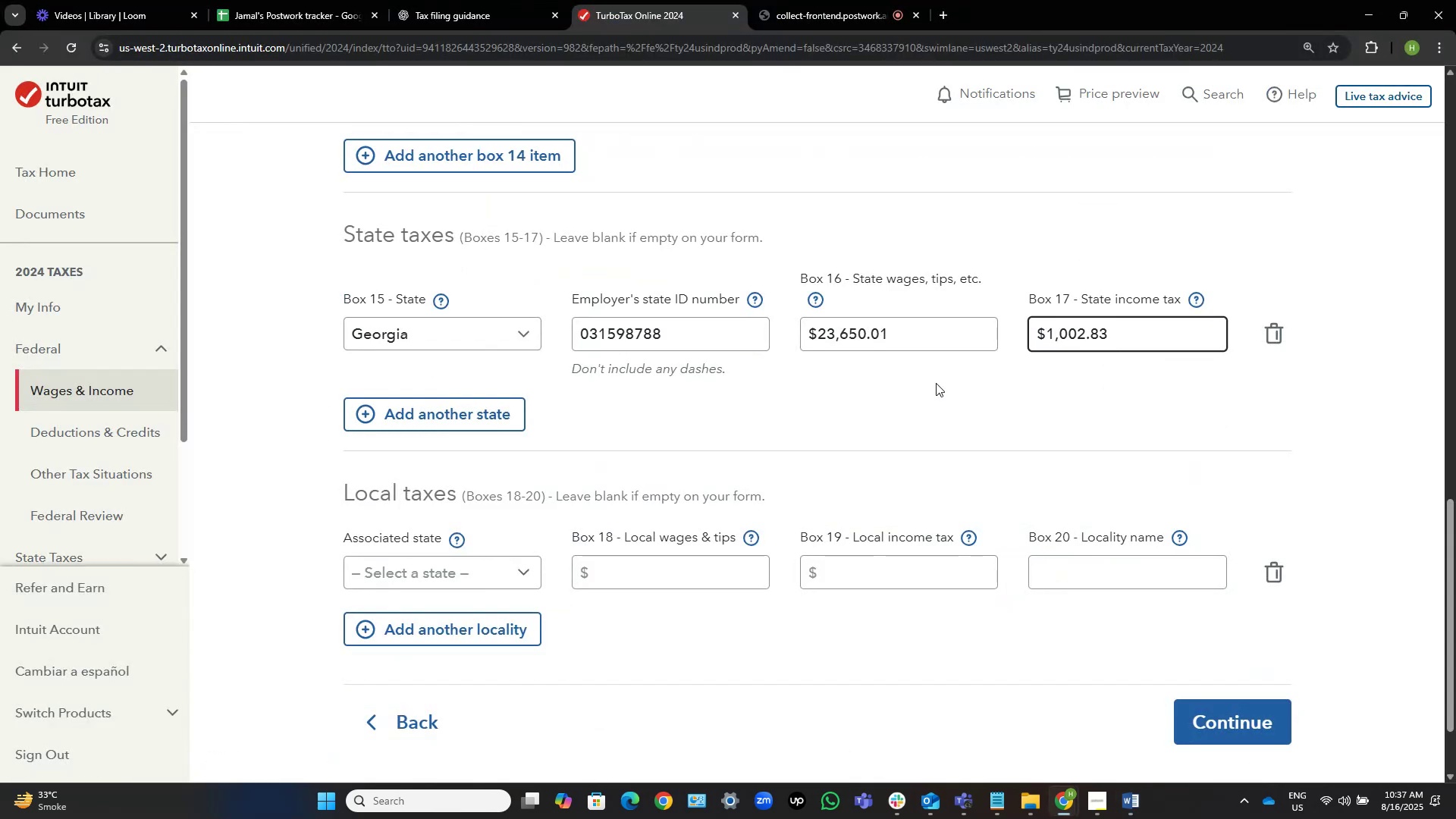 
key(Alt+Tab)
 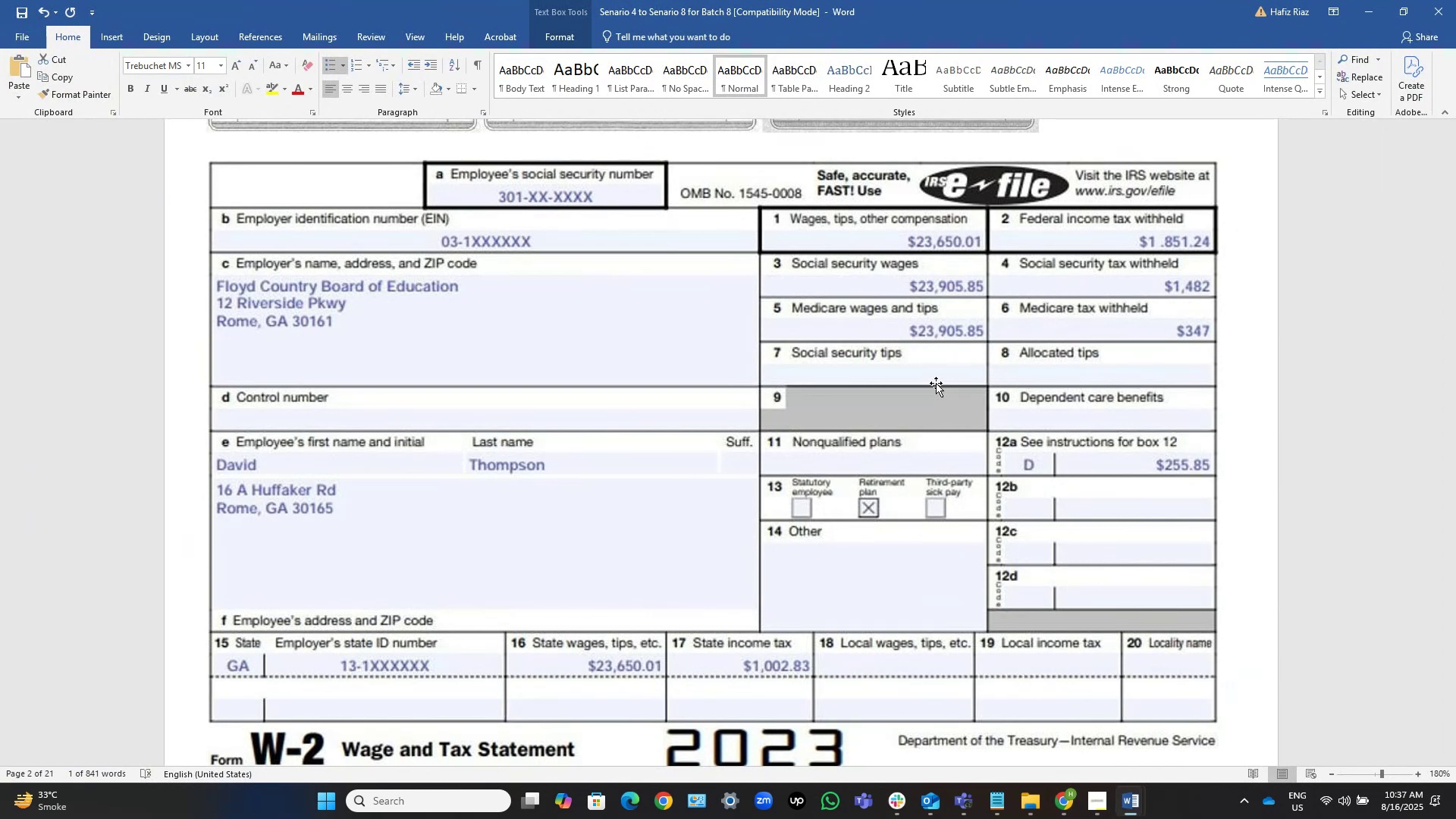 
wait(13.42)
 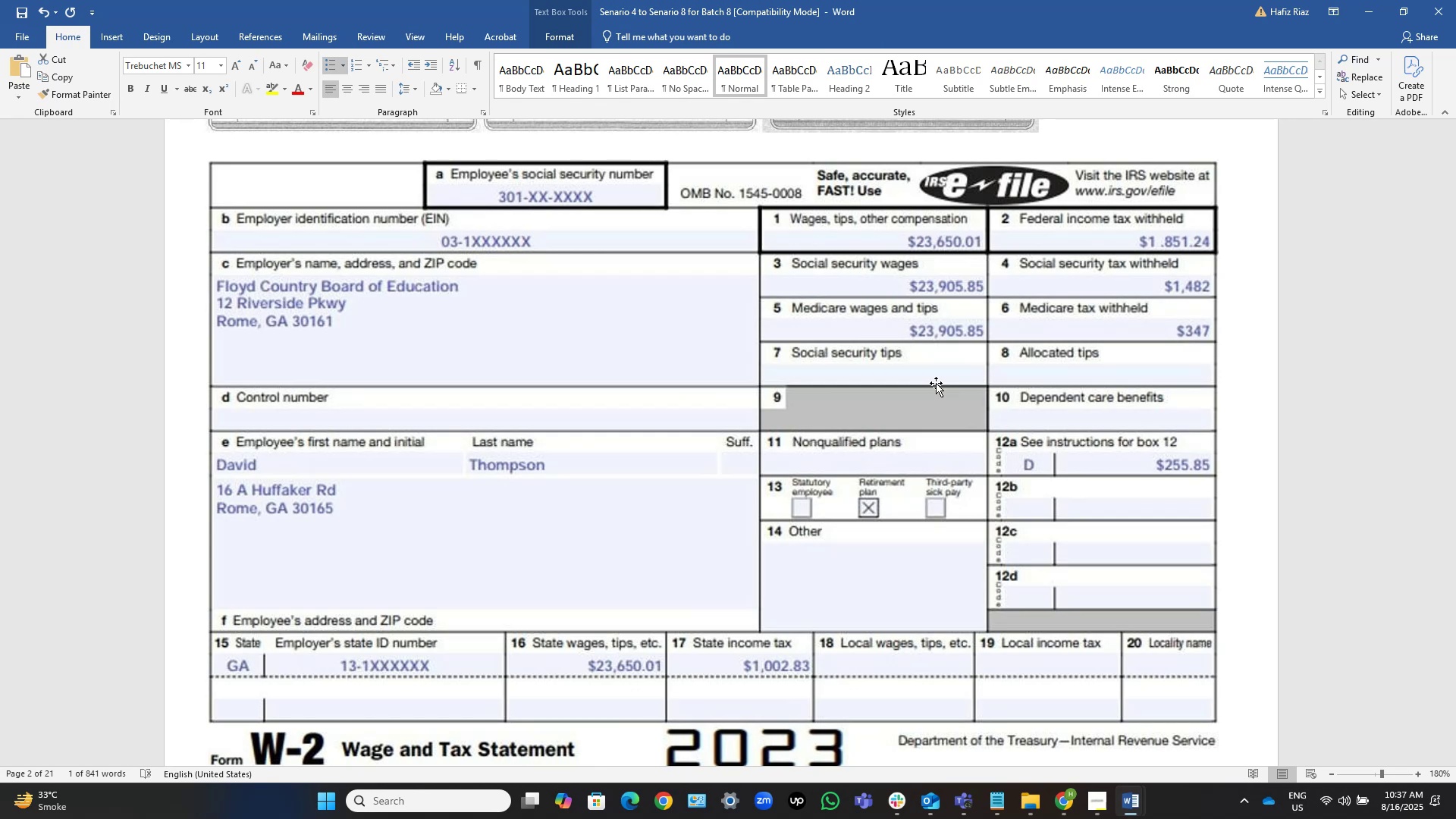 
key(Meta+Shift+S)
 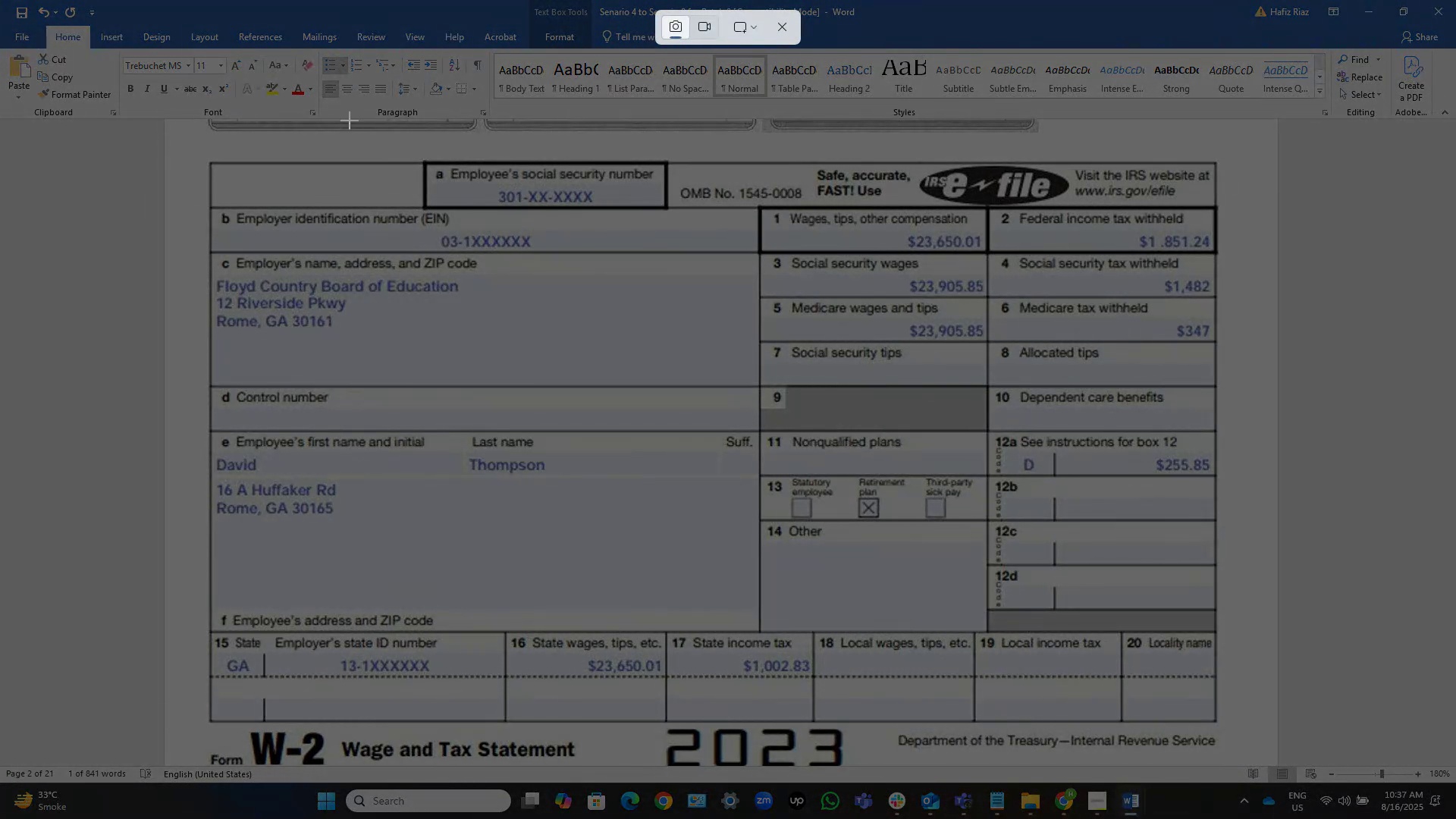 
left_click_drag(start_coordinate=[186, 133], to_coordinate=[1294, 757])
 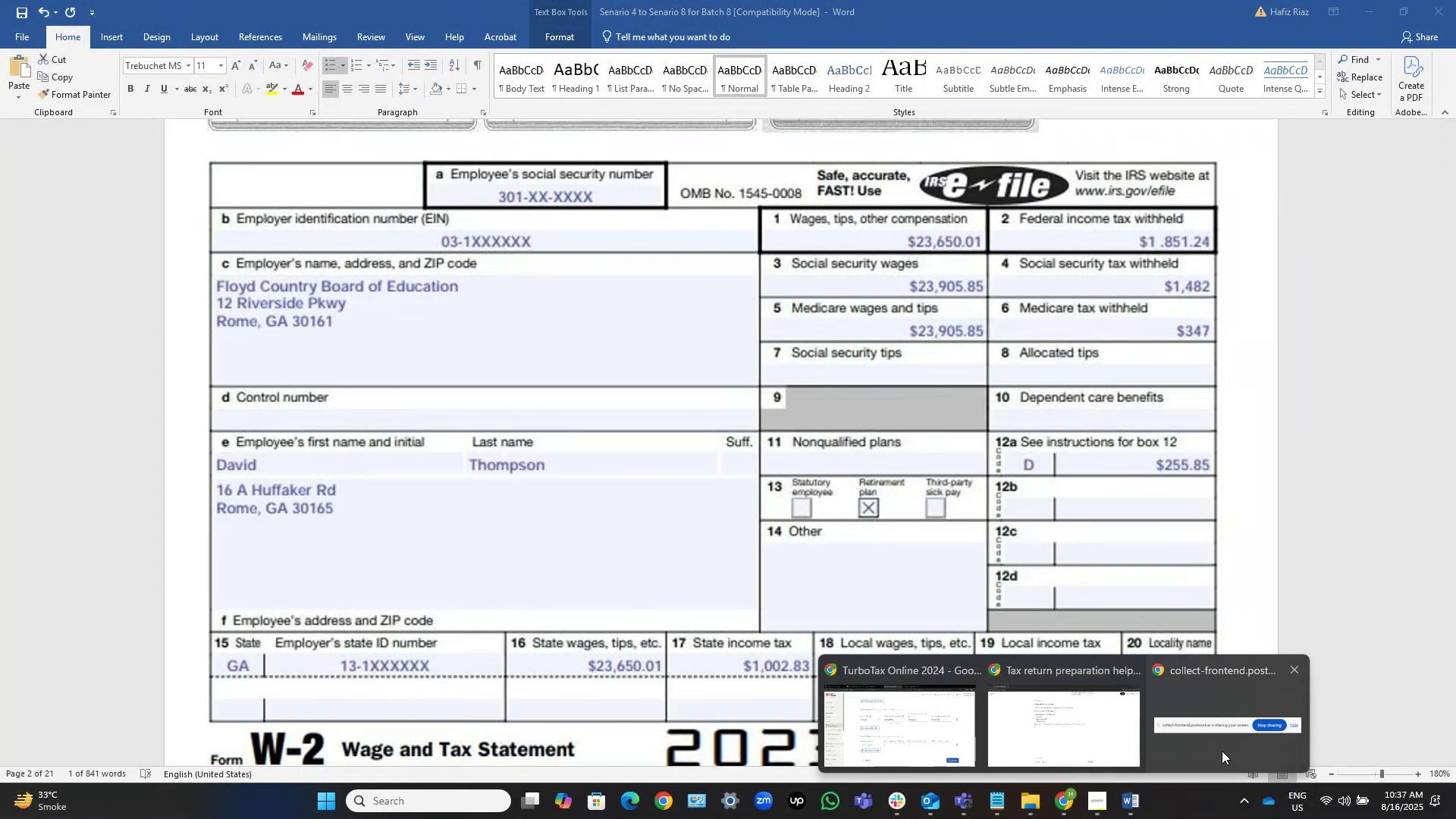 
left_click([1064, 740])
 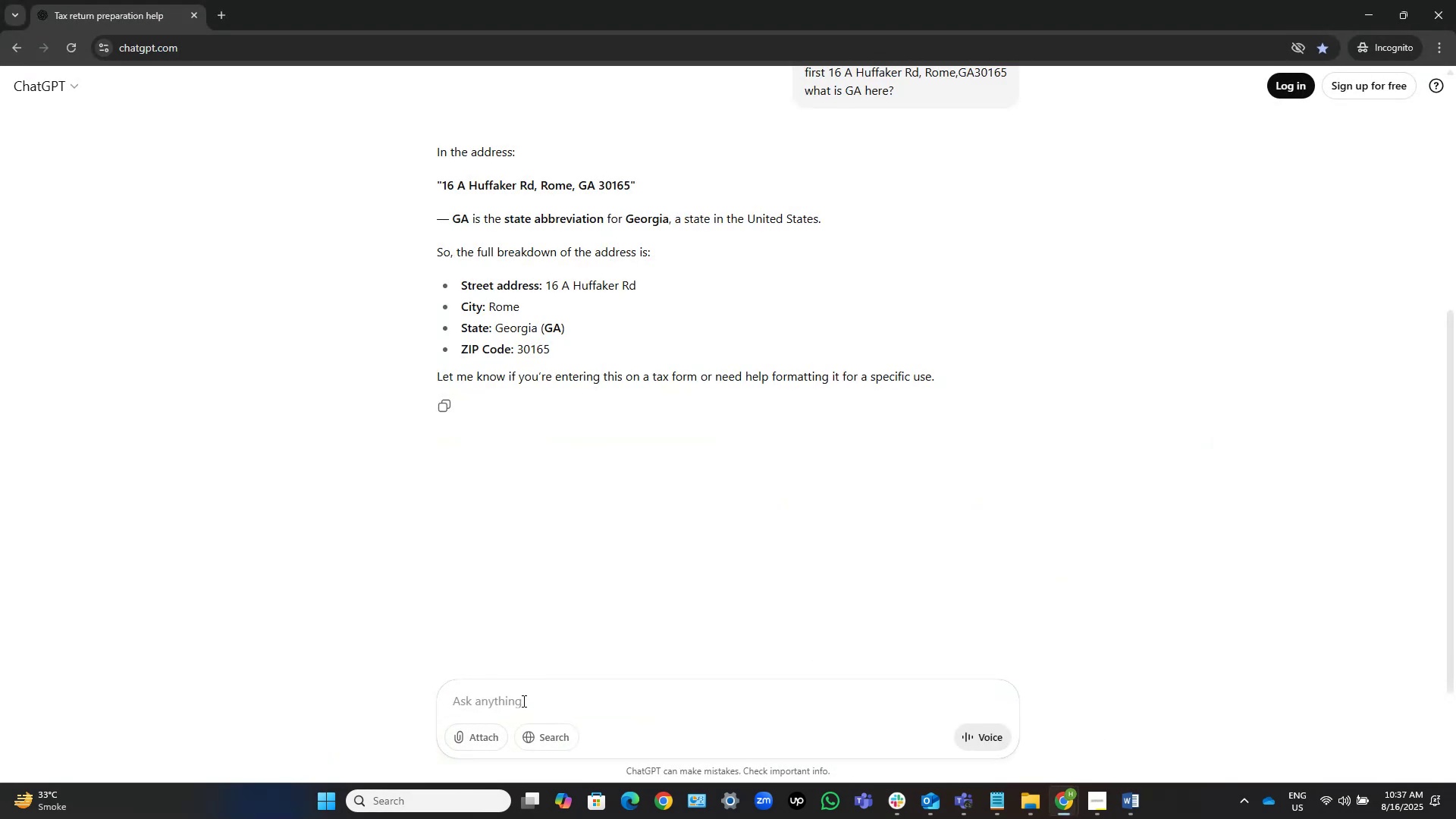 
left_click([526, 696])
 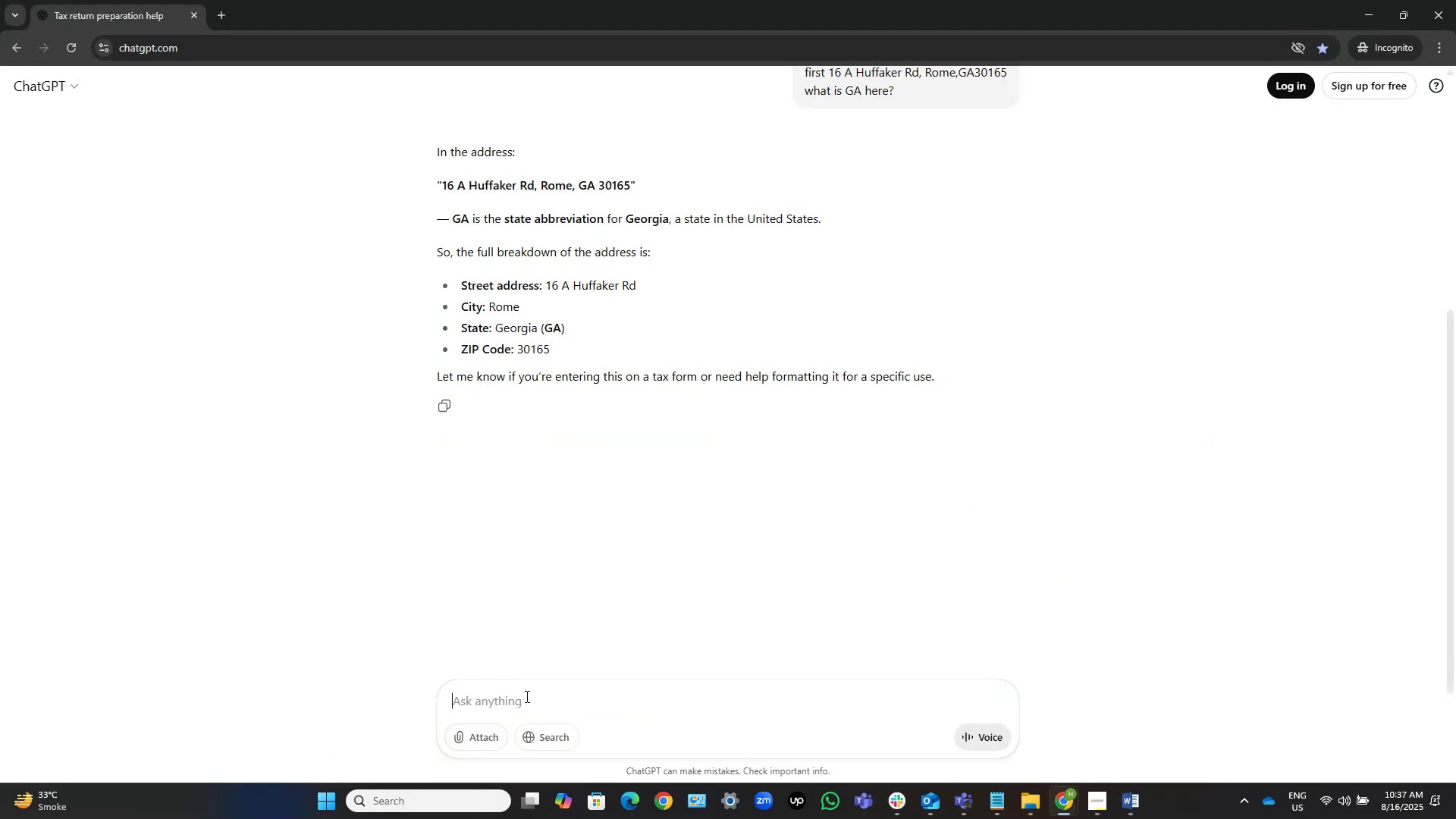 
type(wht )
 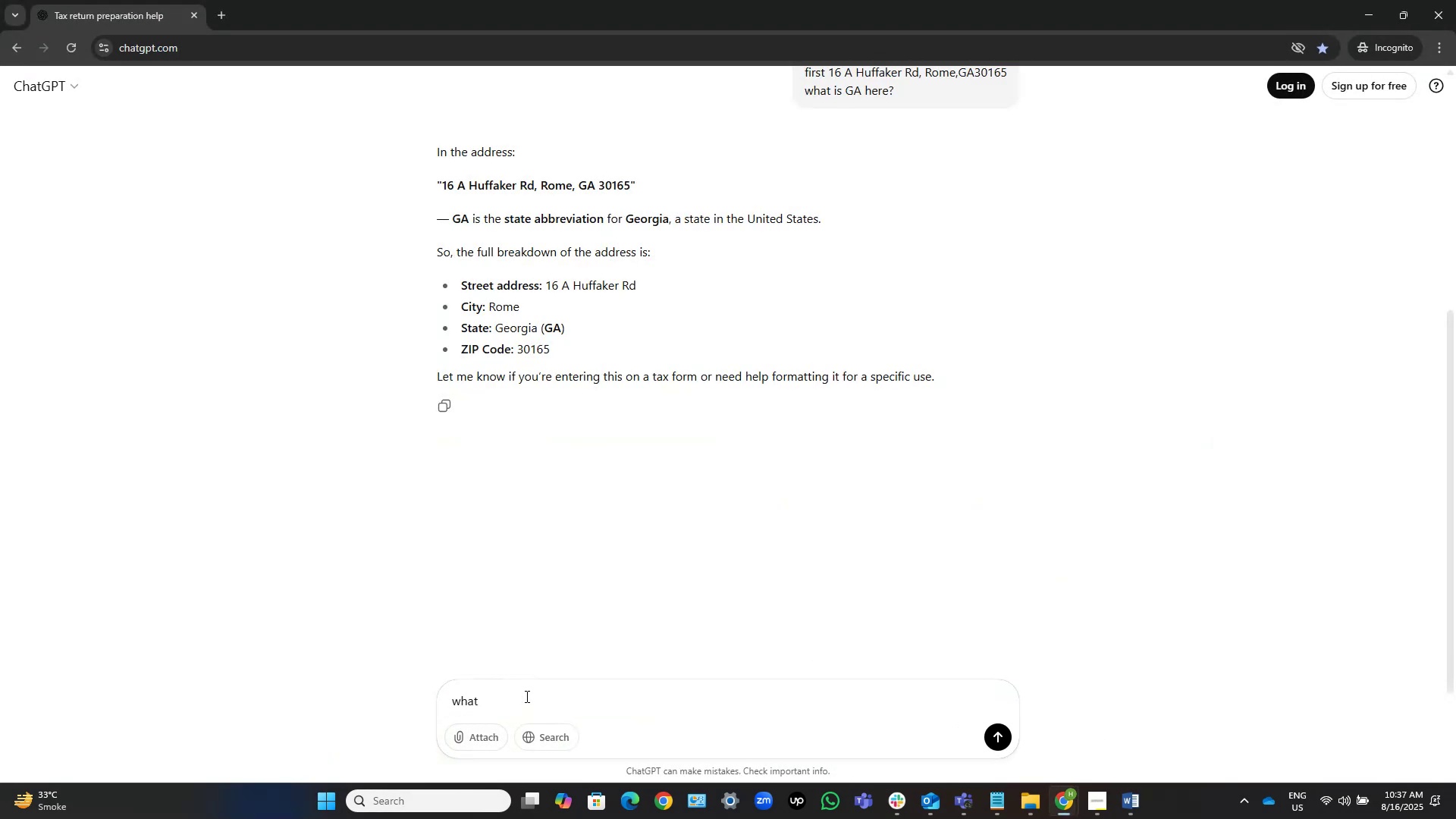 
hold_key(key=A, duration=0.3)
 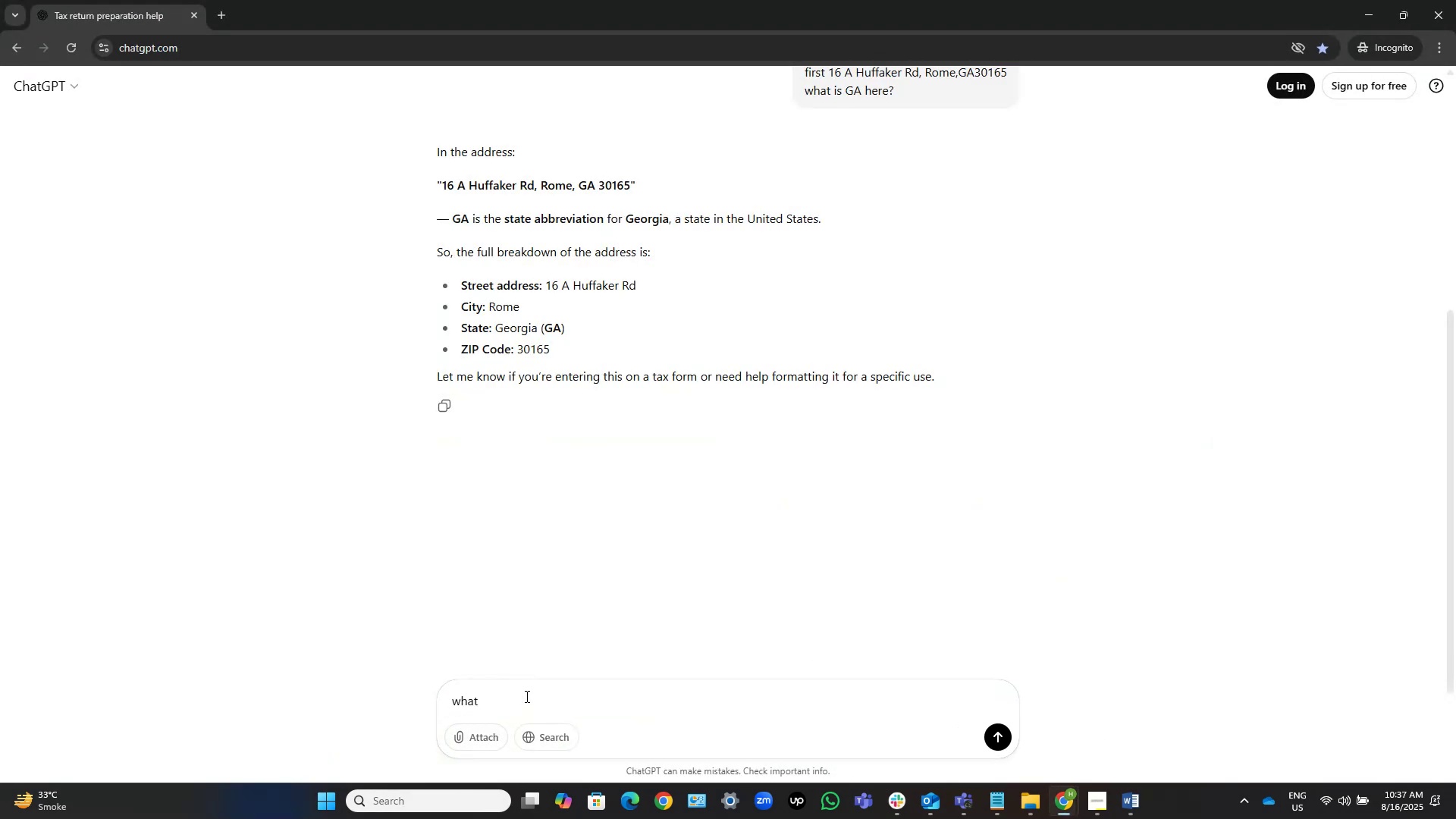 
type(does box 12 box's D means in image)
key(NumpadEnter)
 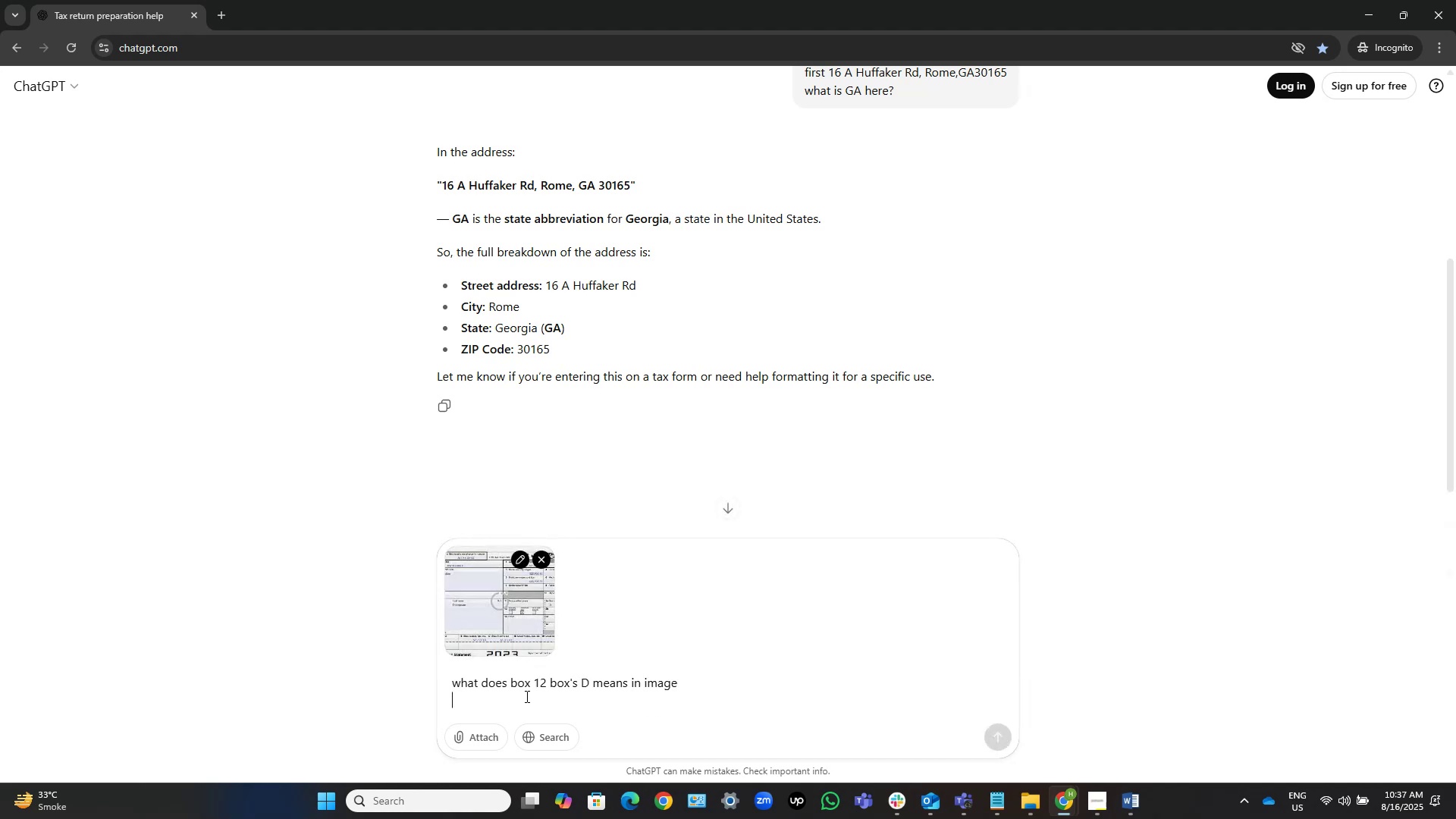 
 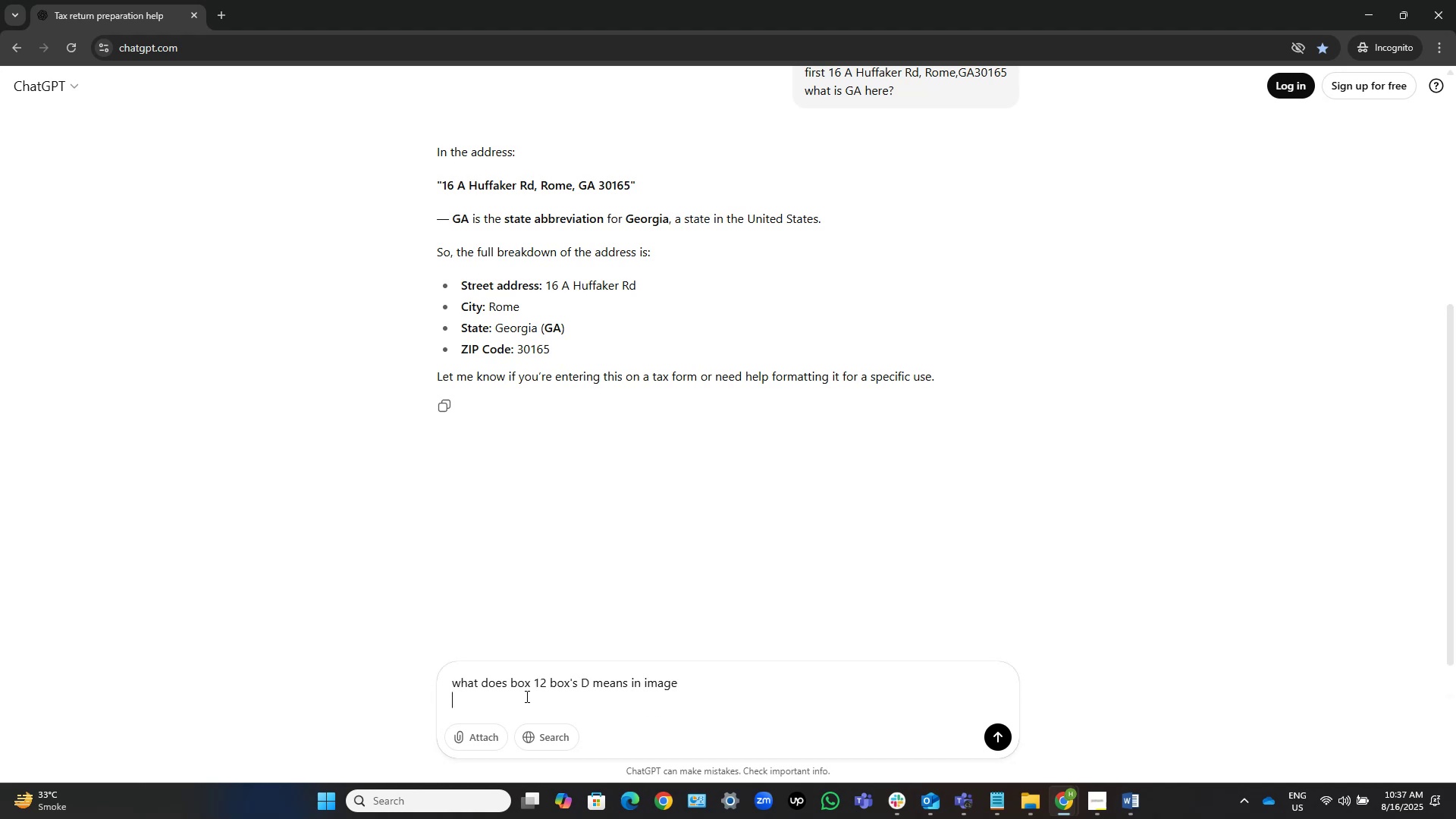 
key(Control+ControlLeft)
 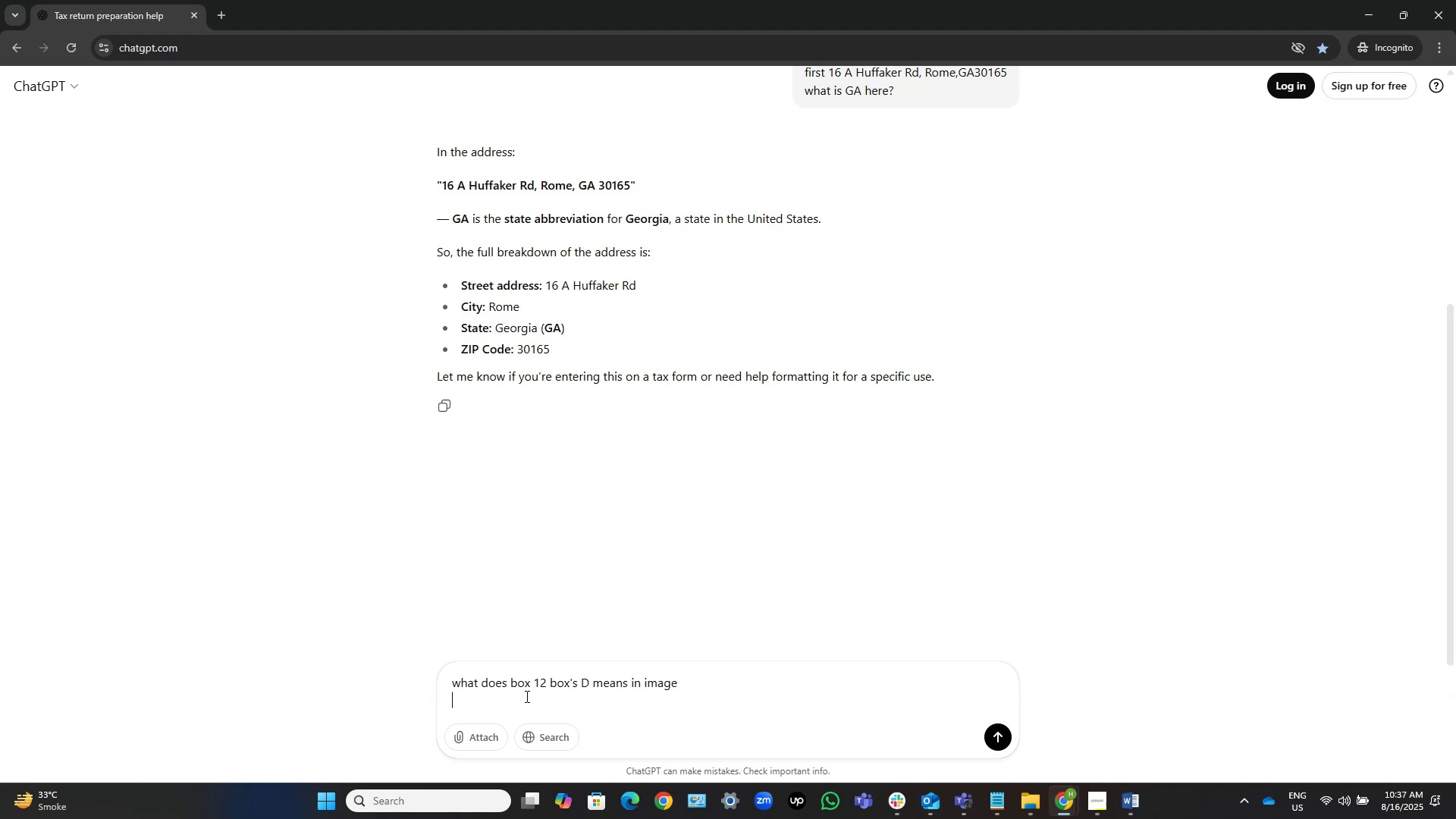 
key(Control+V)
 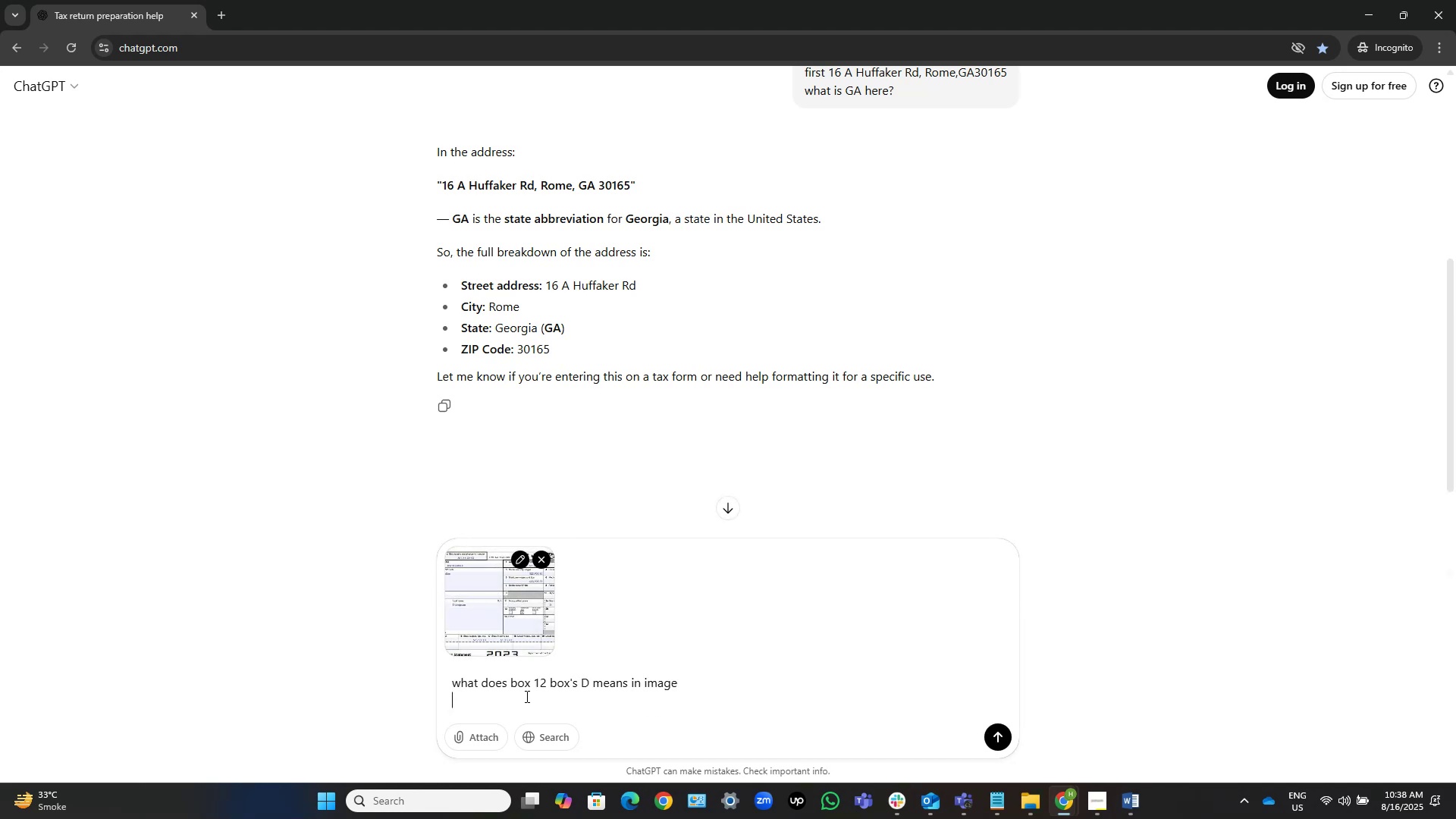 
wait(5.25)
 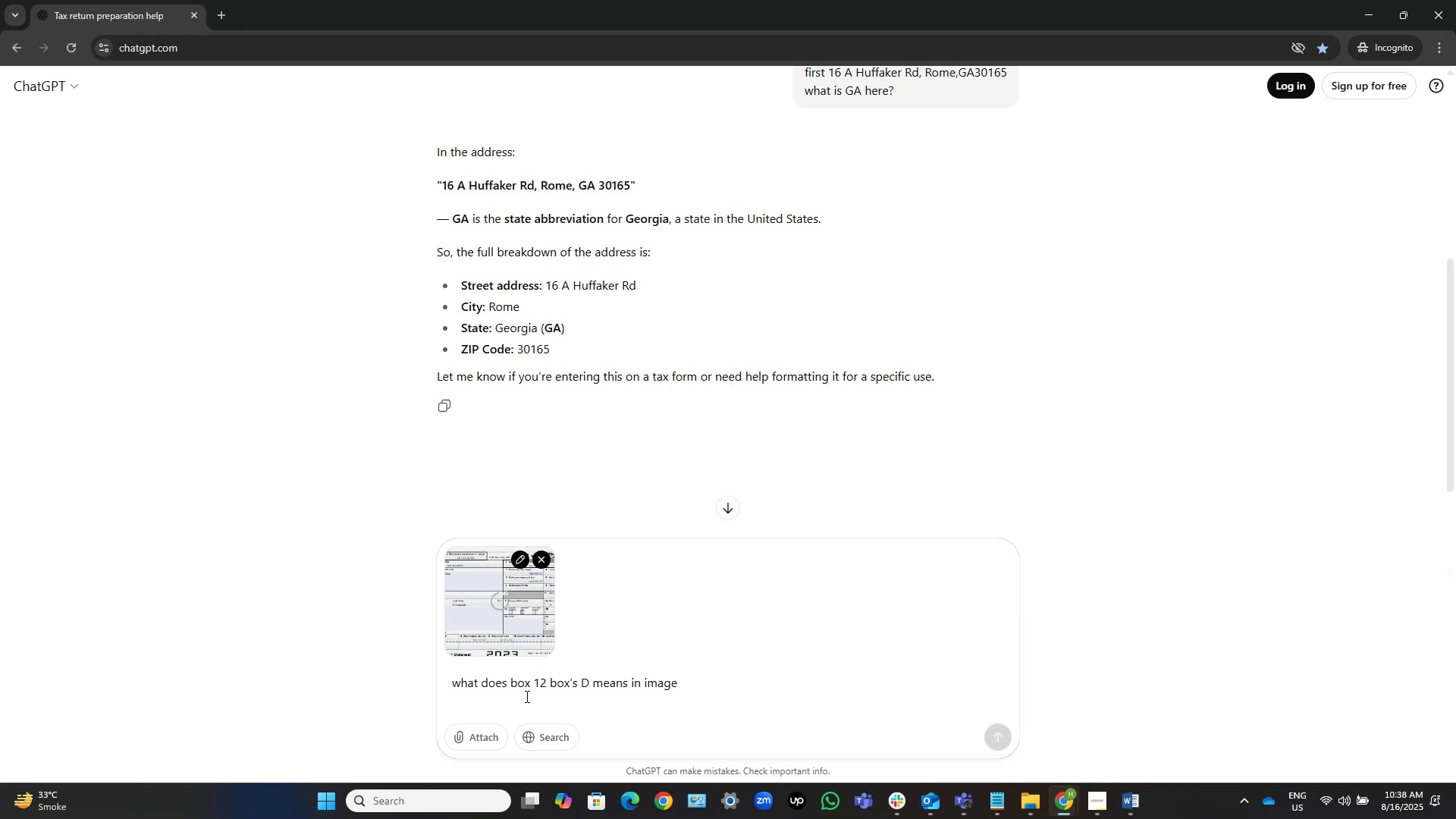 
key(NumpadEnter)
 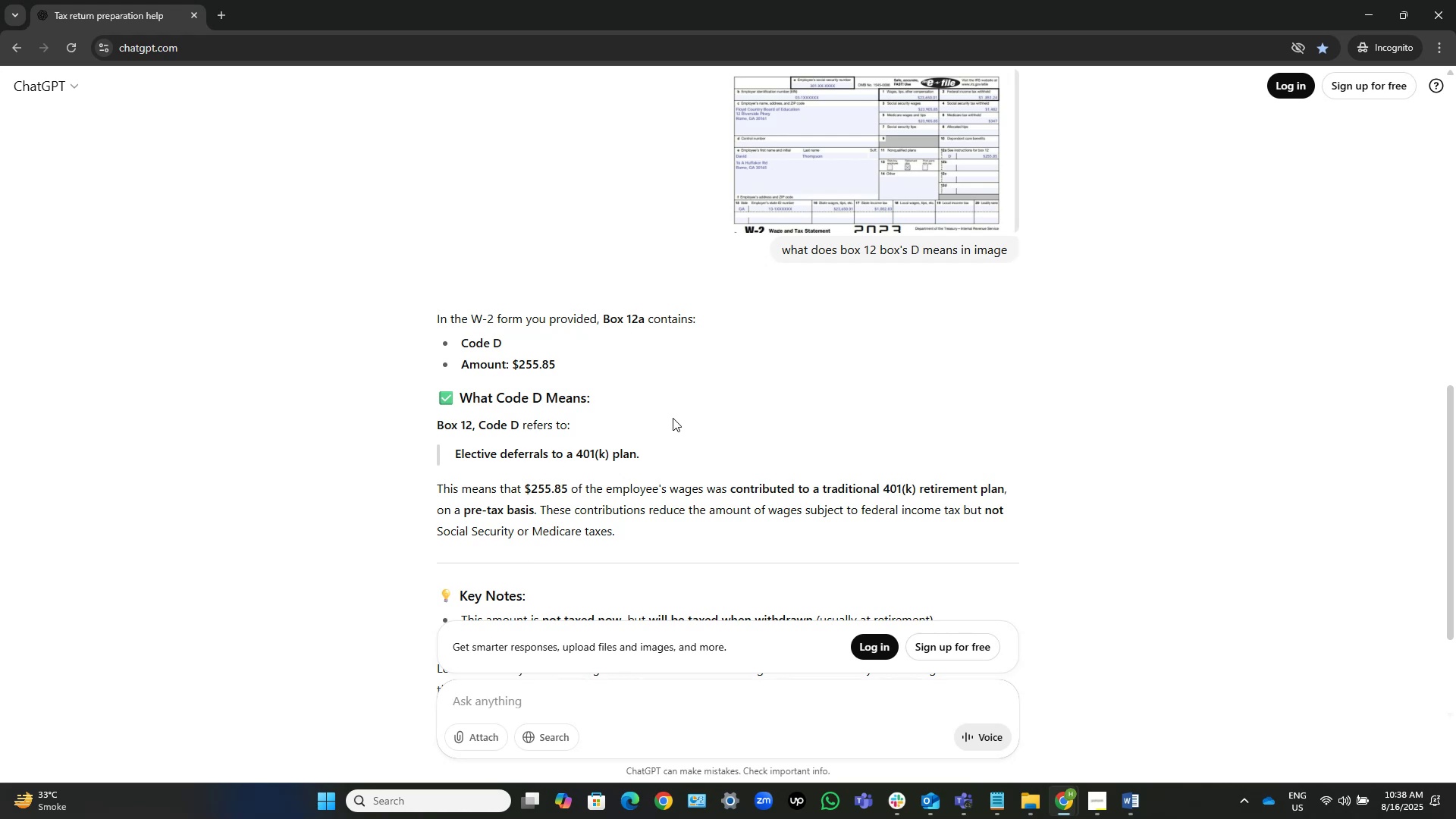 
wait(42.66)
 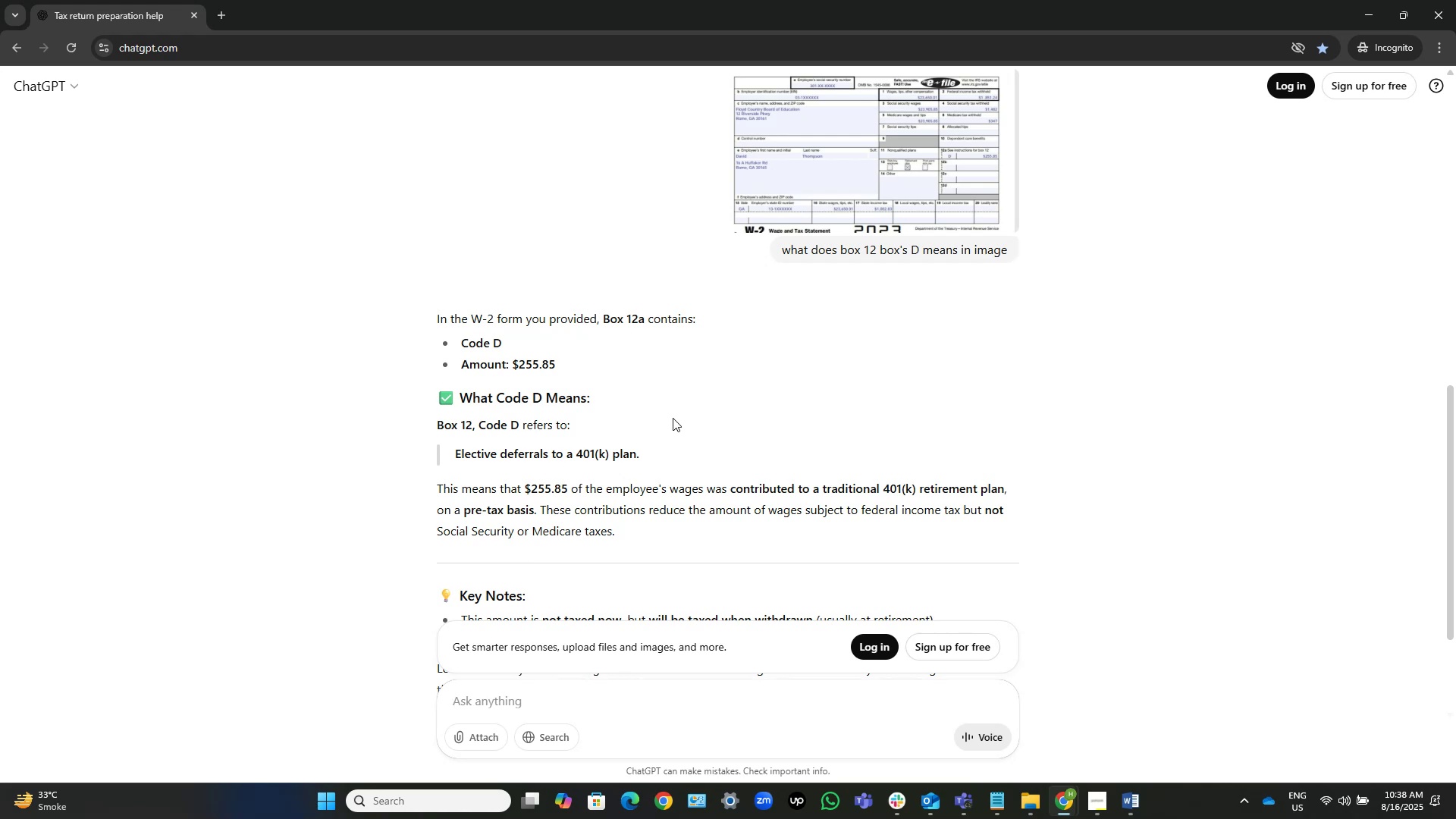 
scroll: coordinate [673, 418], scroll_direction: down, amount: 1.0
 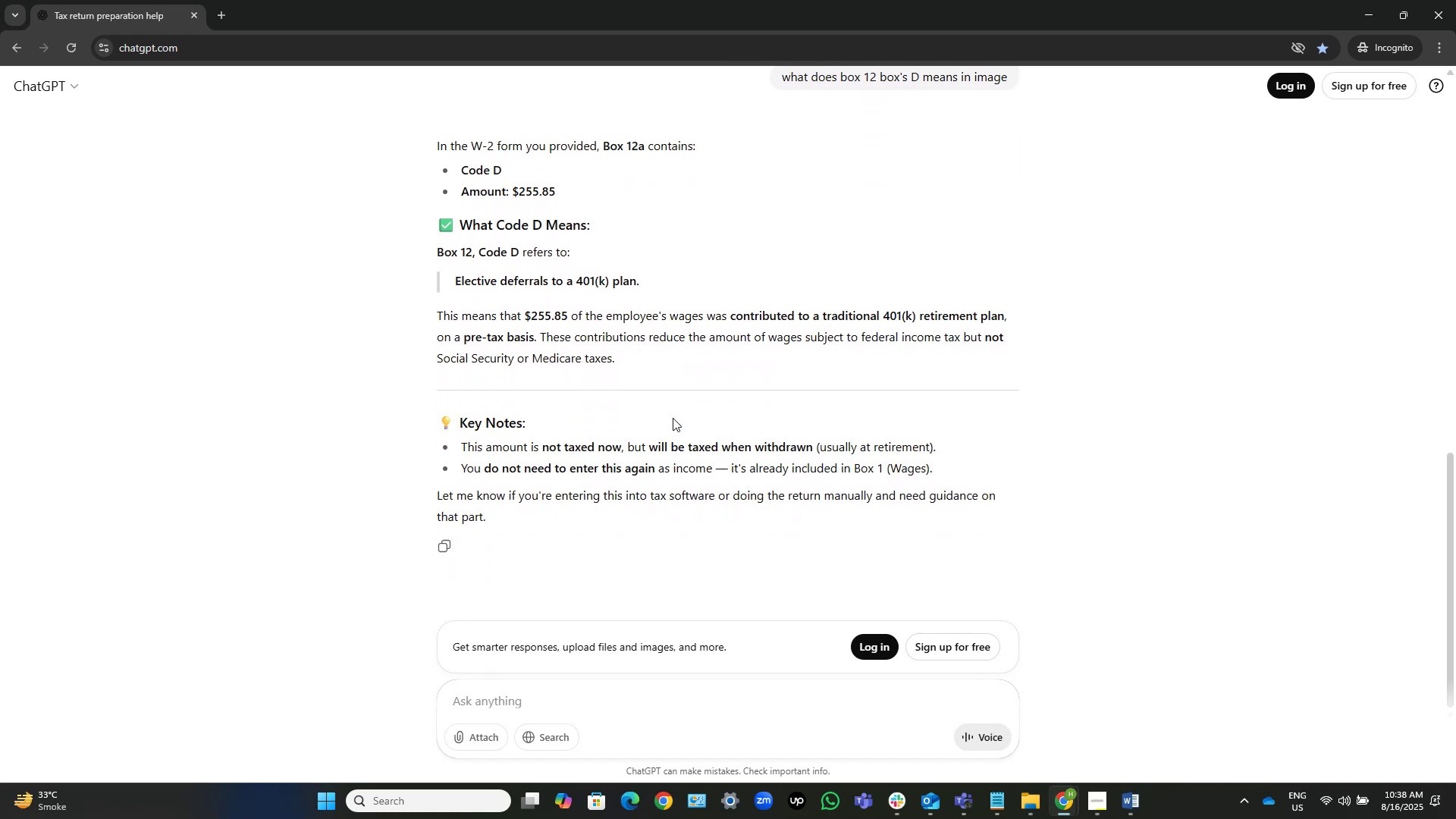 
key(Alt+Tab)
 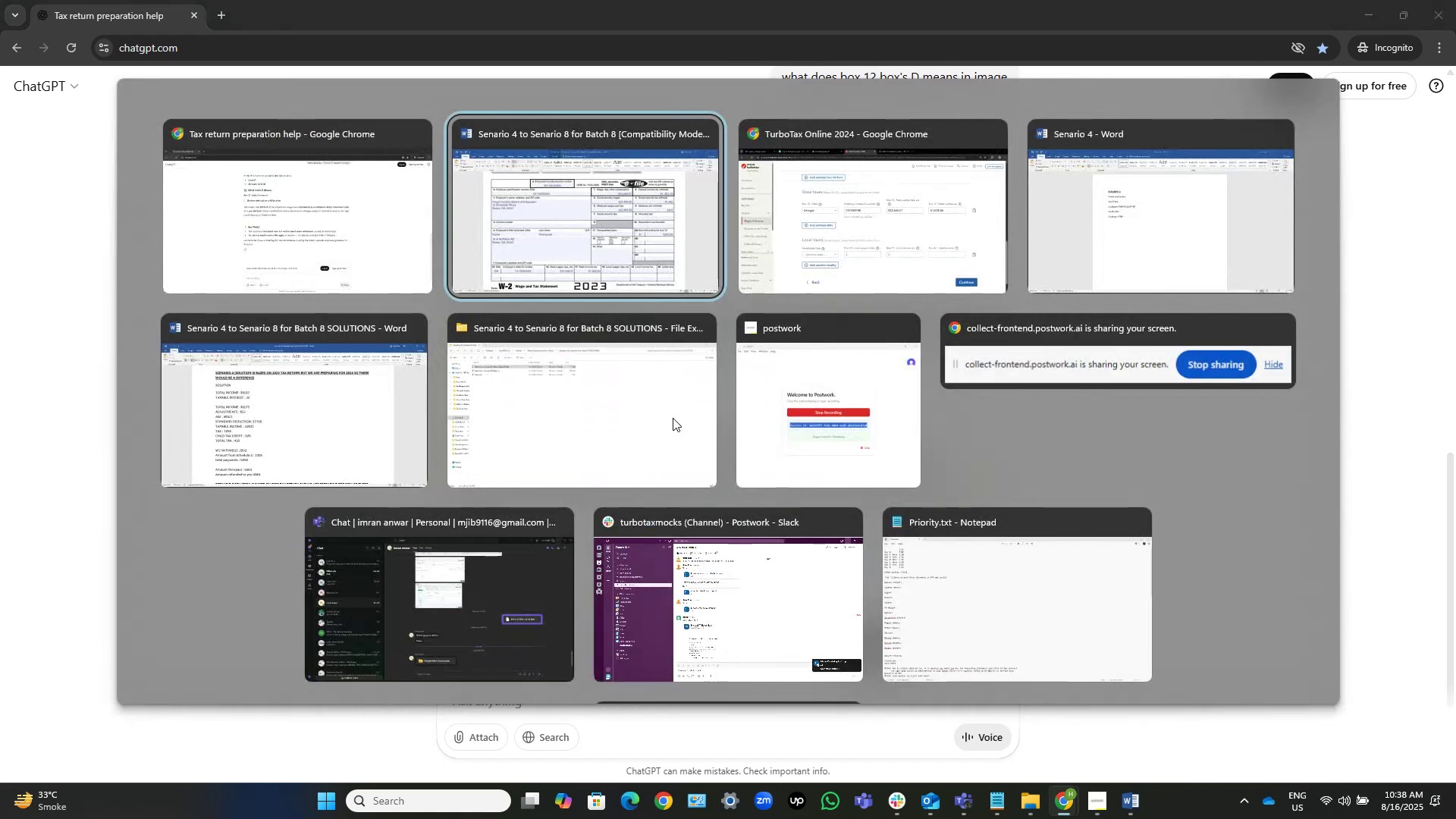 
key(Alt+Tab)
 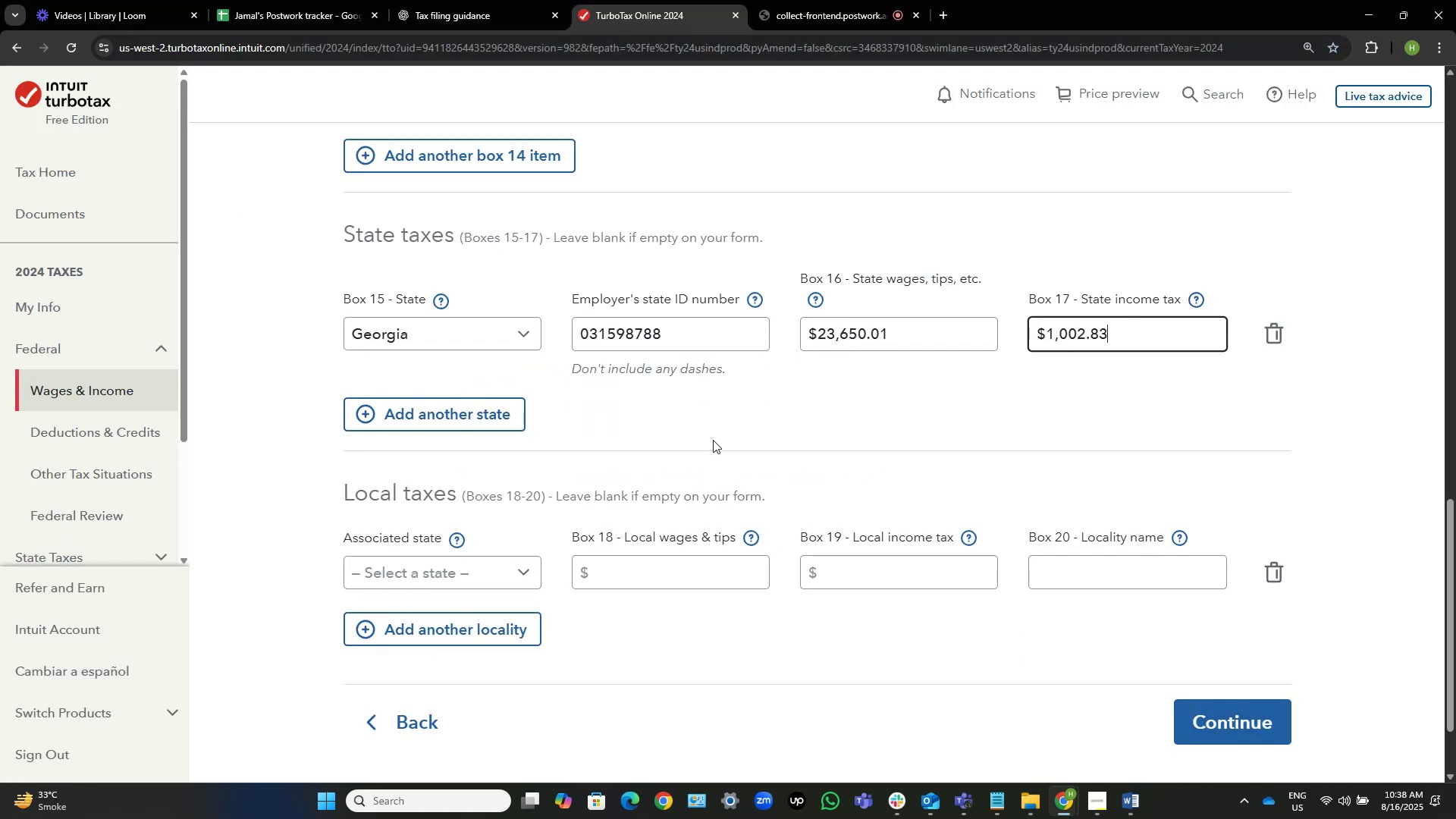 
key(Alt+Tab)
 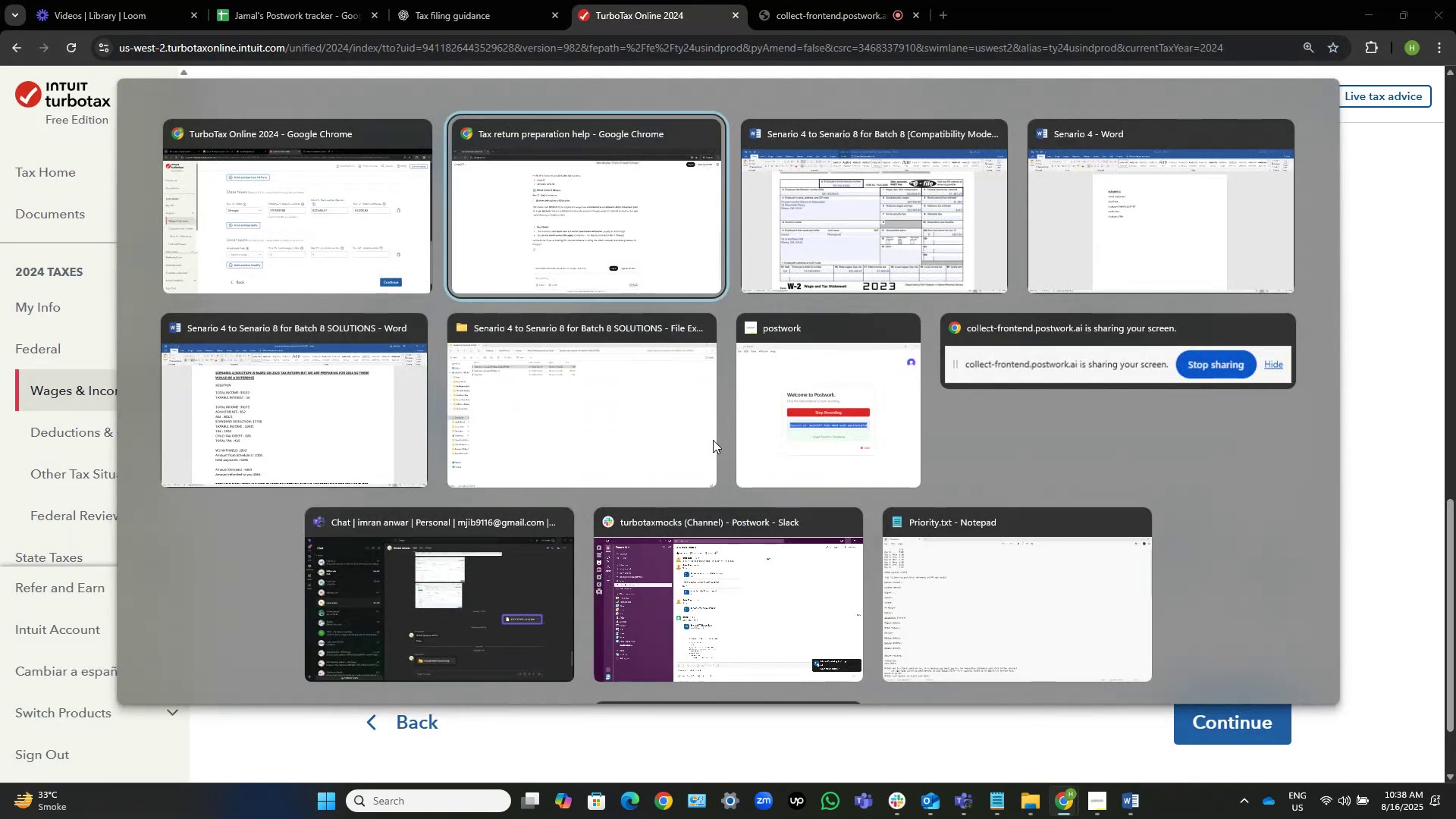 
key(Alt+Tab)
 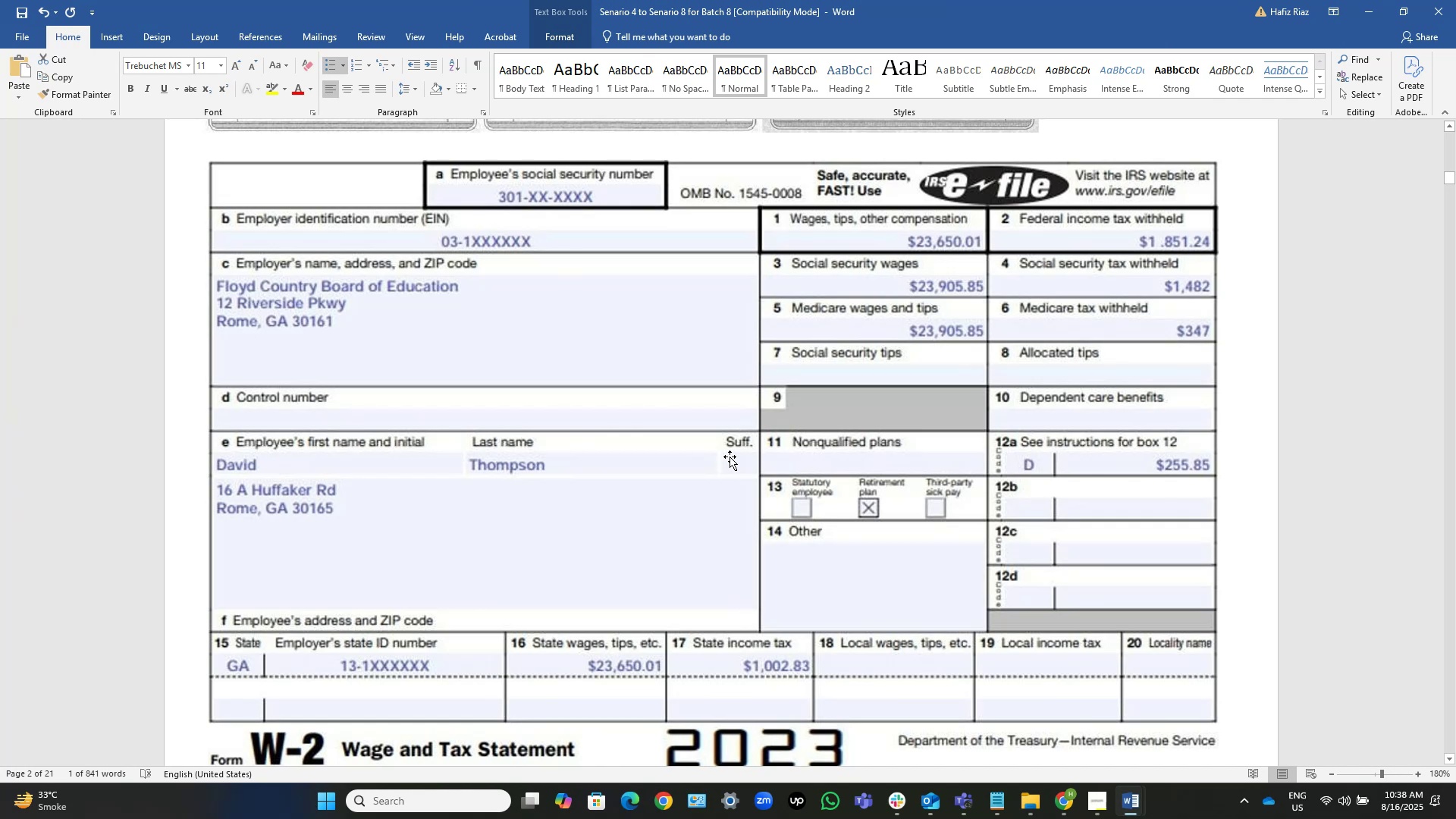 
key(Alt+AltLeft)
 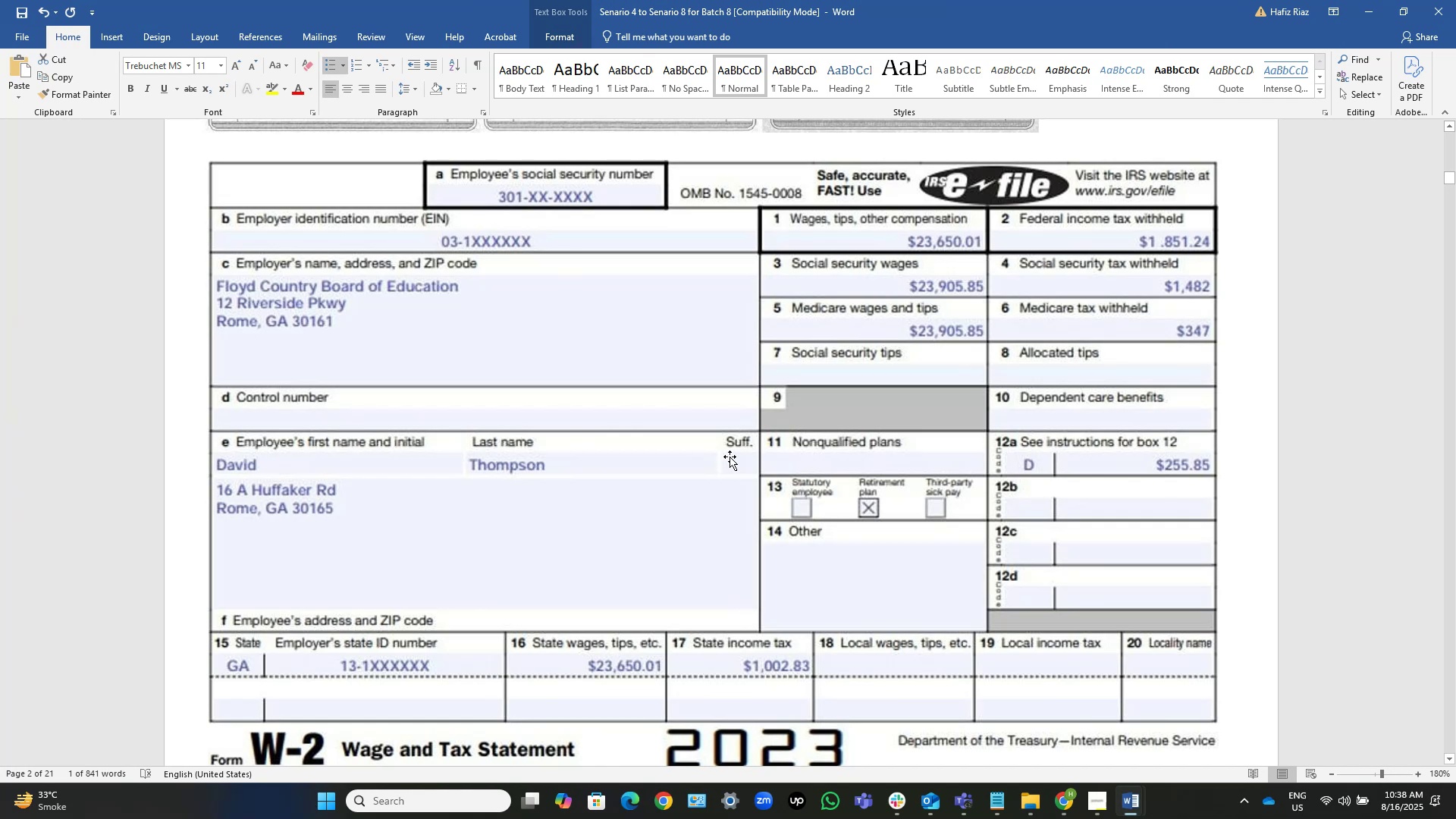 
key(Alt+Tab)
 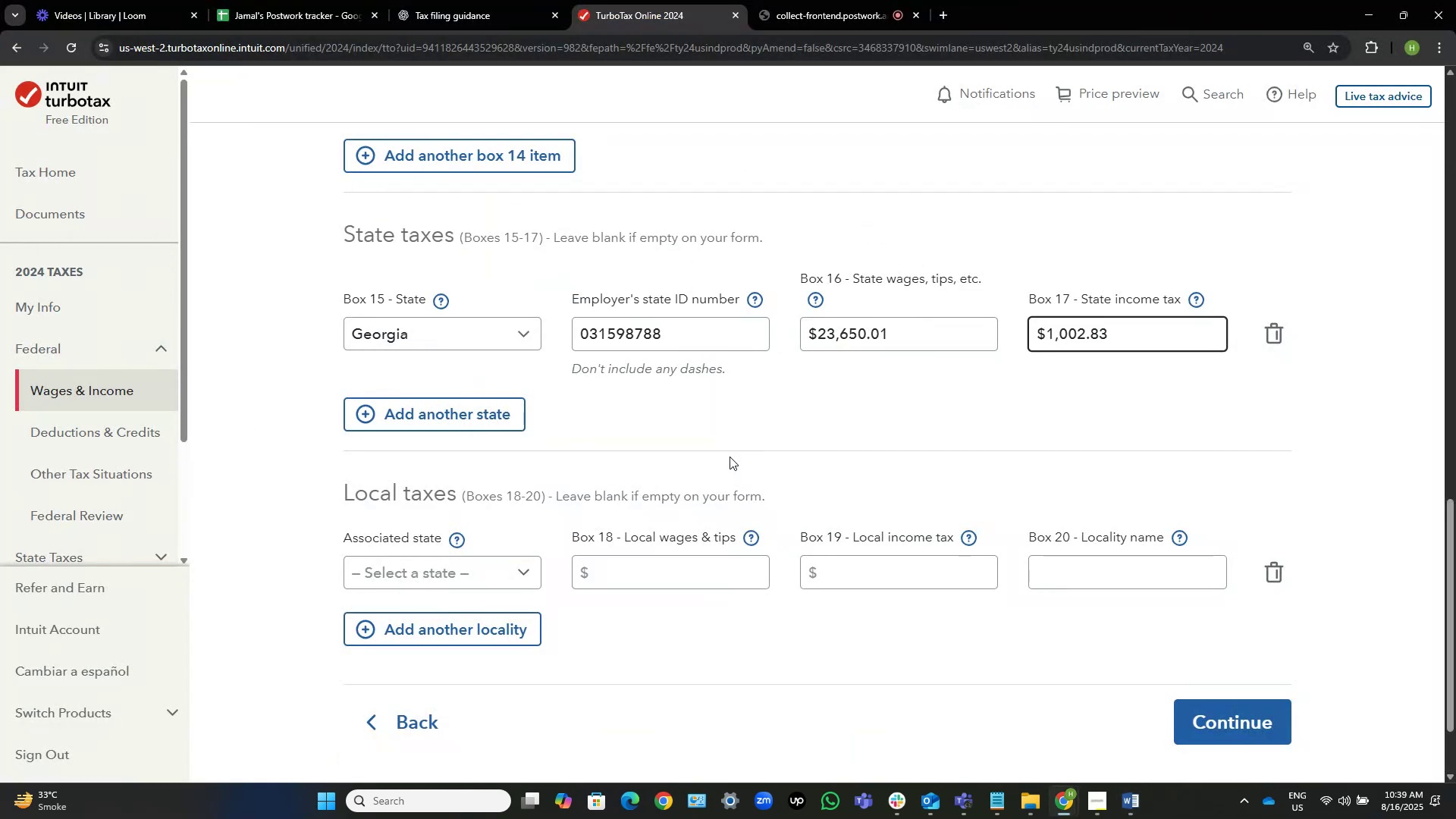 
key(Alt+AltLeft)
 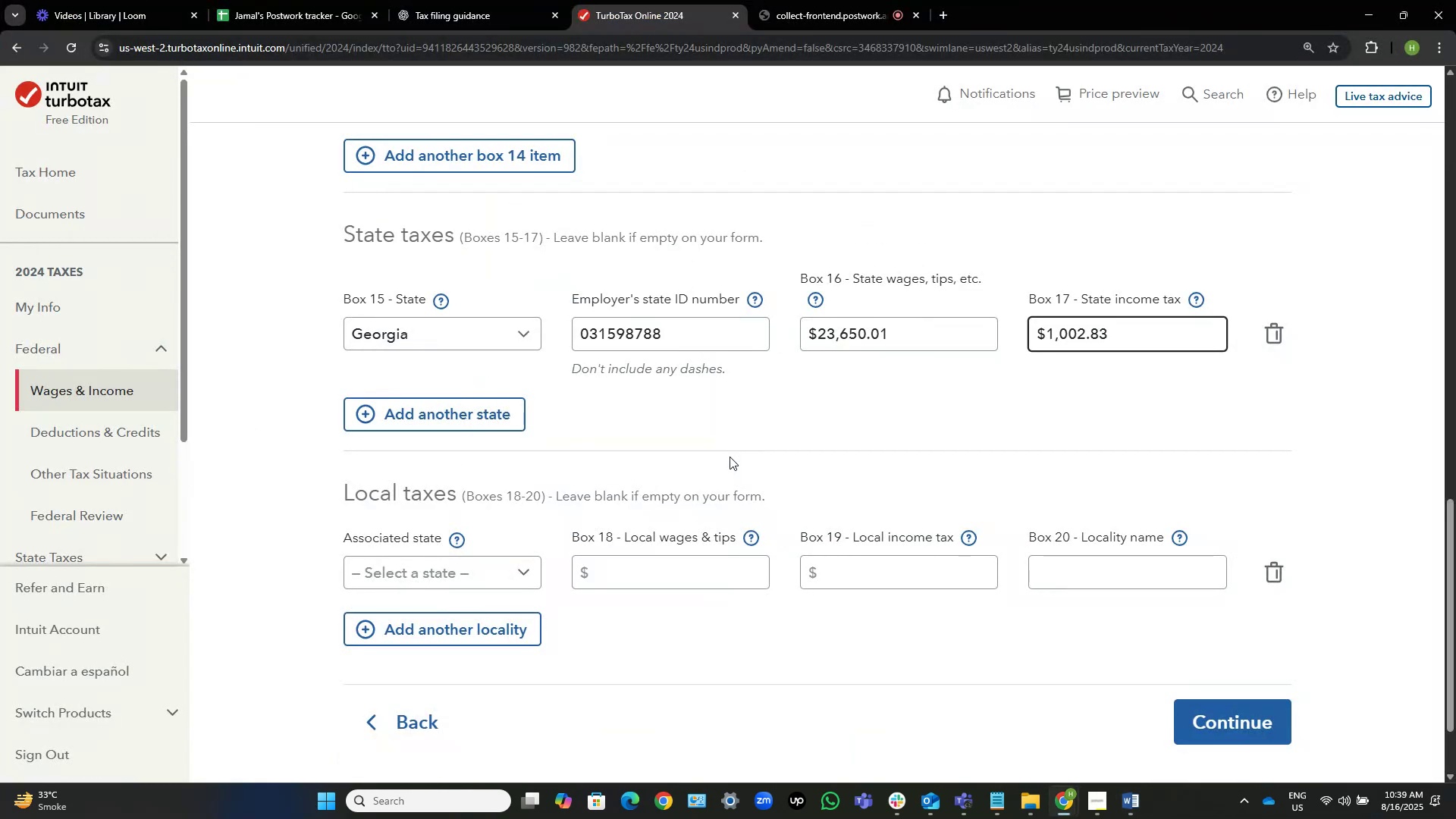 
key(Alt+Tab)
 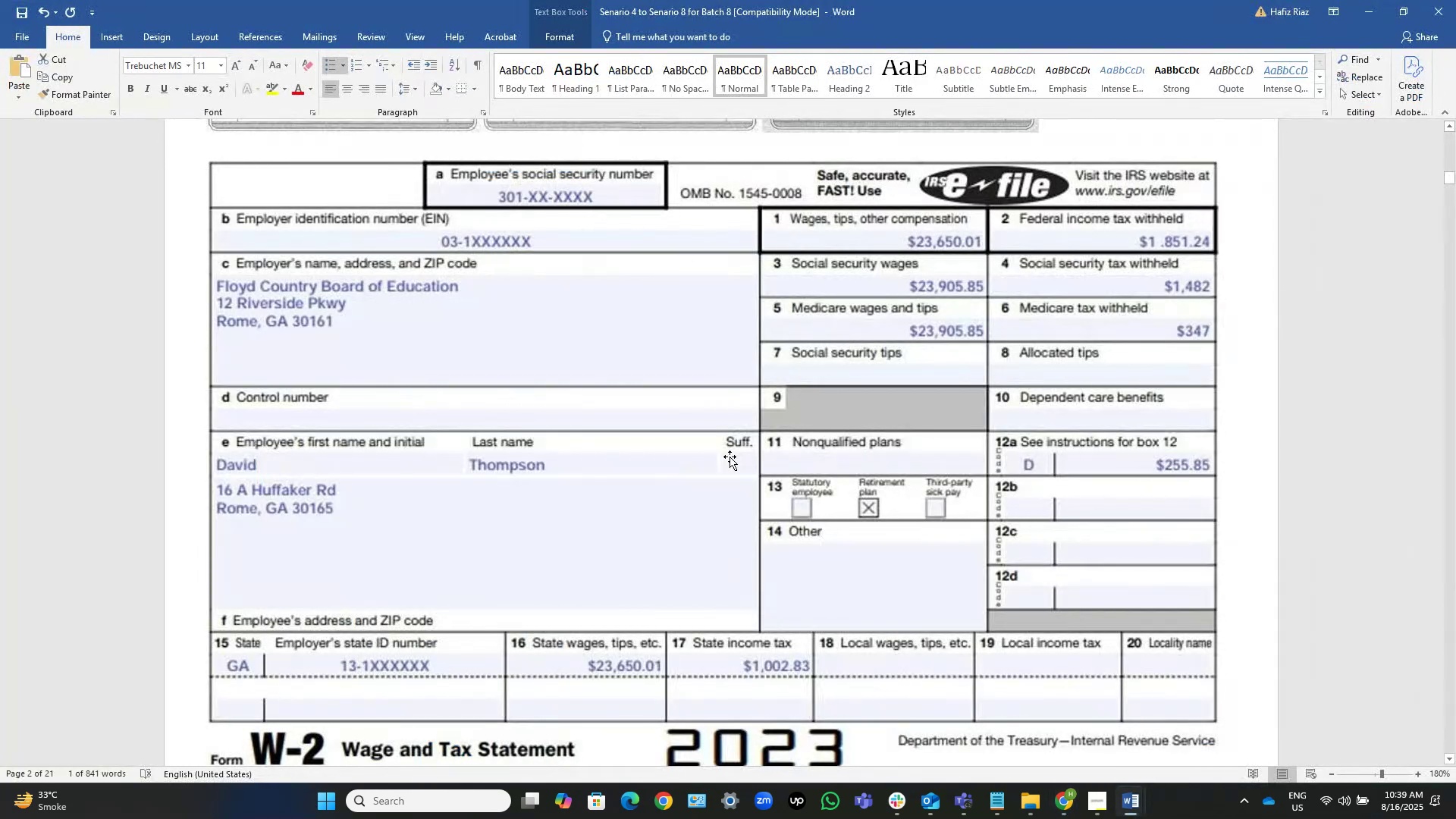 
key(Alt+AltLeft)
 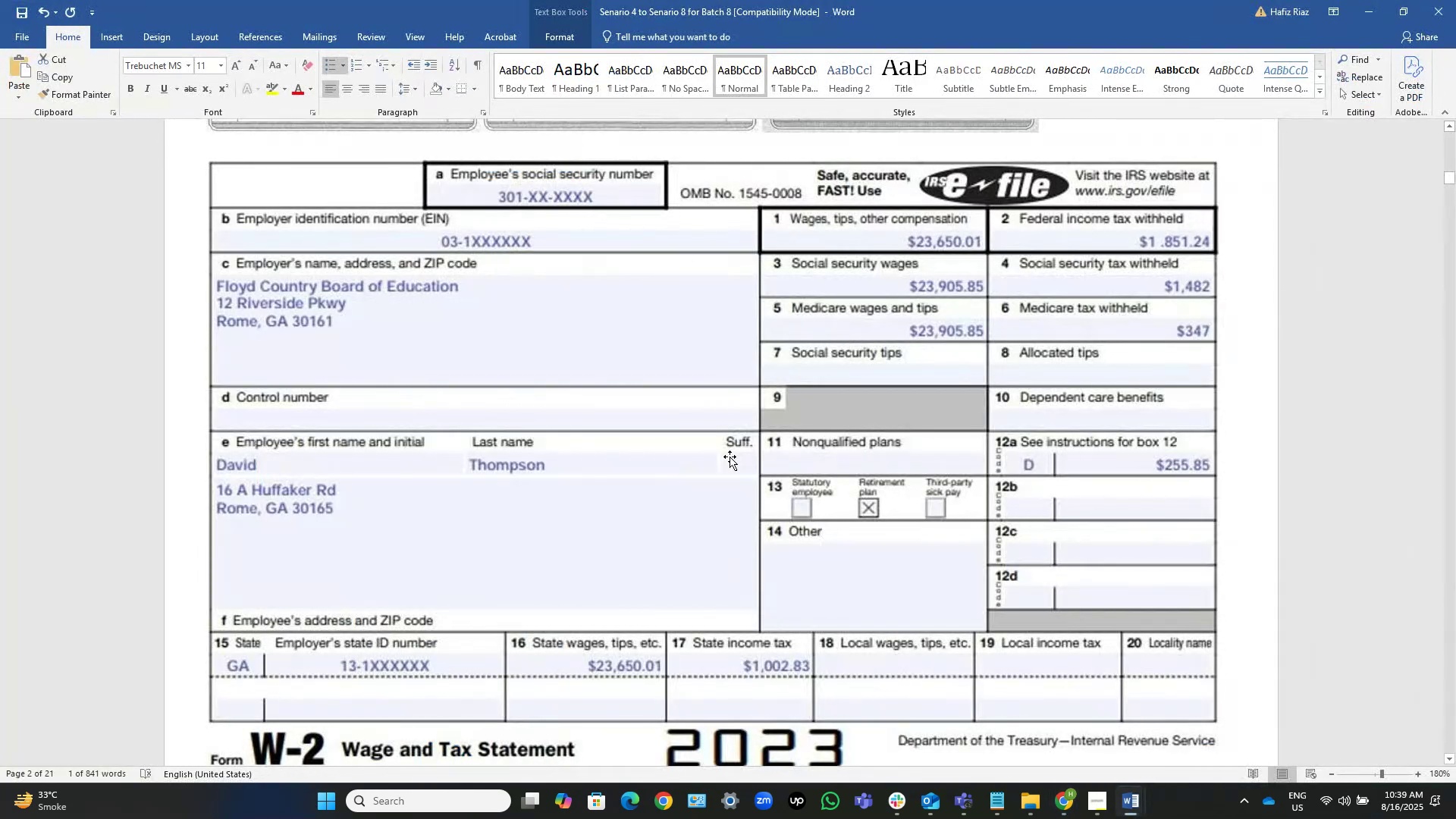 
key(Alt+Tab)
 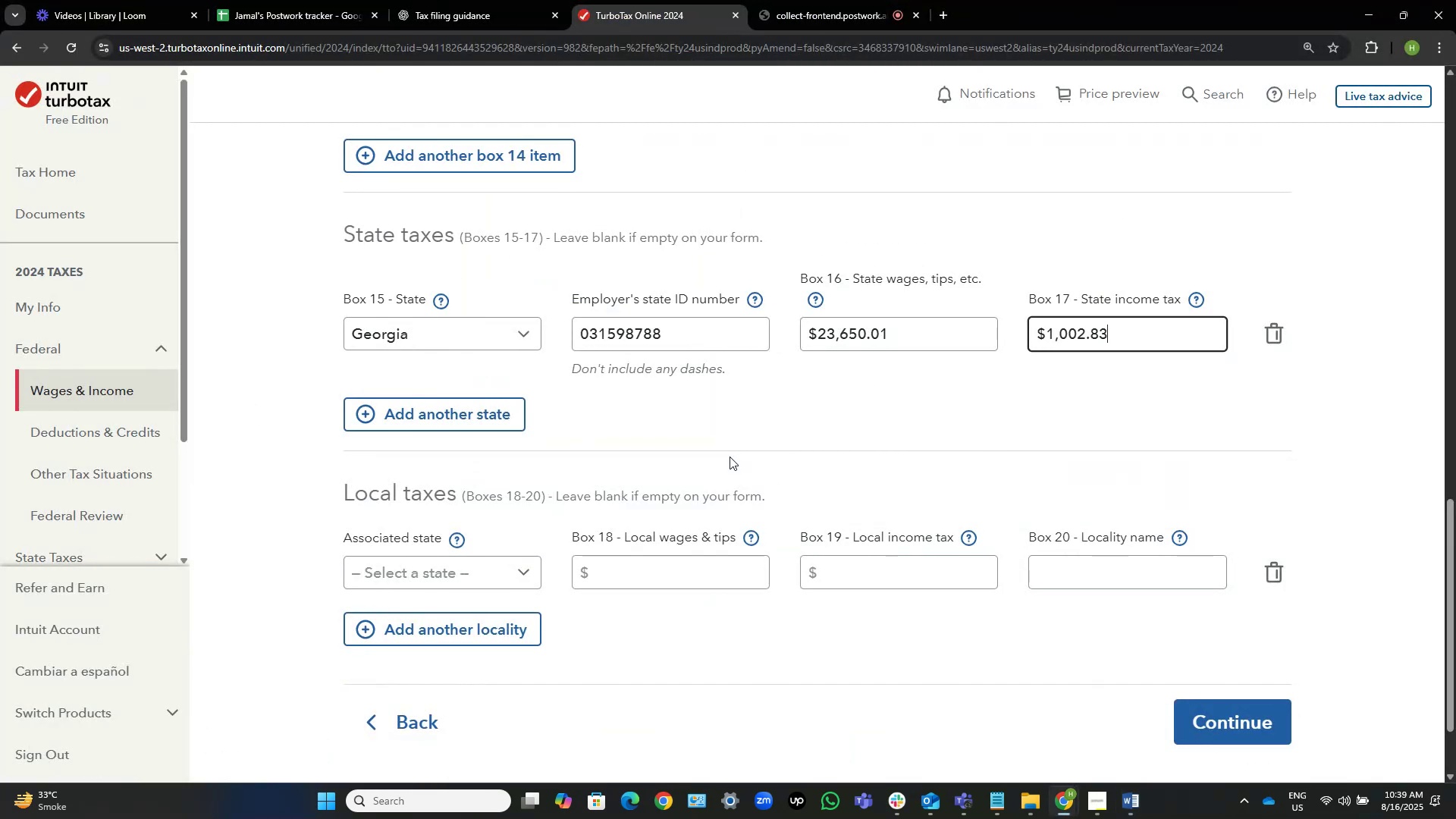 
scroll: coordinate [730, 457], scroll_direction: up, amount: 13.0
 